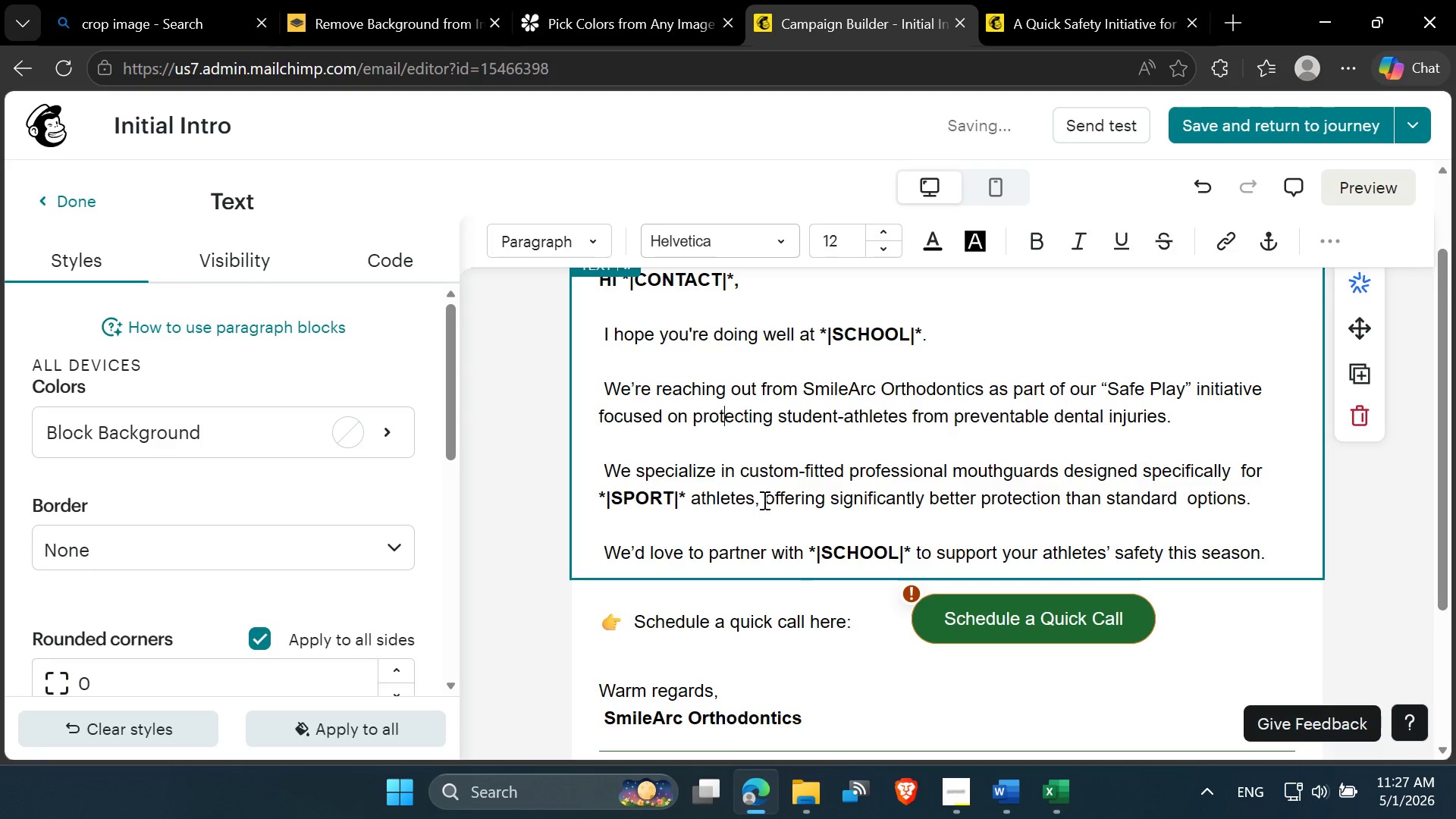 
left_click([767, 496])
 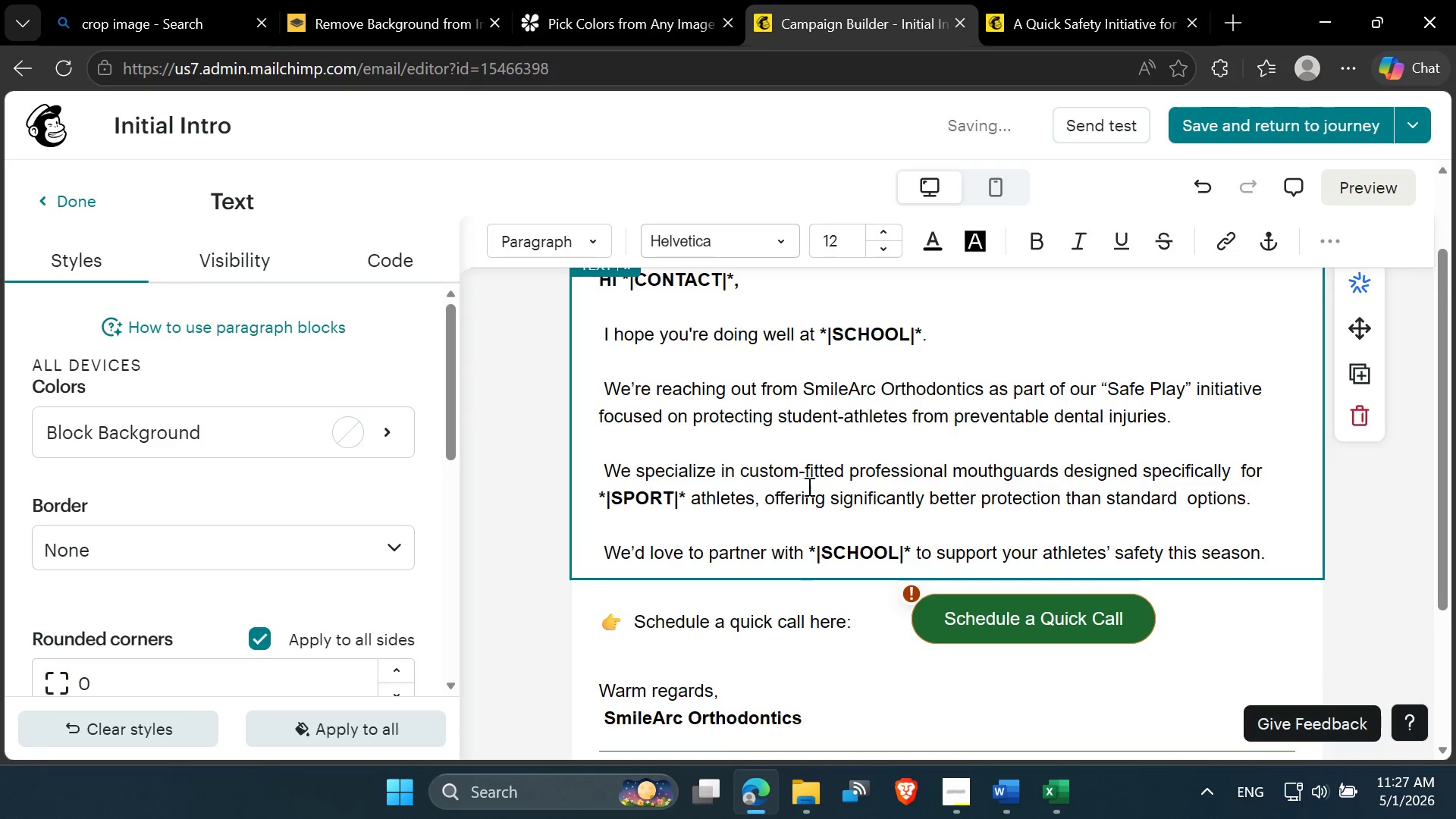 
left_click([817, 486])
 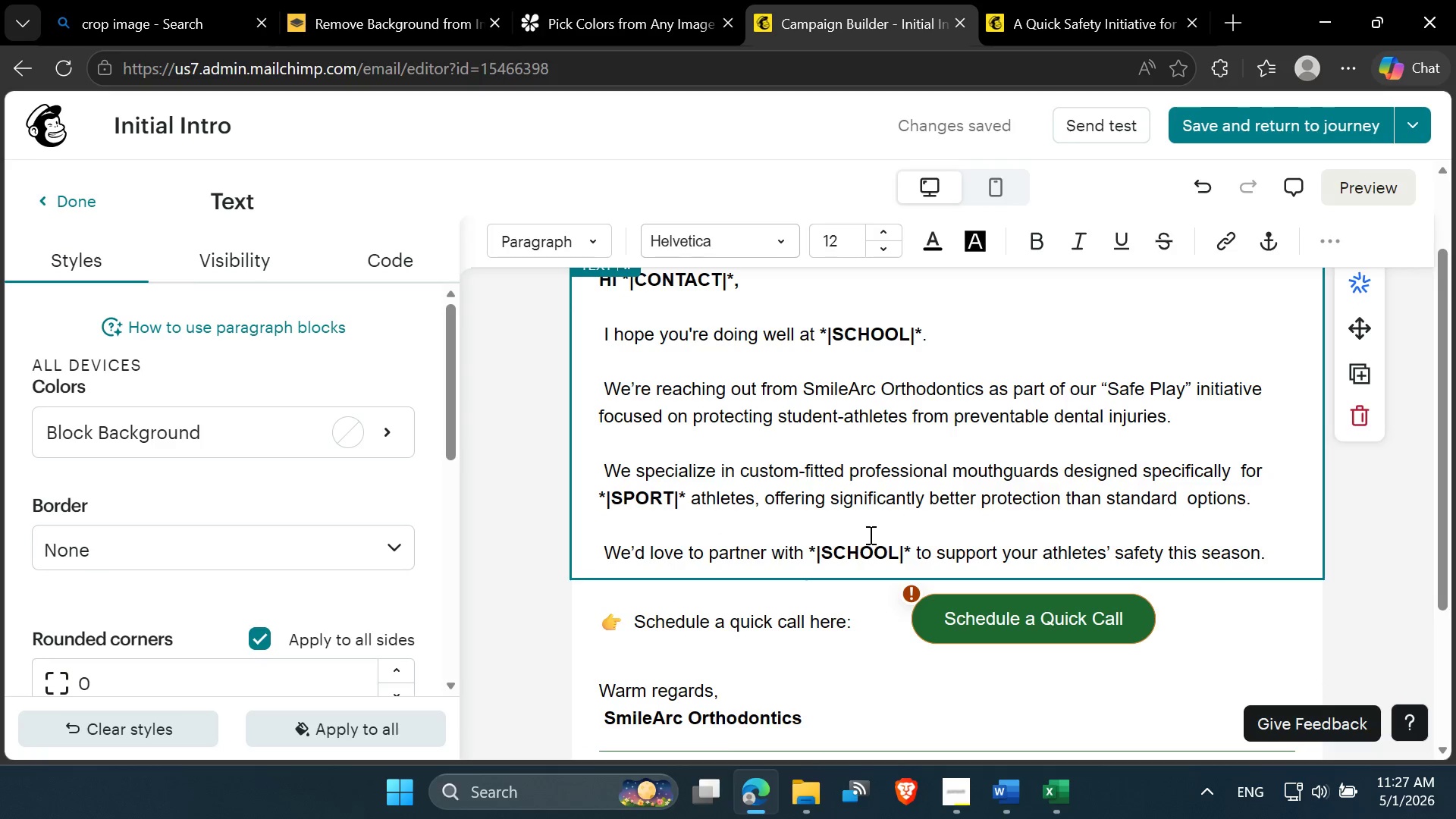 
left_click([877, 524])
 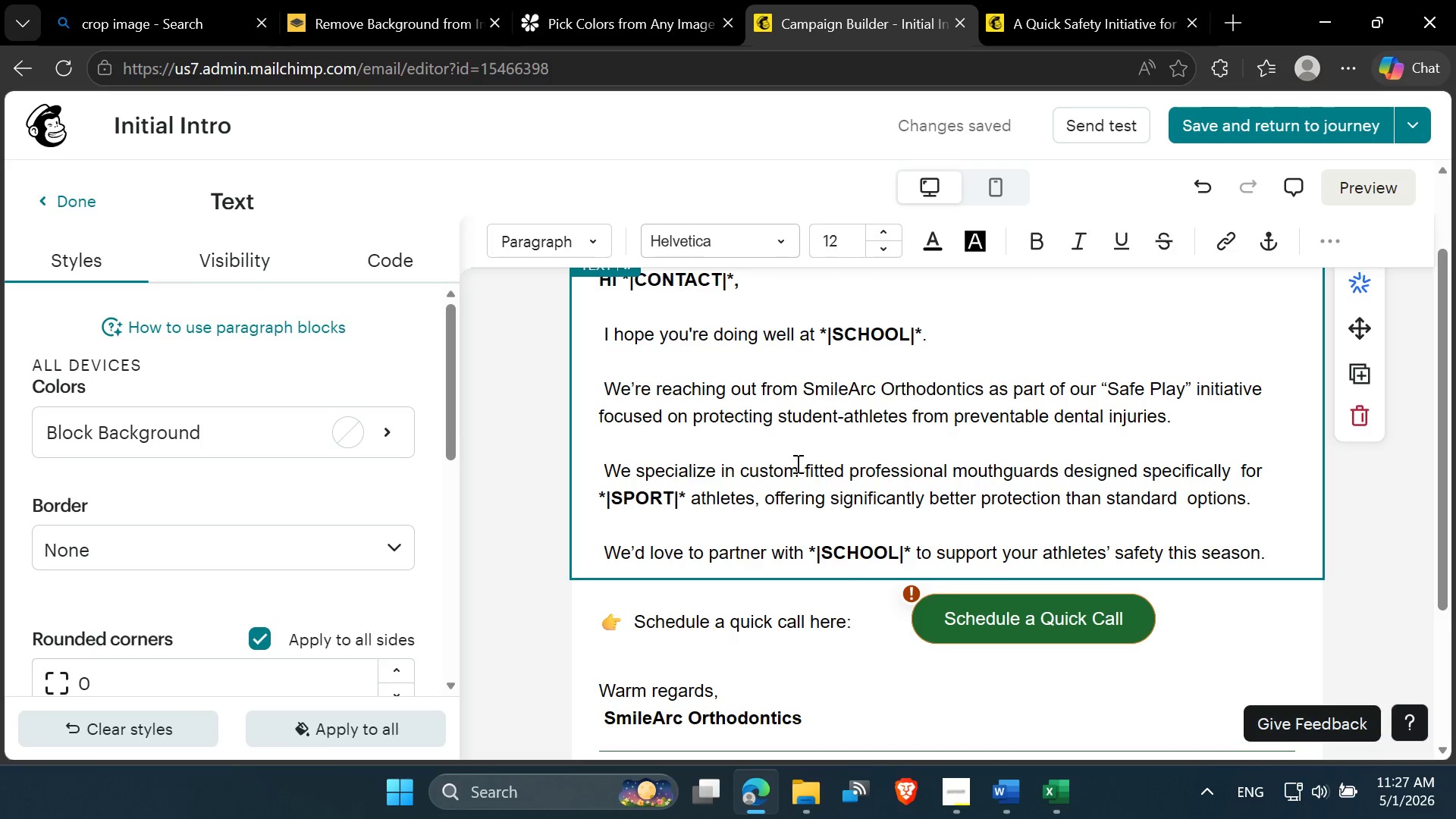 
left_click([789, 453])
 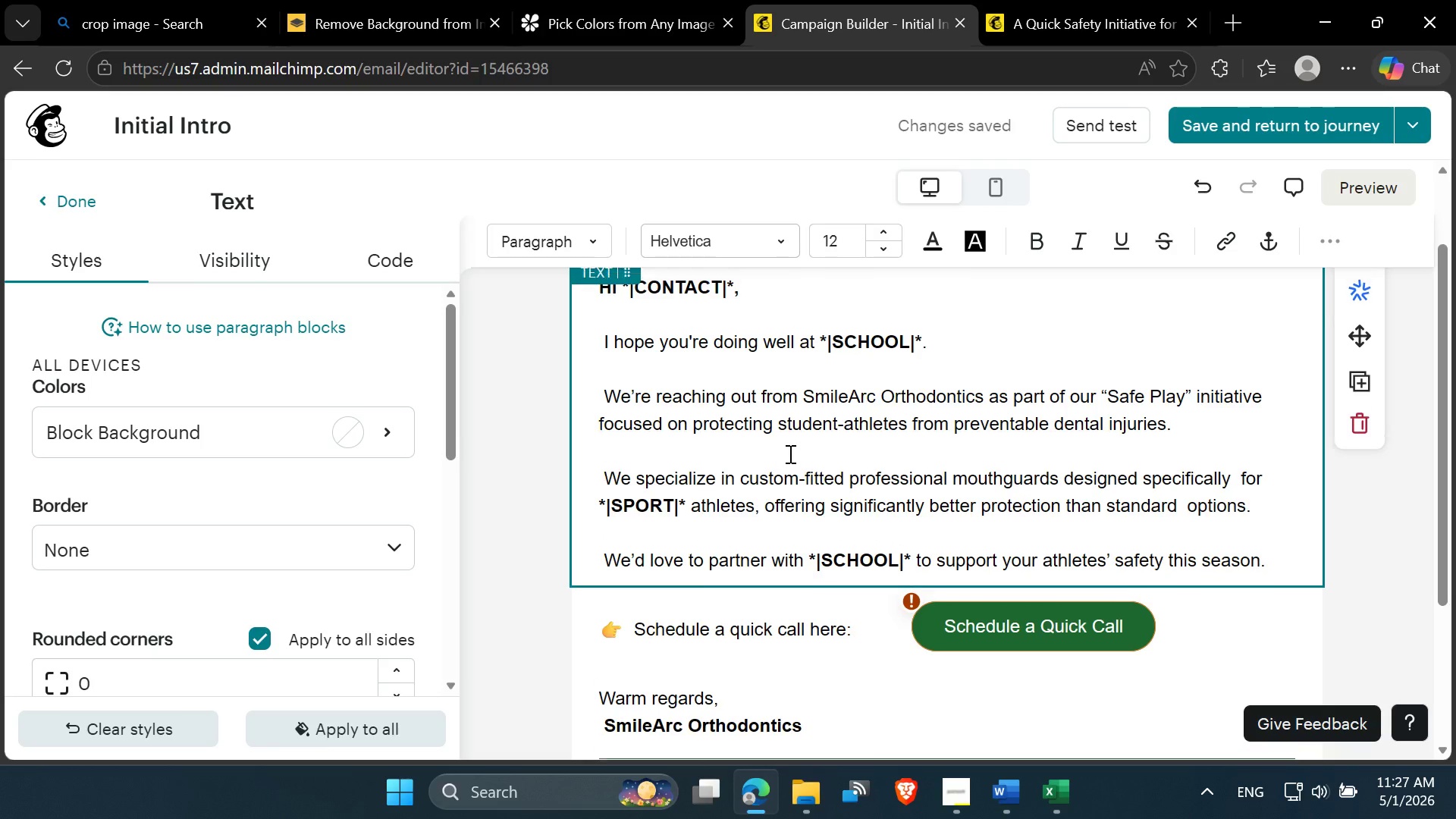 
scroll: coordinate [789, 453], scroll_direction: up, amount: 1.0
 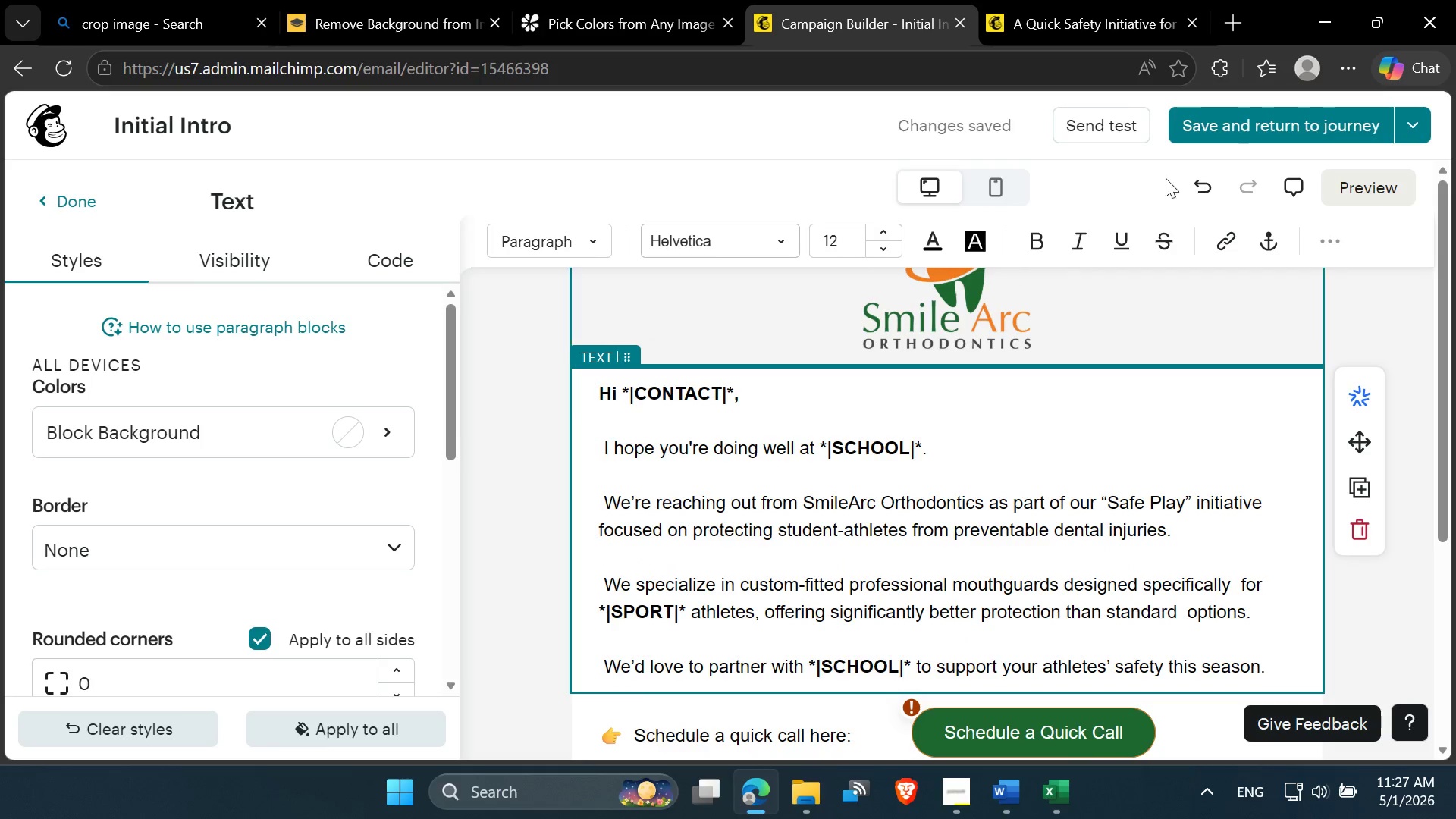 
left_click([1244, 117])
 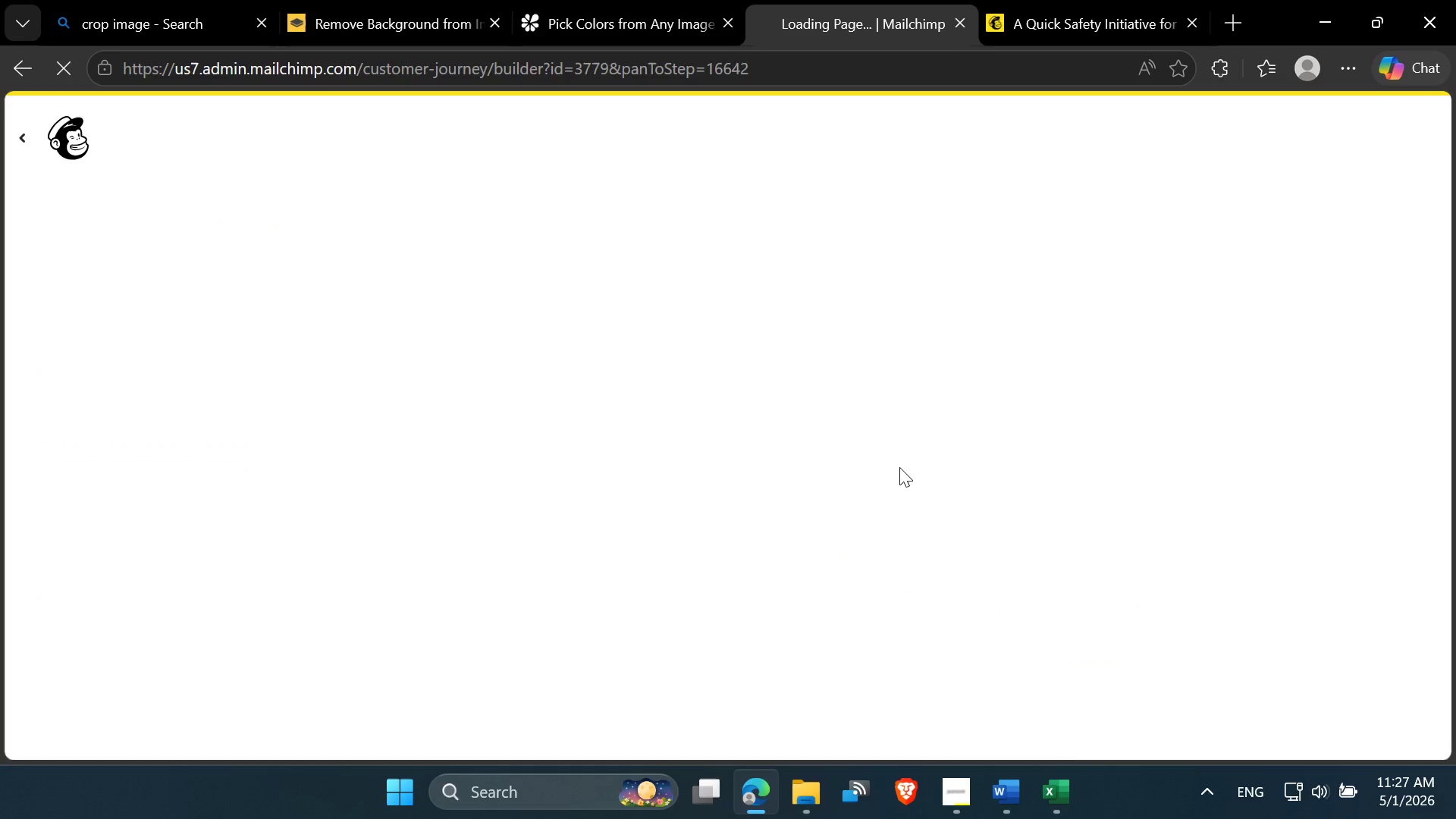 
wait(9.03)
 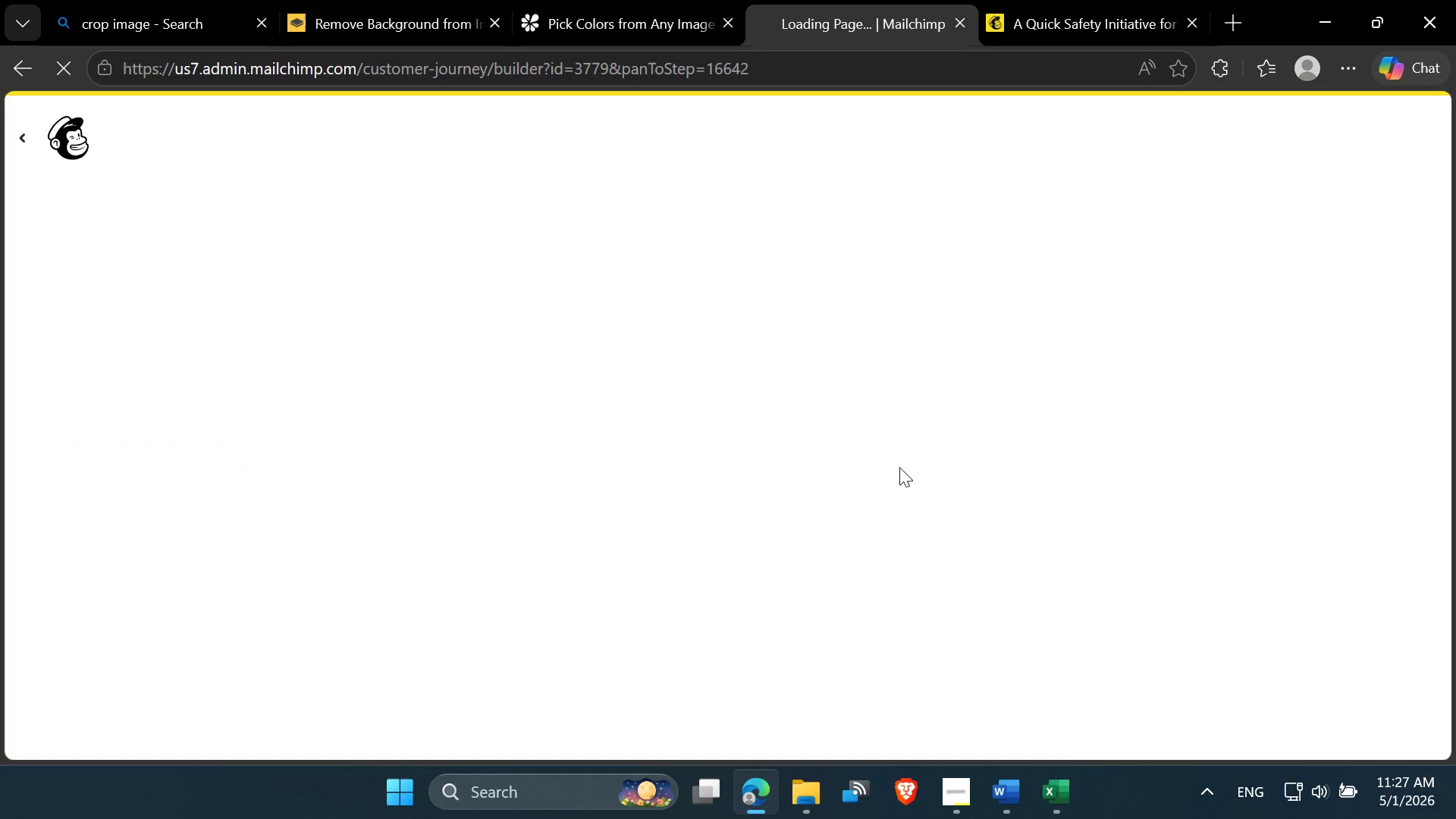 
double_click([721, 431])
 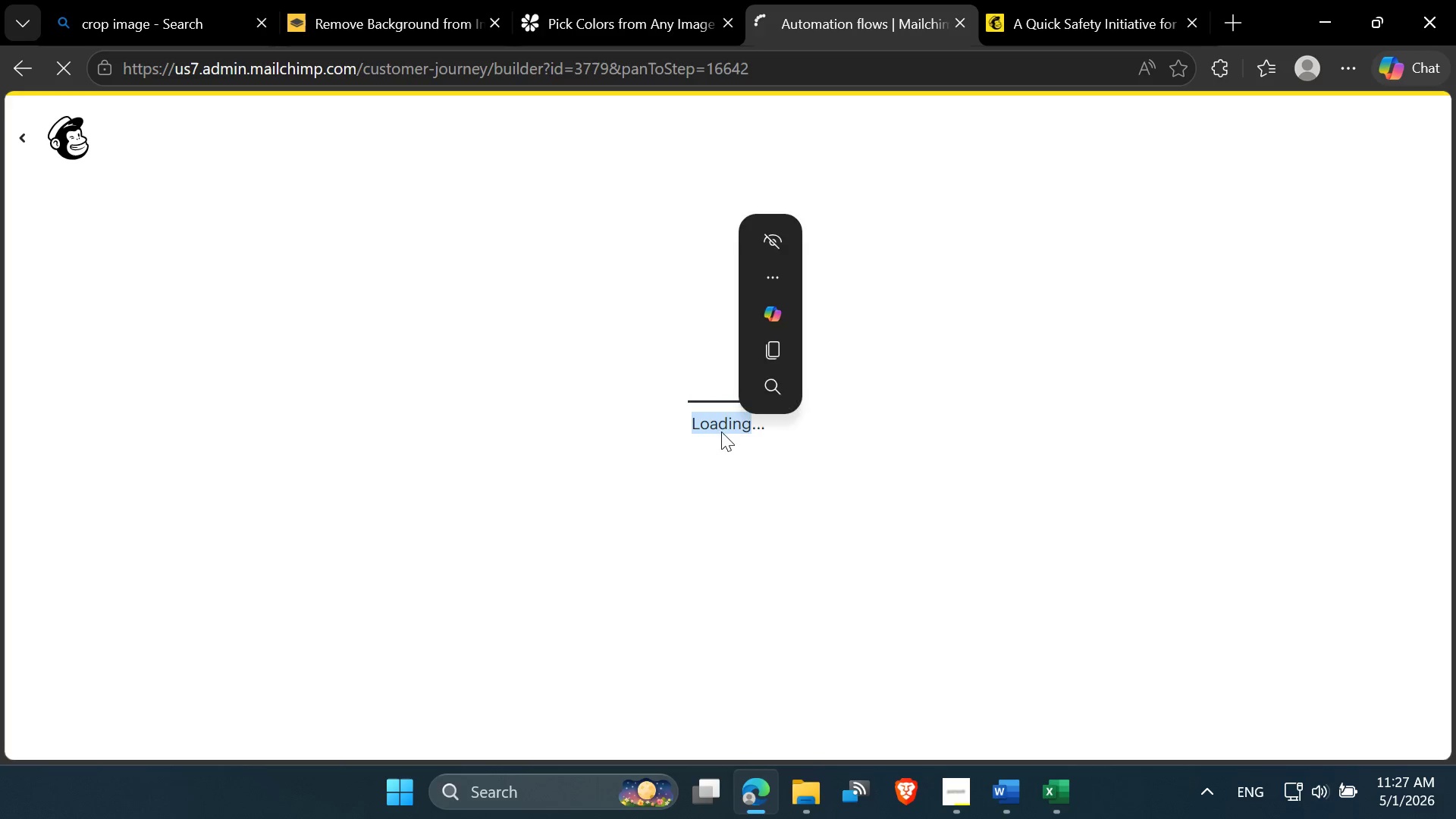 
double_click([721, 431])
 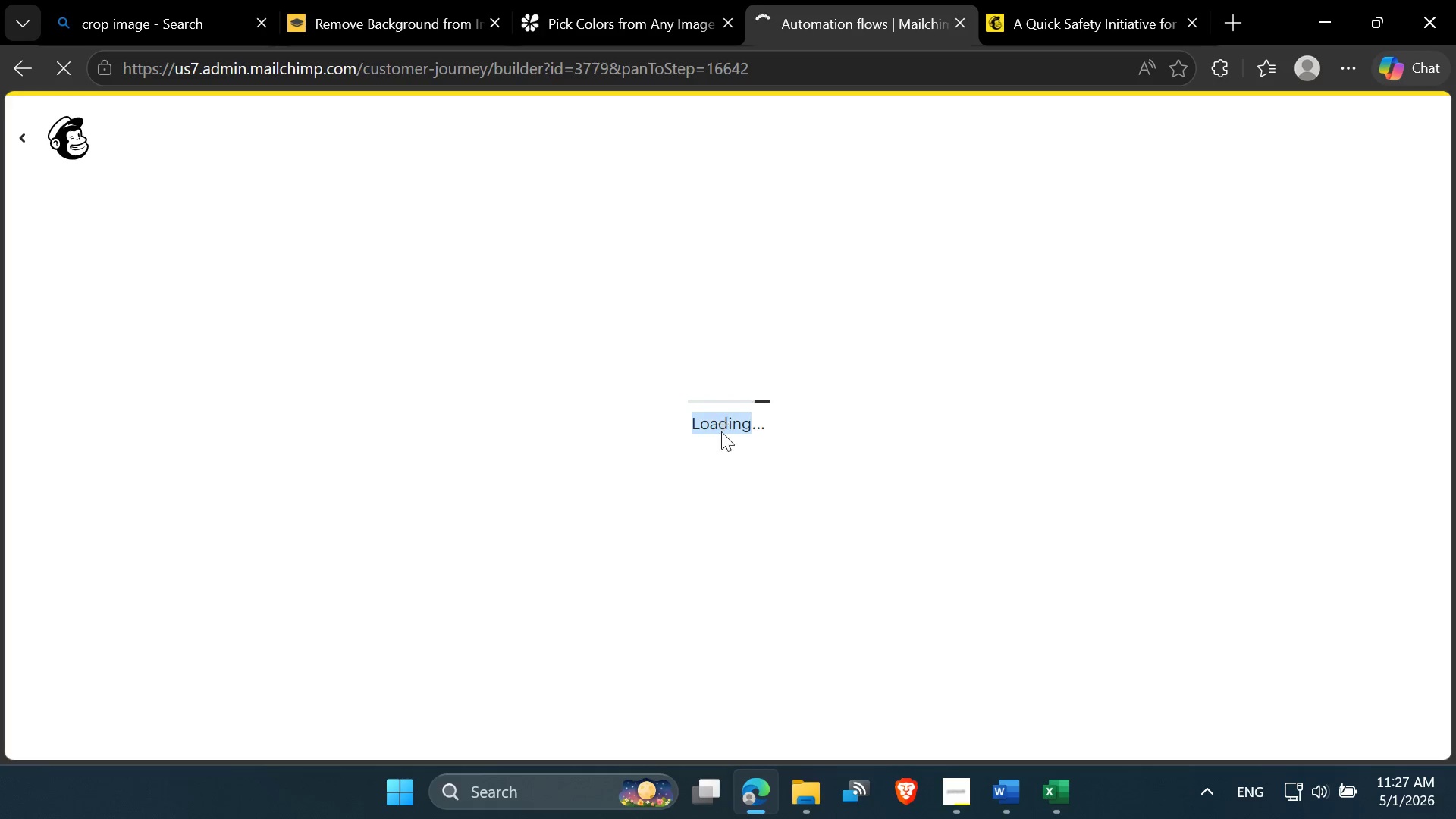 
triple_click([721, 431])
 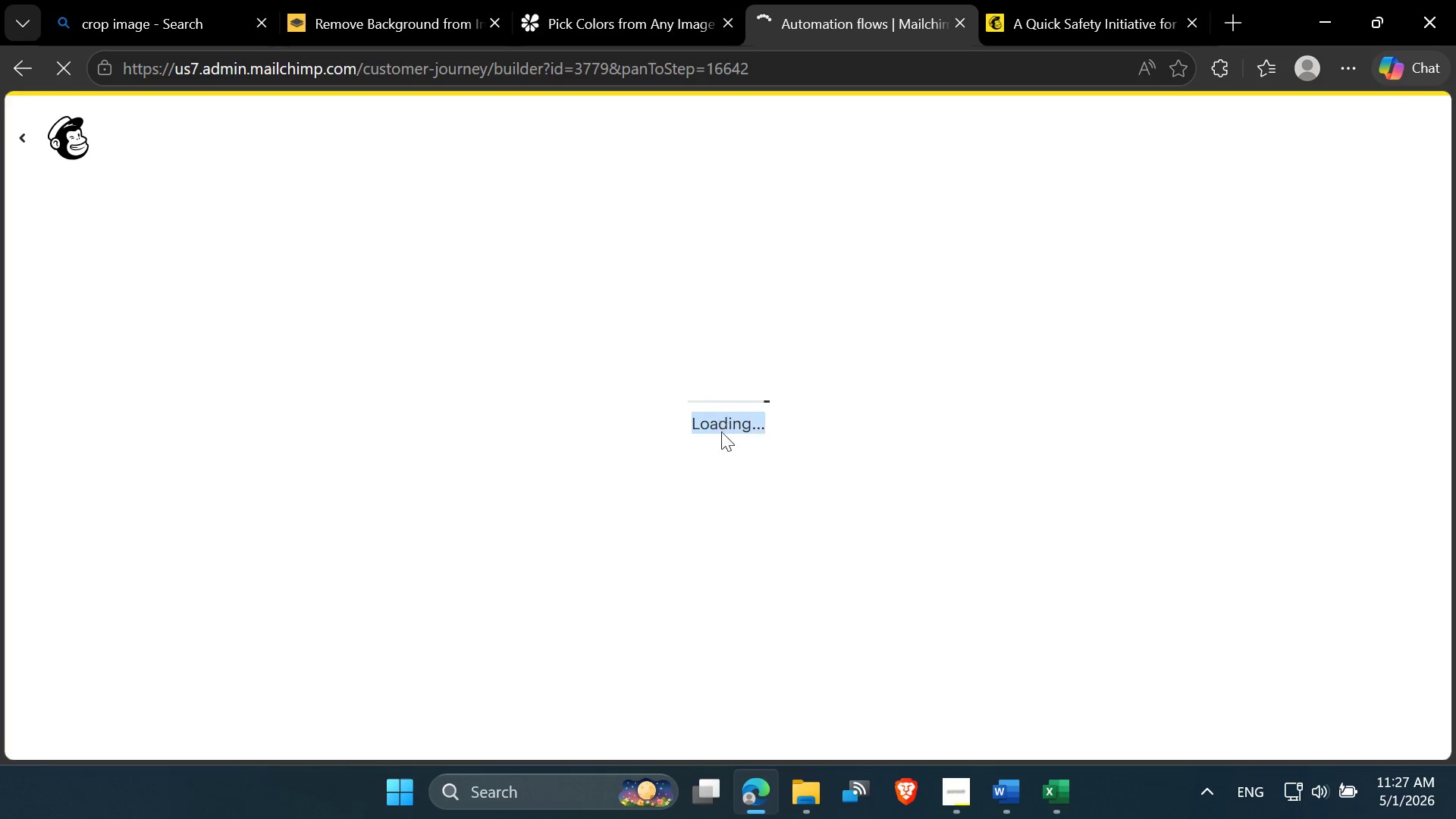 
triple_click([721, 431])
 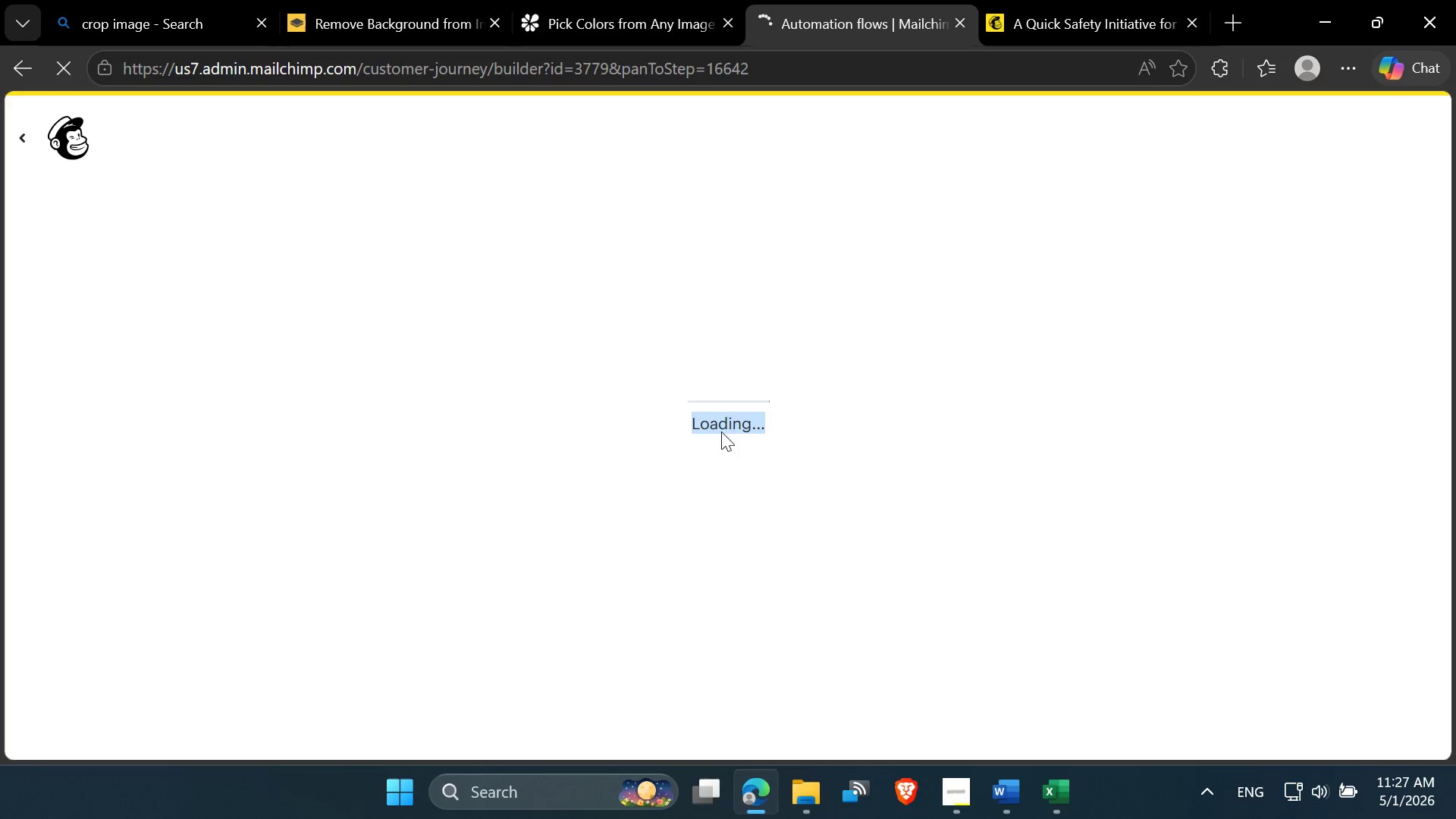 
triple_click([721, 431])
 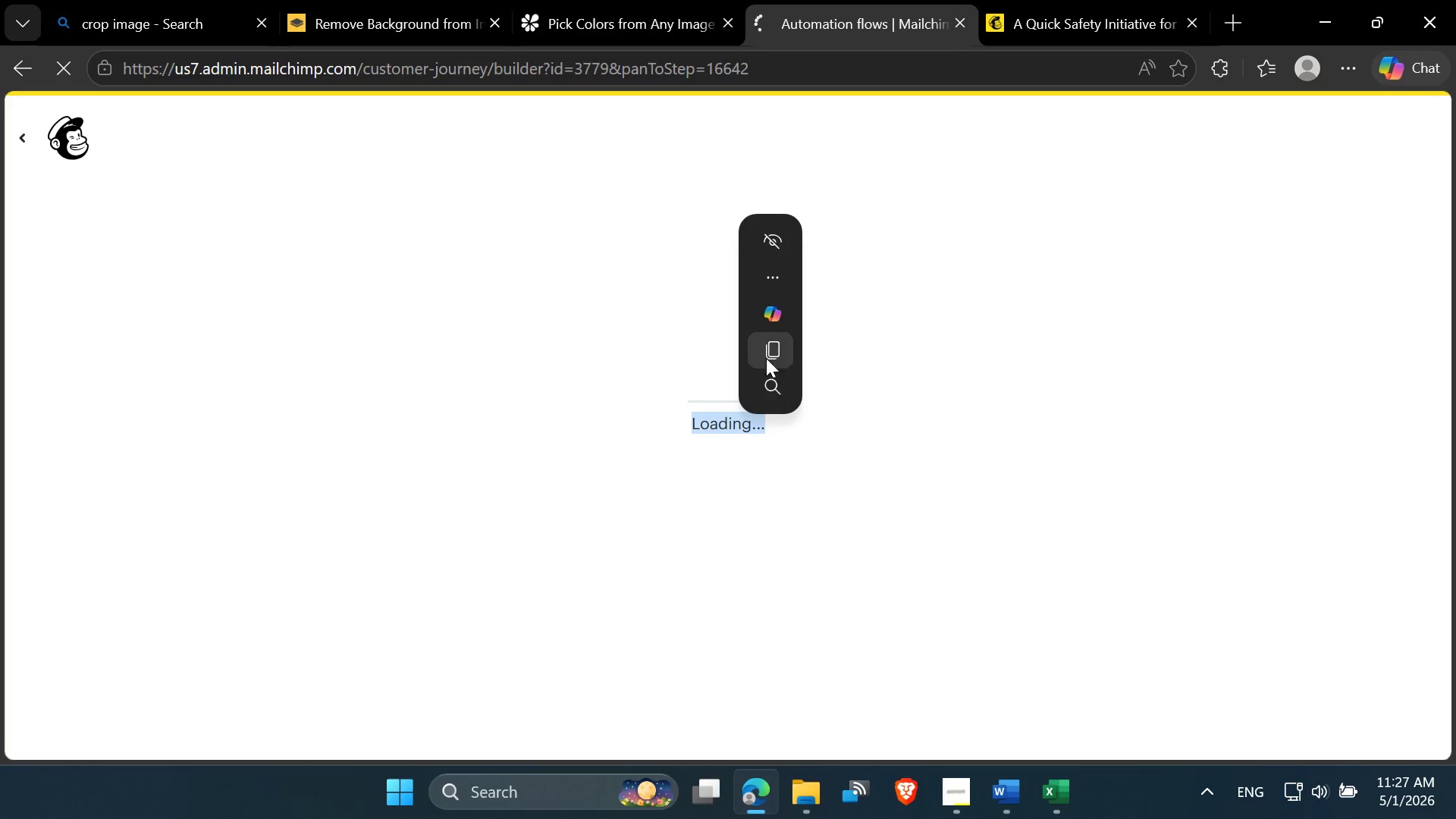 
left_click([775, 344])
 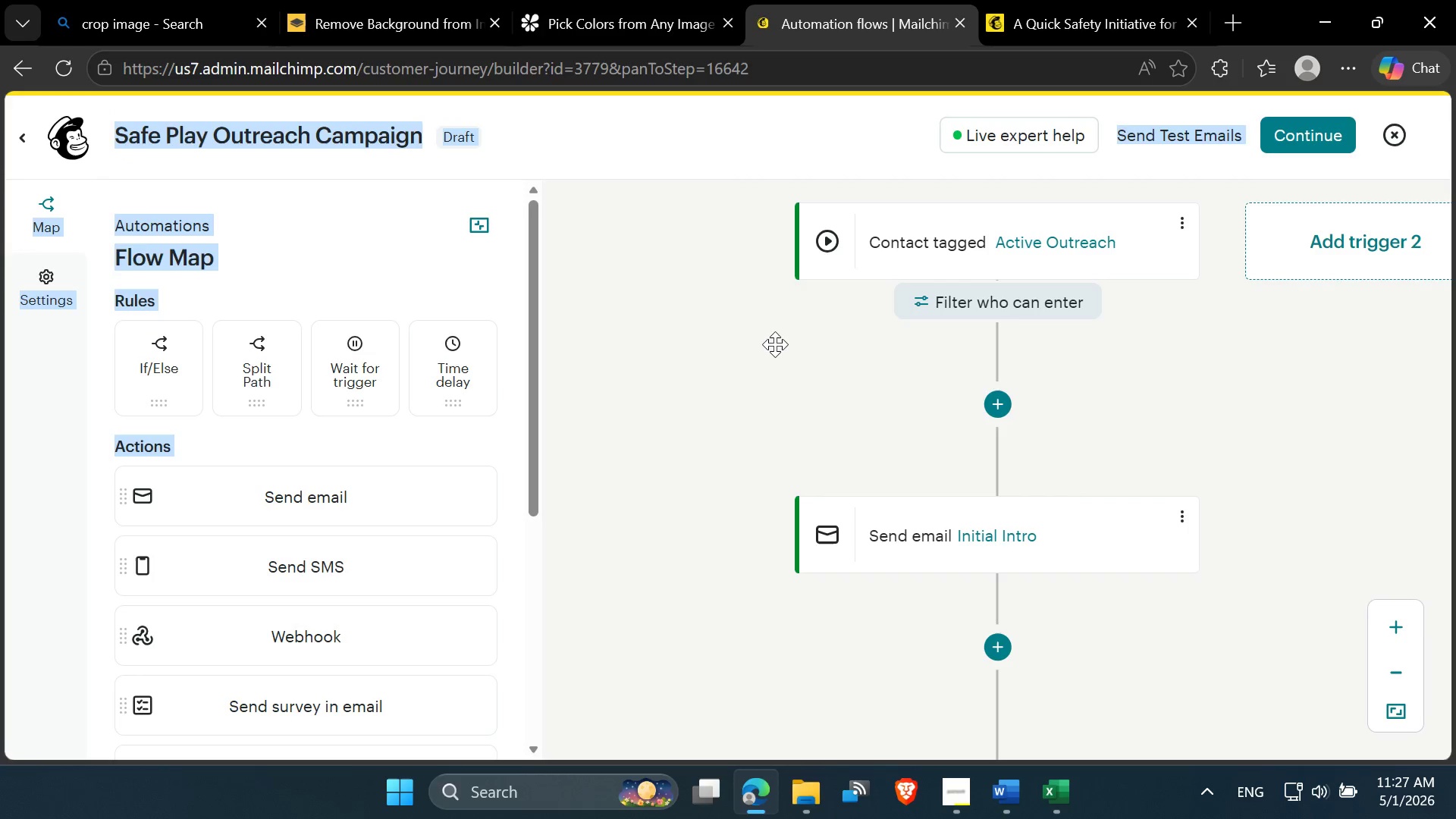 
left_click([700, 264])
 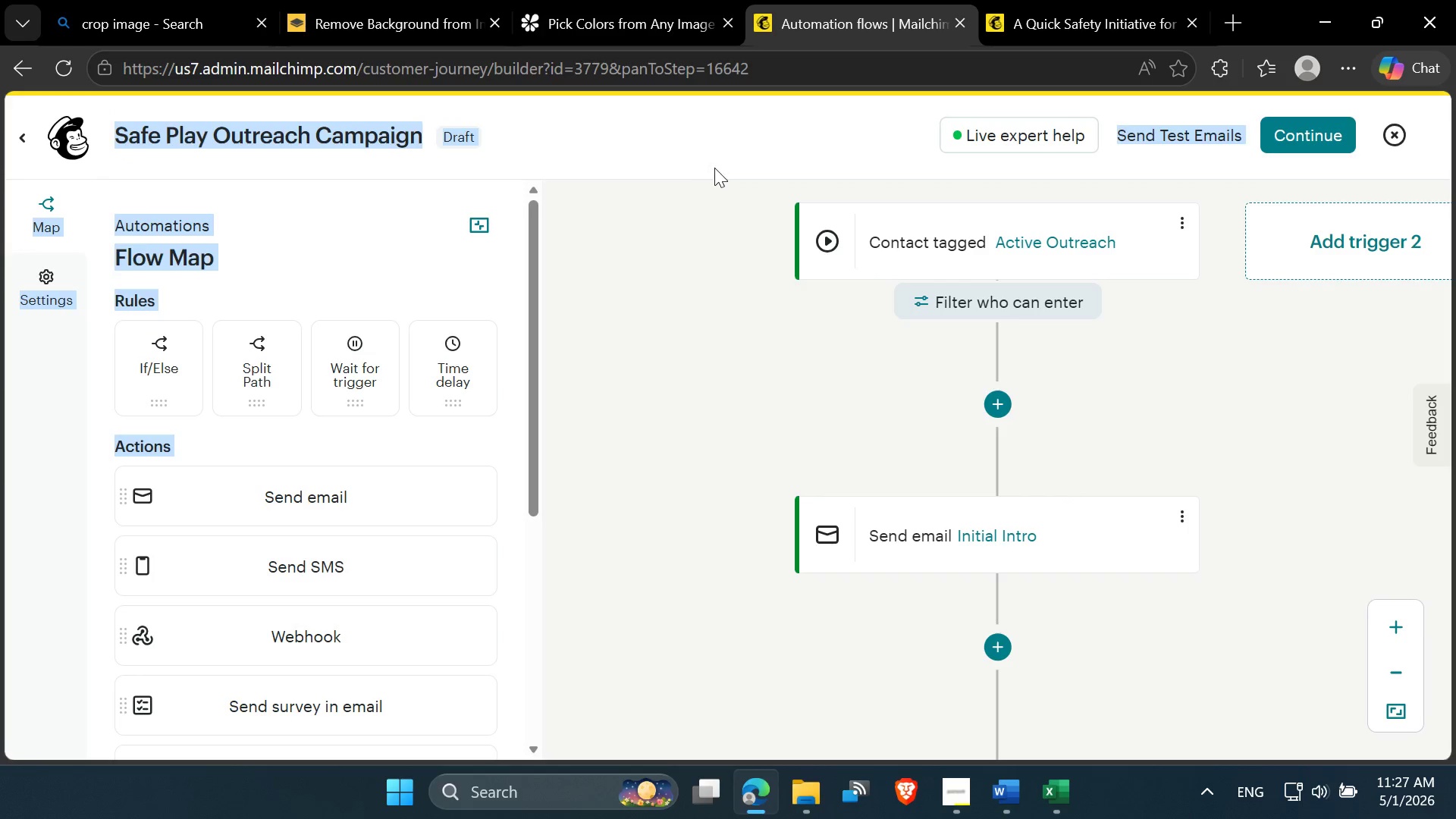 
left_click([714, 149])
 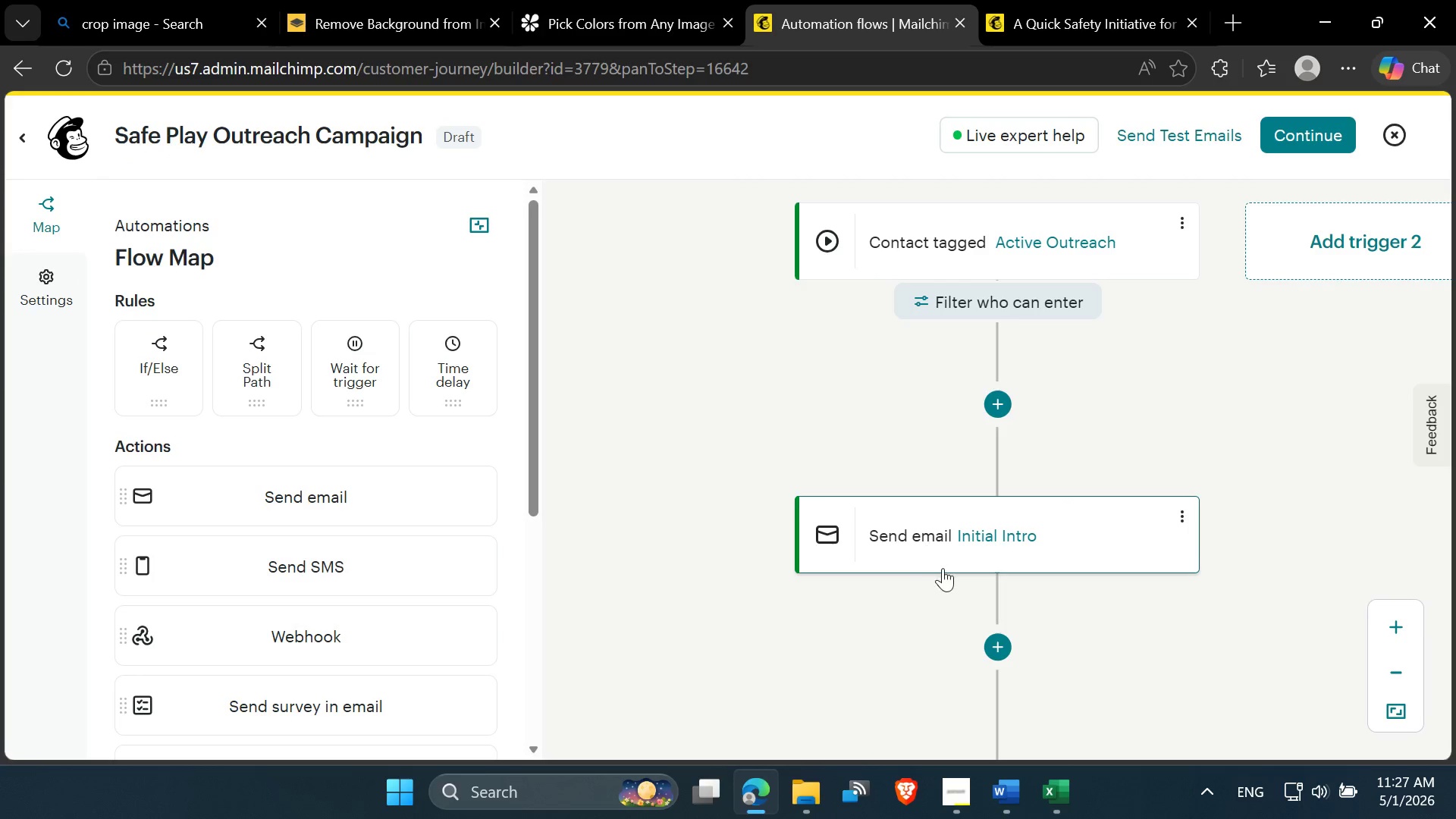 
scroll: coordinate [943, 568], scroll_direction: down, amount: 3.0
 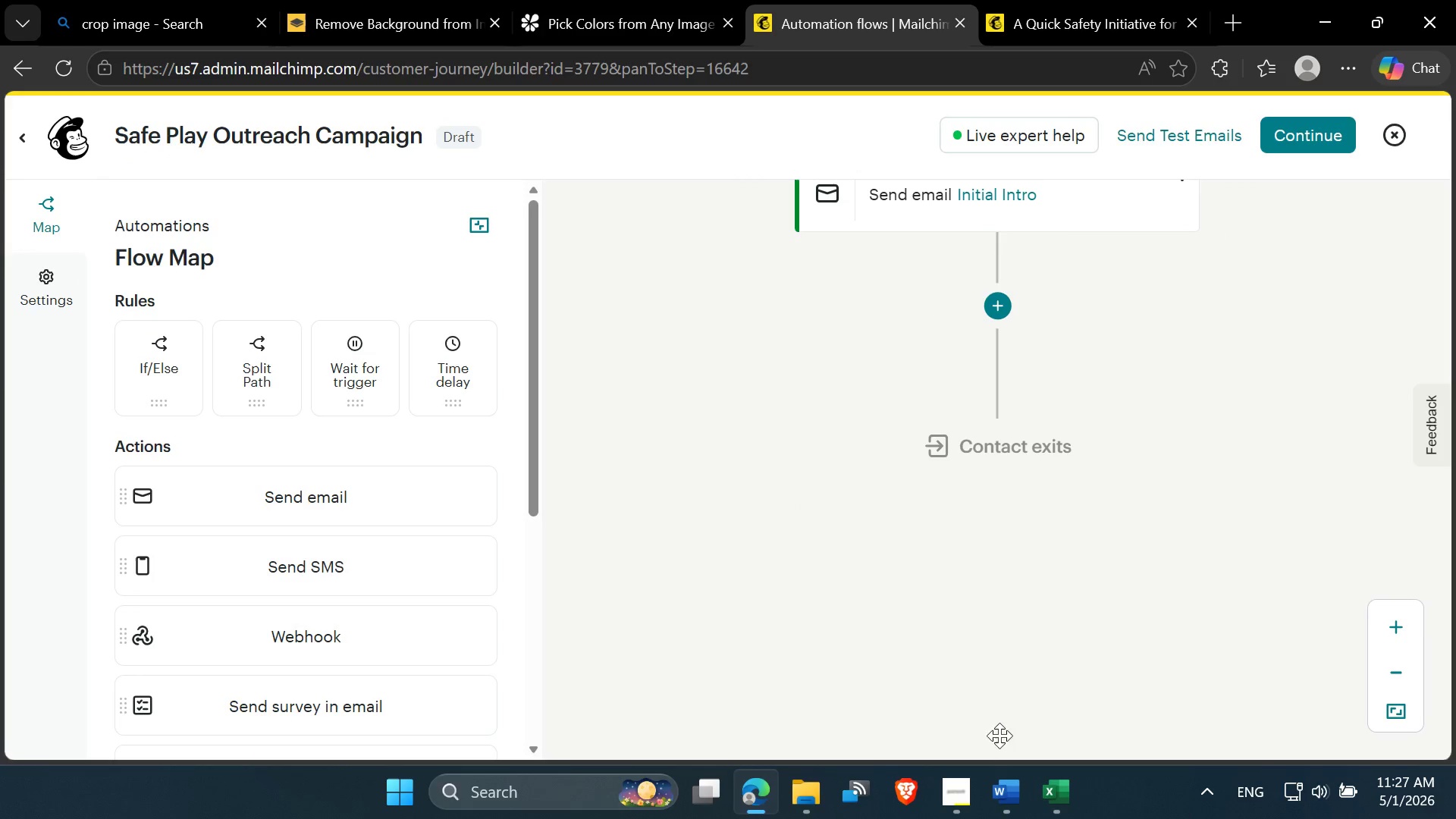 
left_click([1004, 793])
 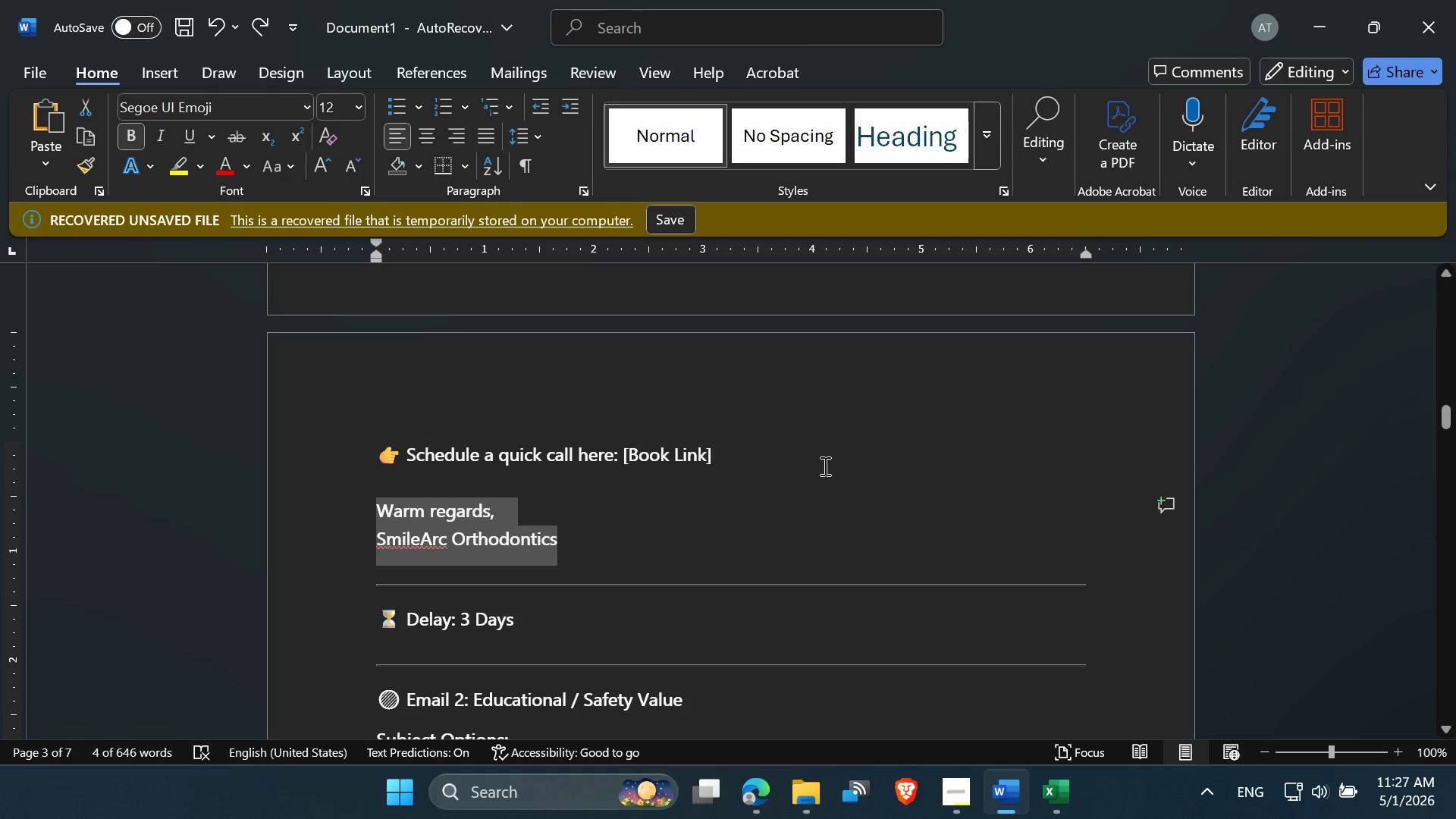 
scroll: coordinate [824, 466], scroll_direction: down, amount: 2.0
 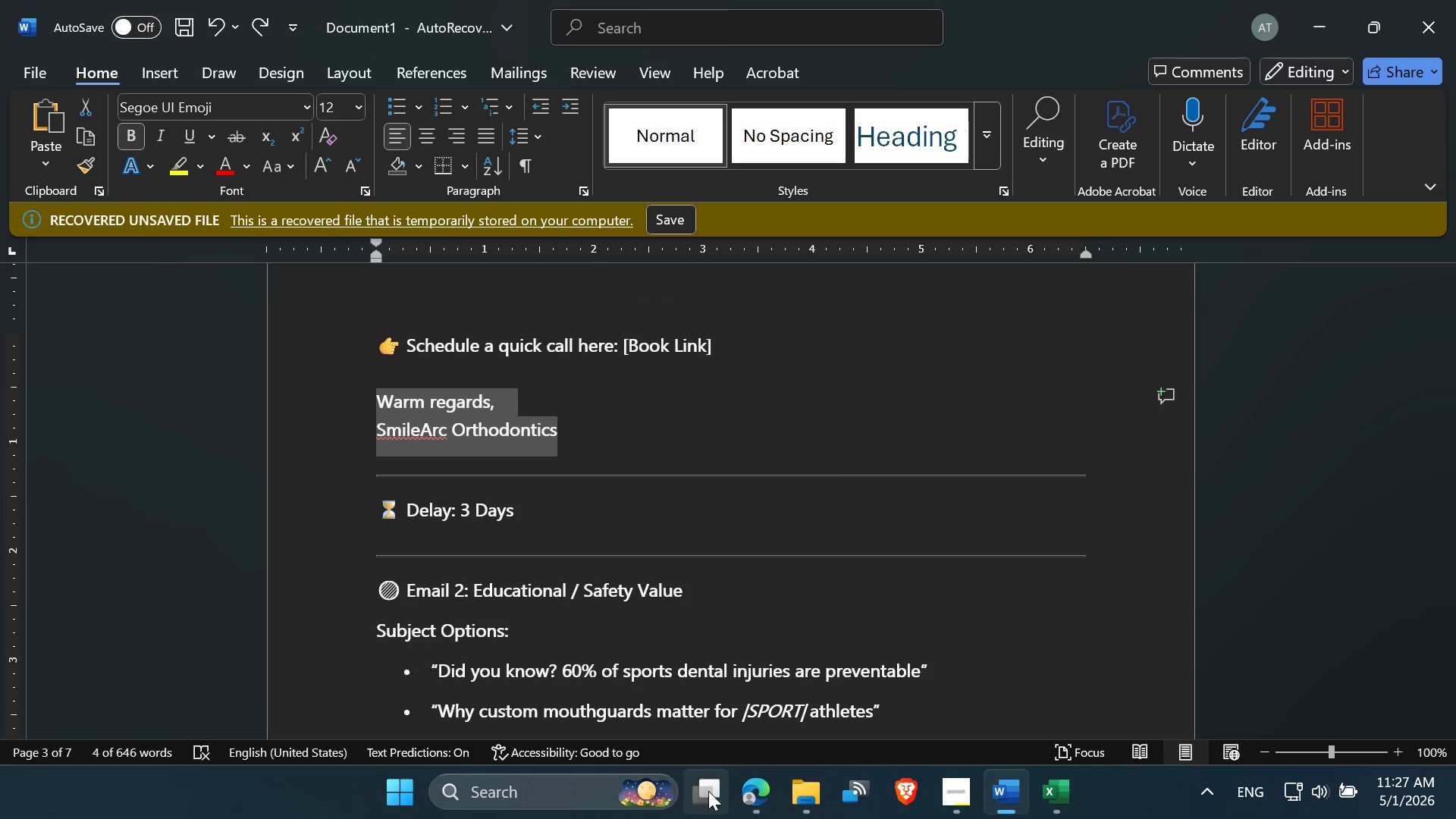 
left_click([754, 791])
 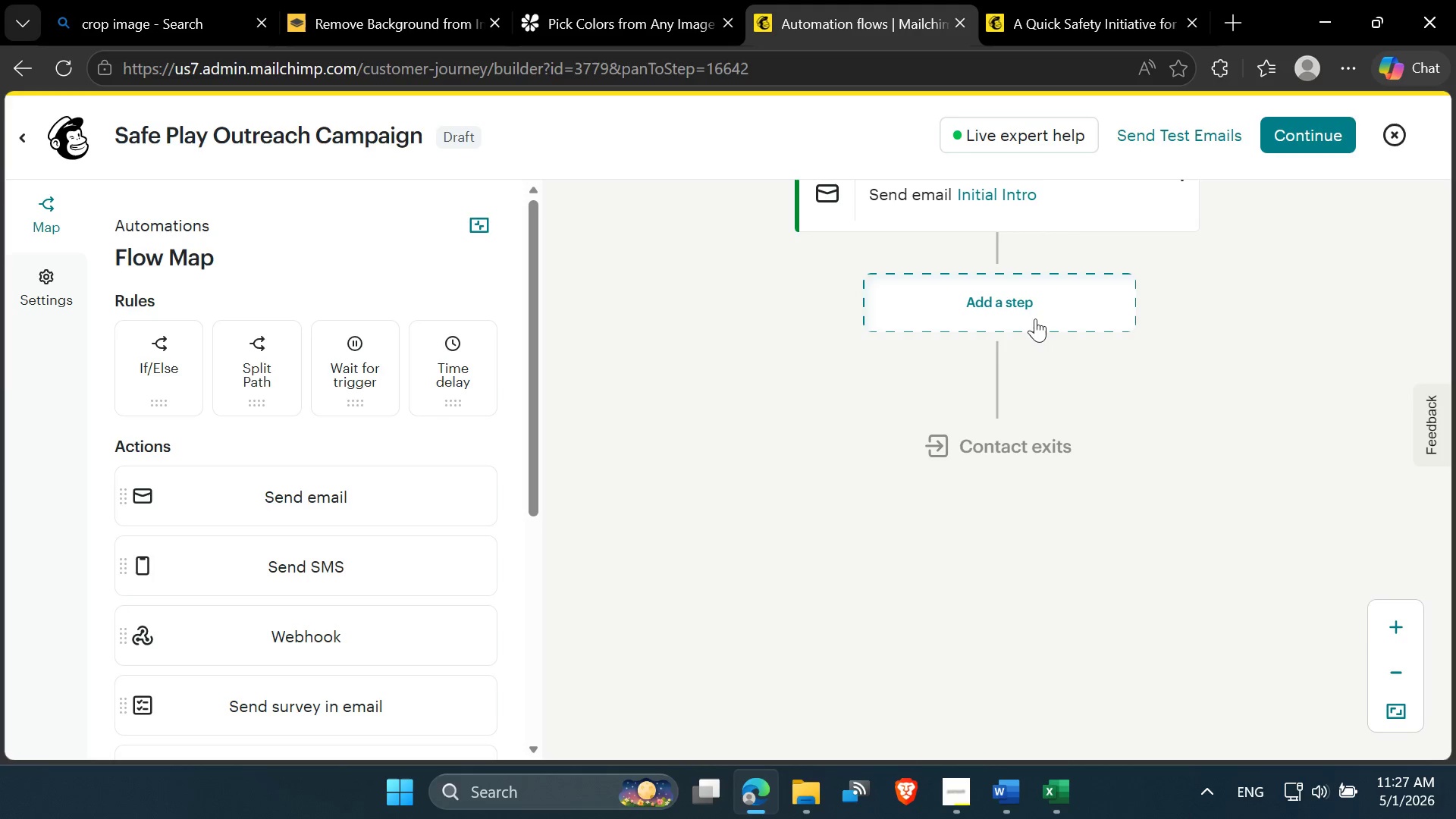 
left_click([1014, 309])
 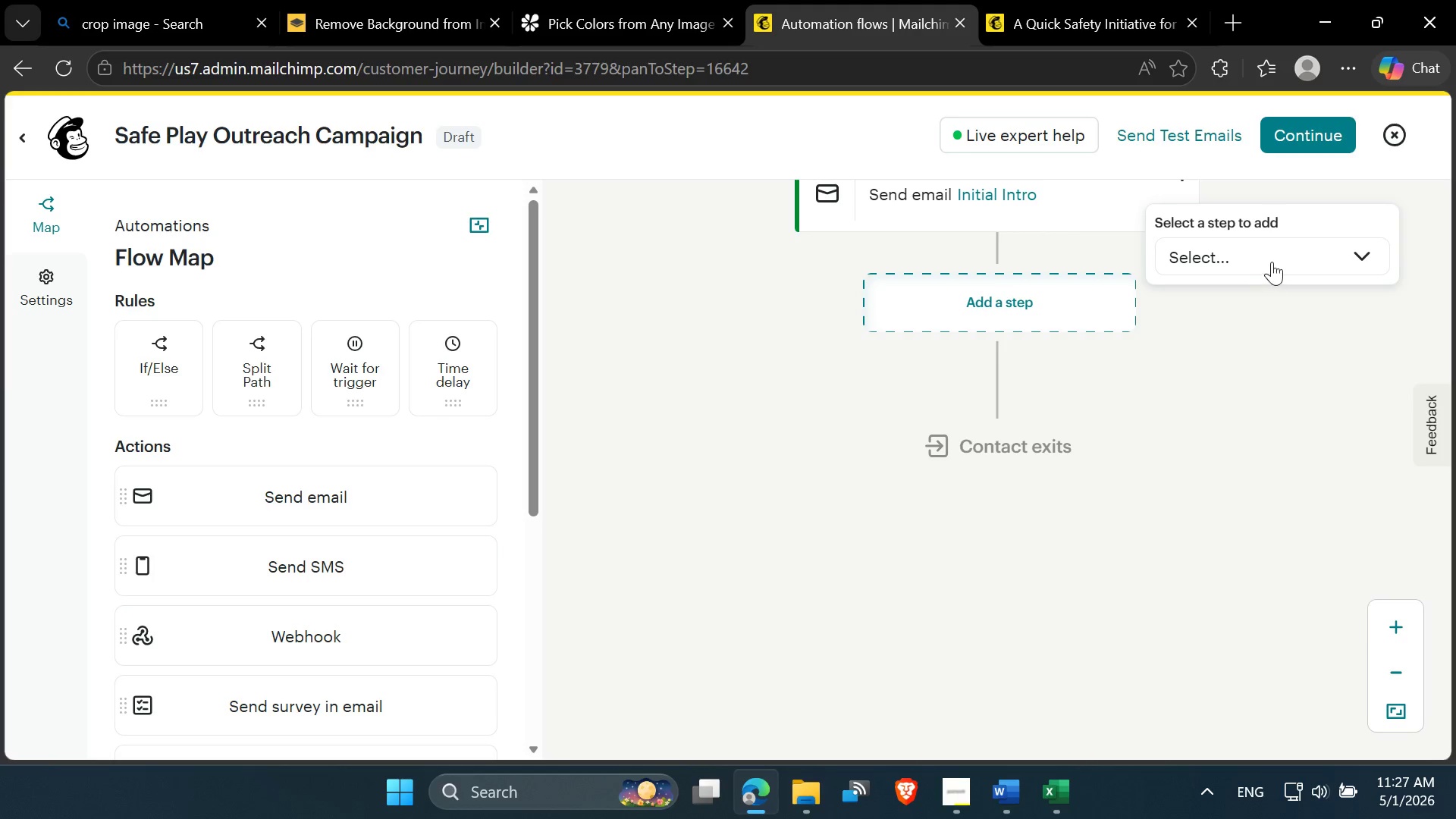 
left_click([1274, 257])
 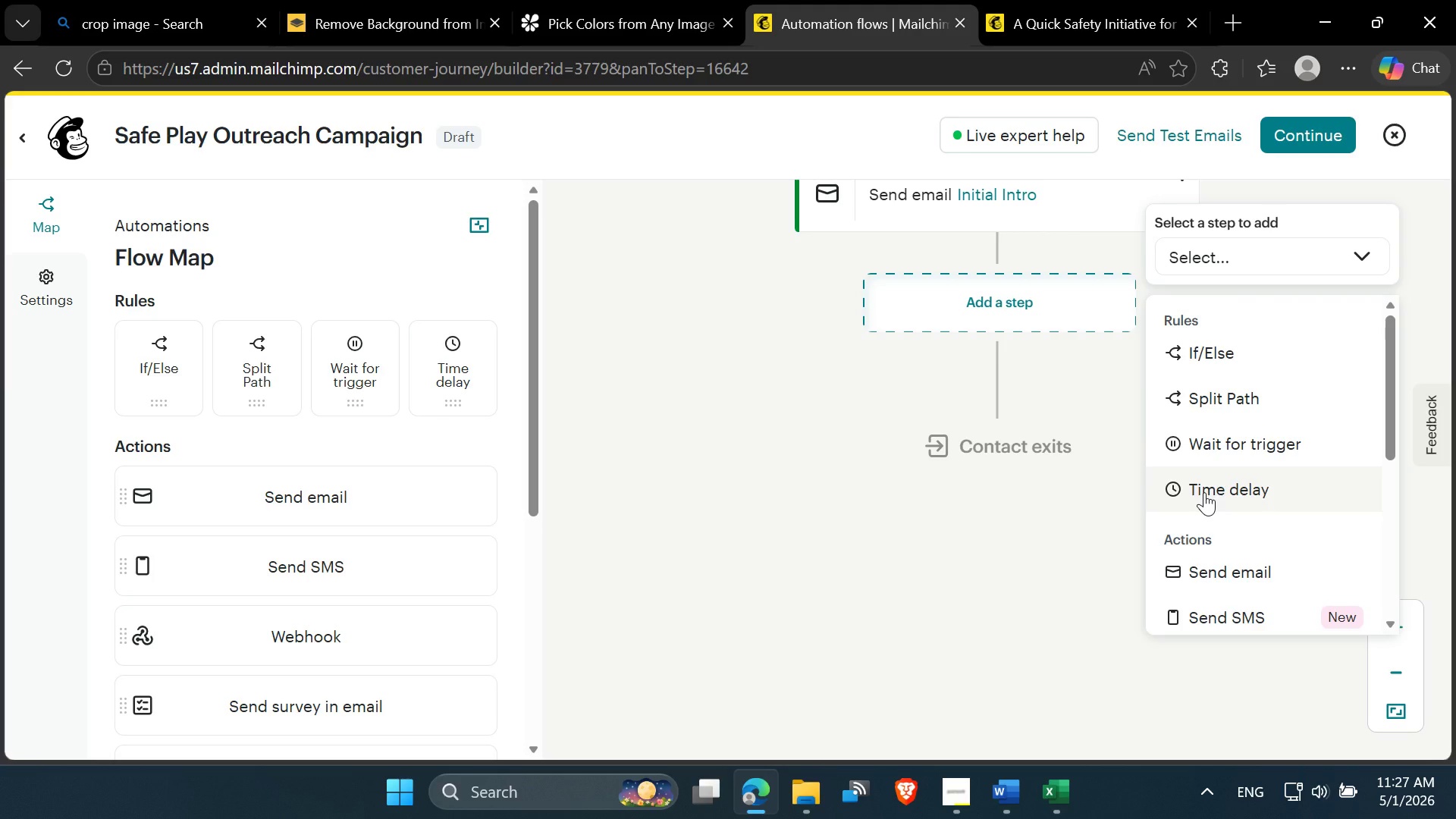 
left_click([1204, 492])
 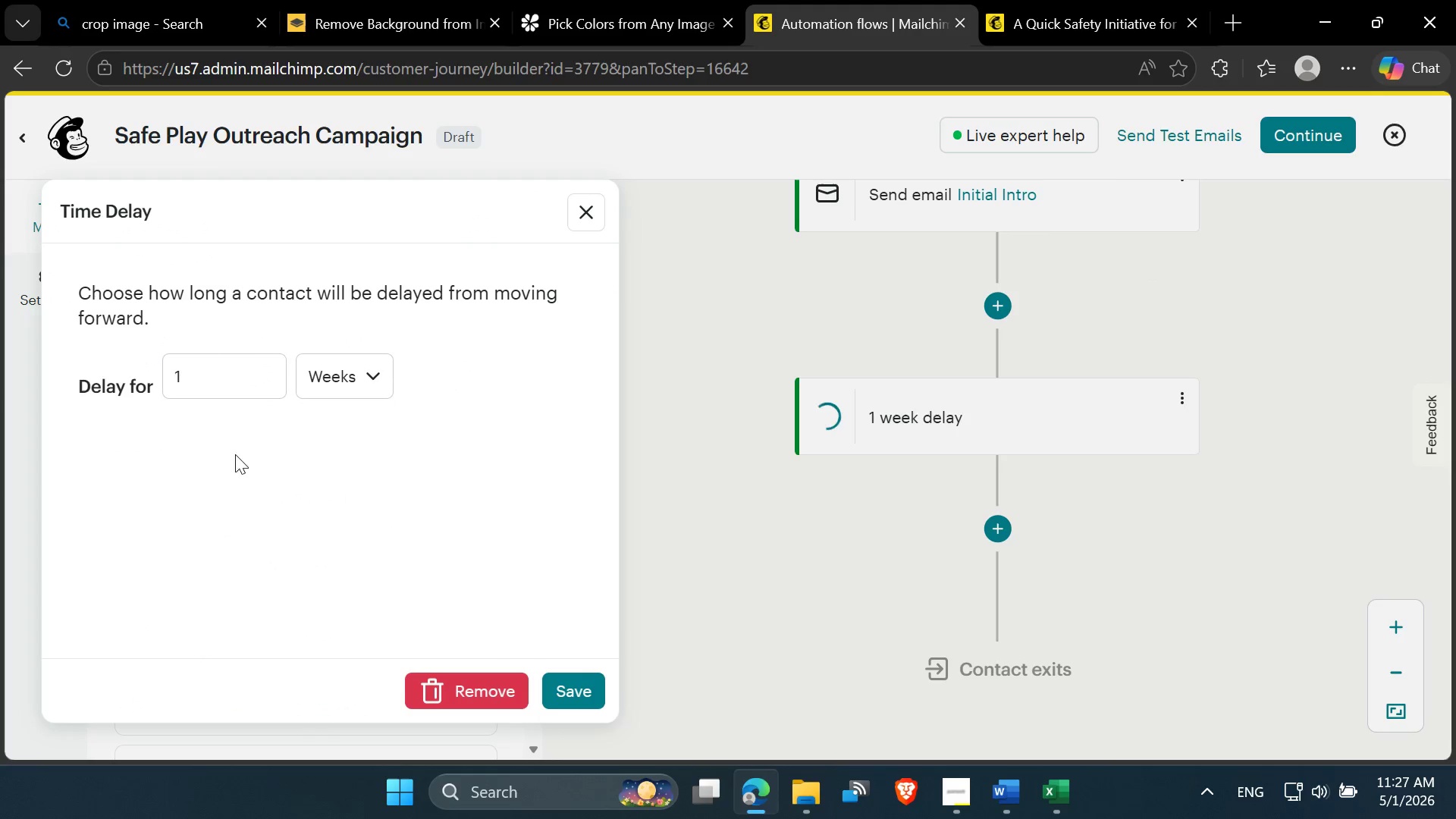 
left_click_drag(start_coordinate=[199, 367], to_coordinate=[171, 367])
 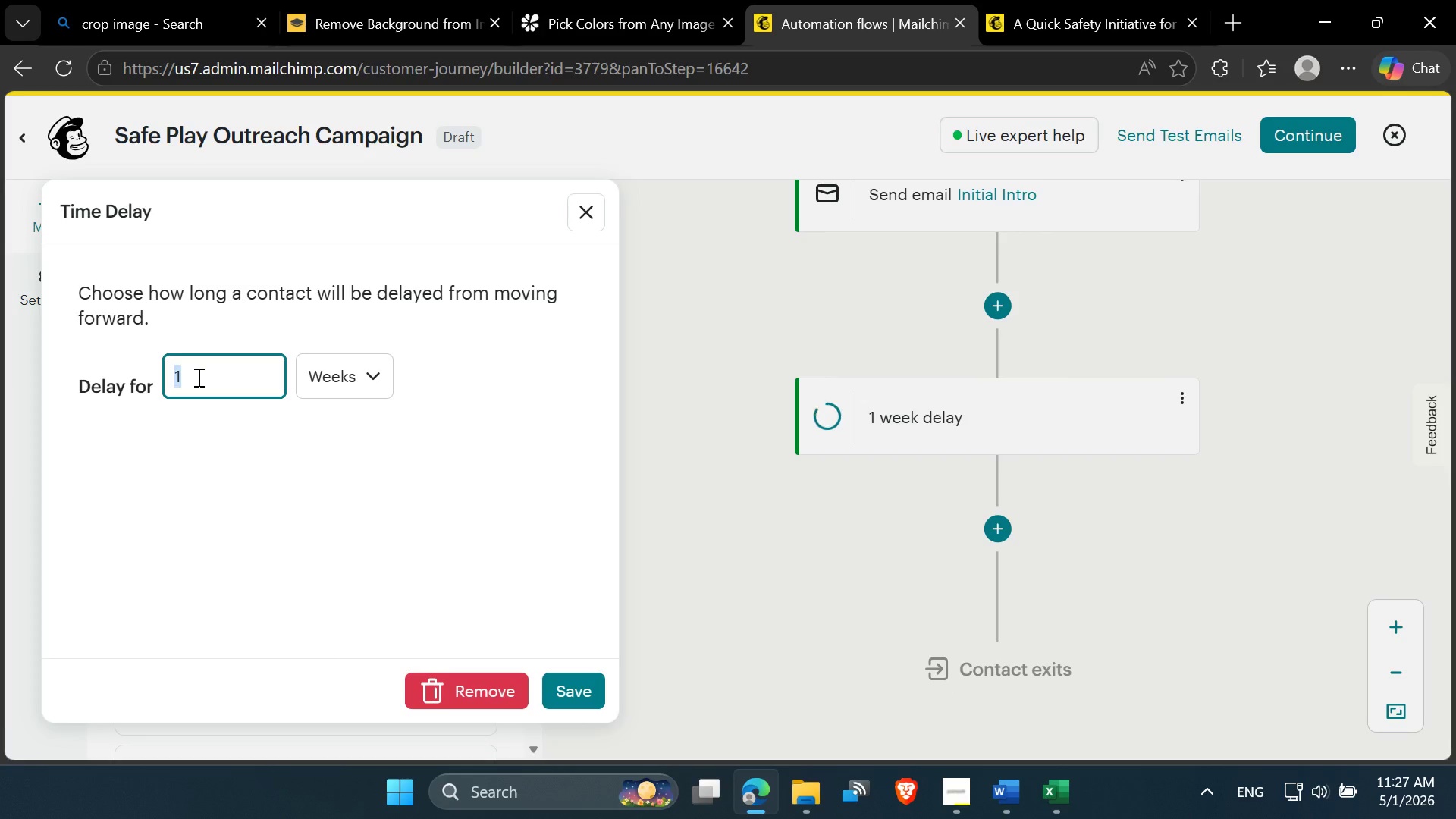 
scroll: coordinate [197, 377], scroll_direction: up, amount: 1.0
 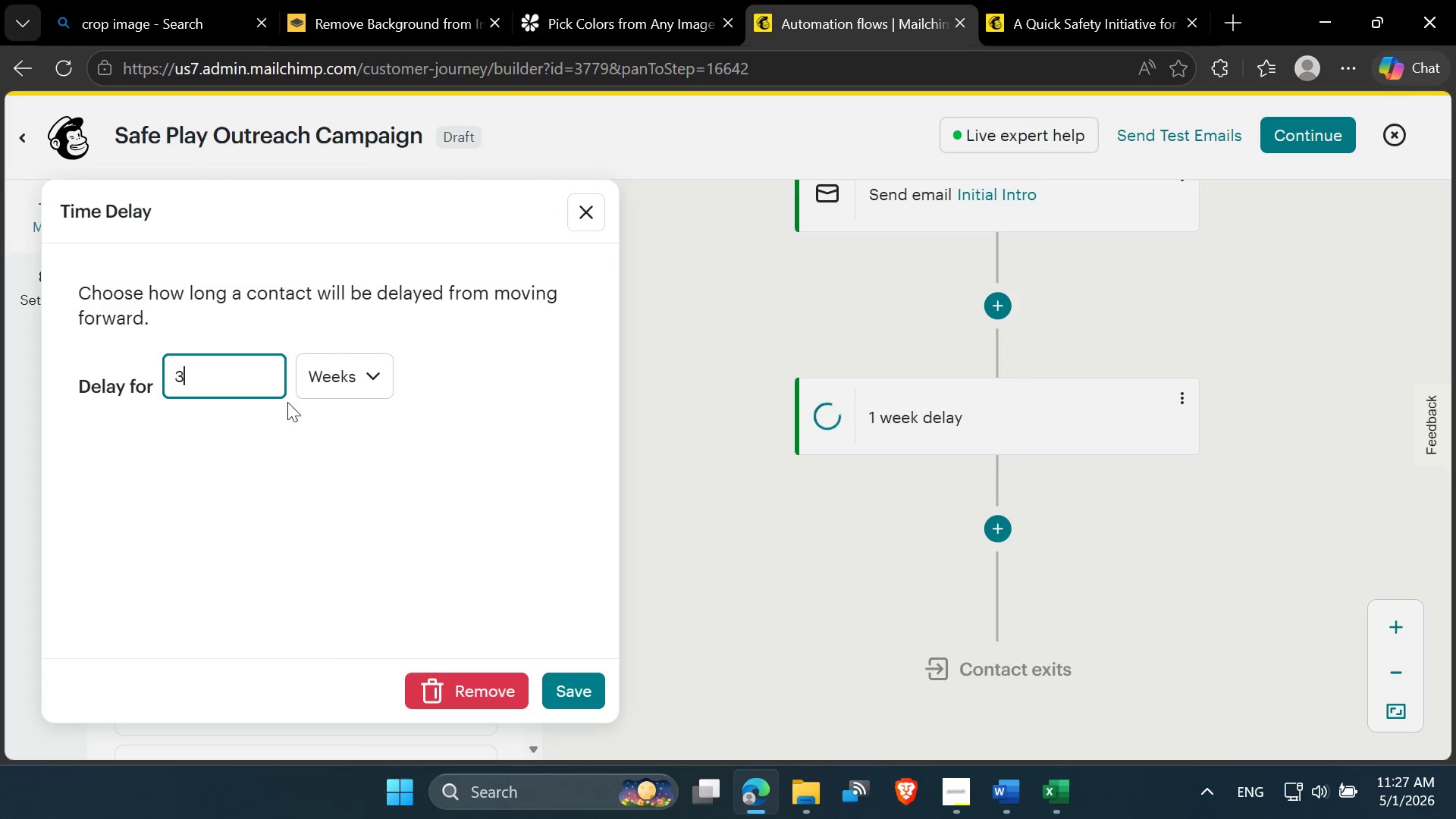 
left_click([363, 374])
 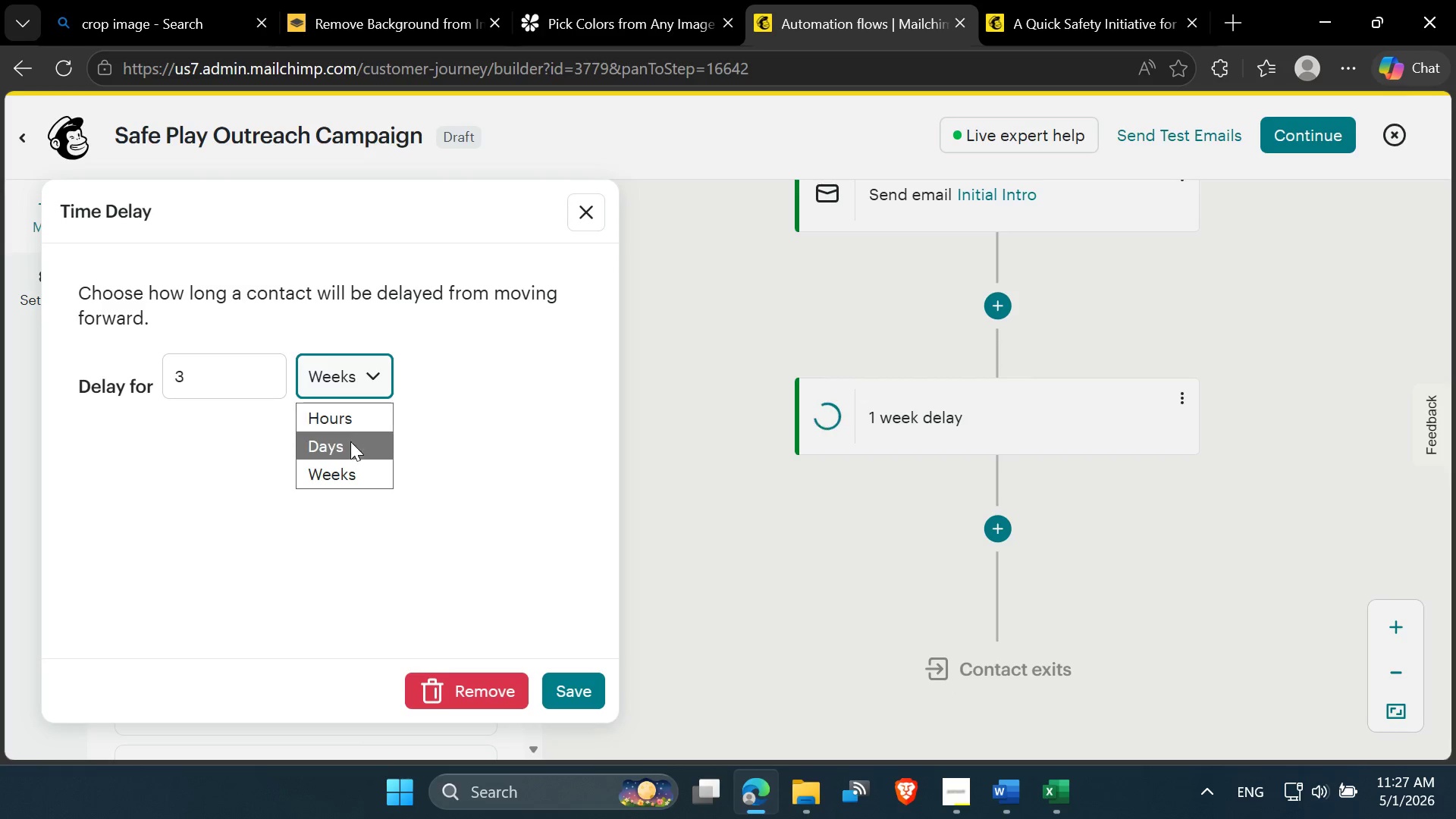 
left_click([350, 446])
 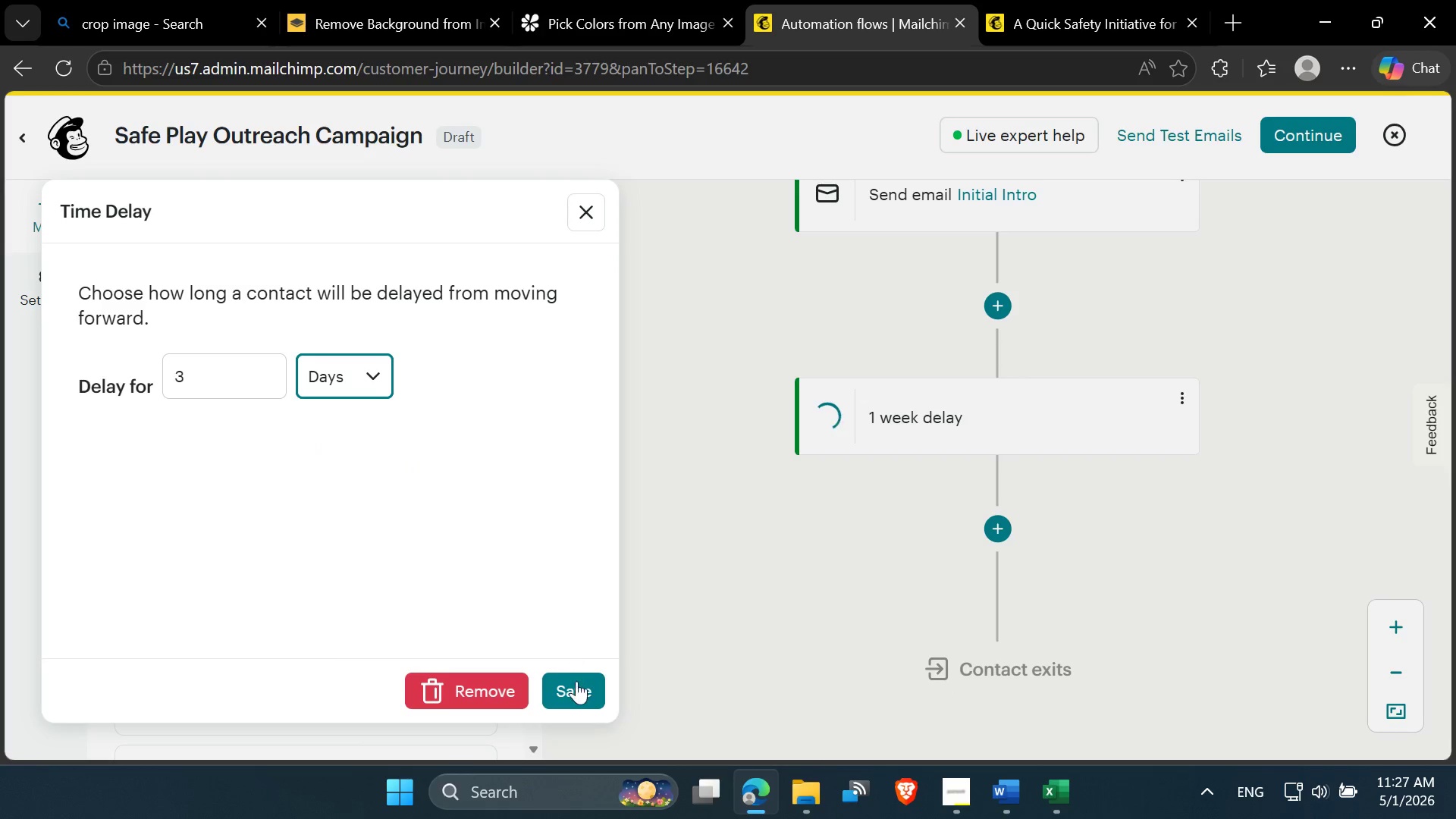 
left_click([576, 686])
 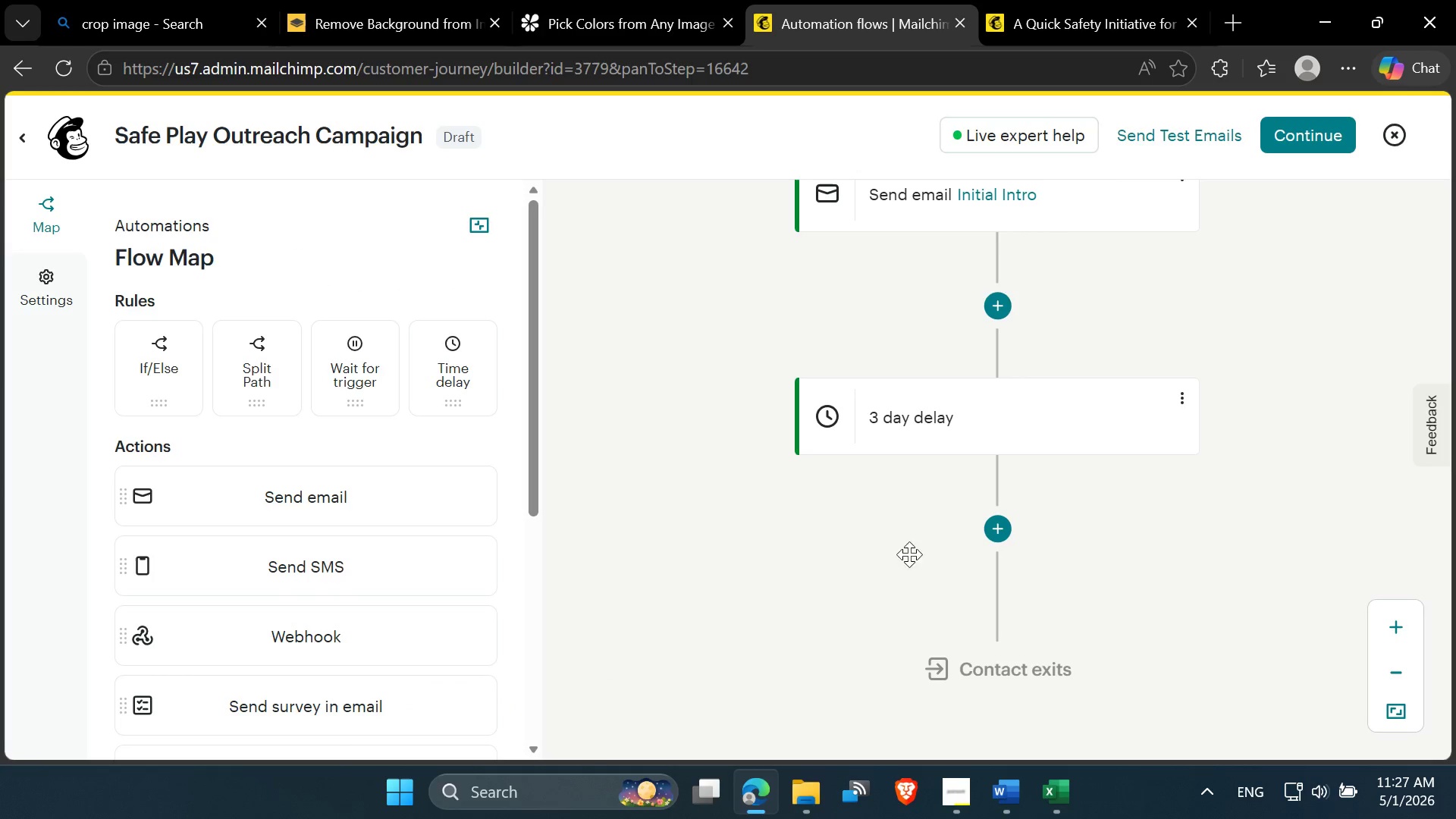 
left_click([1005, 529])
 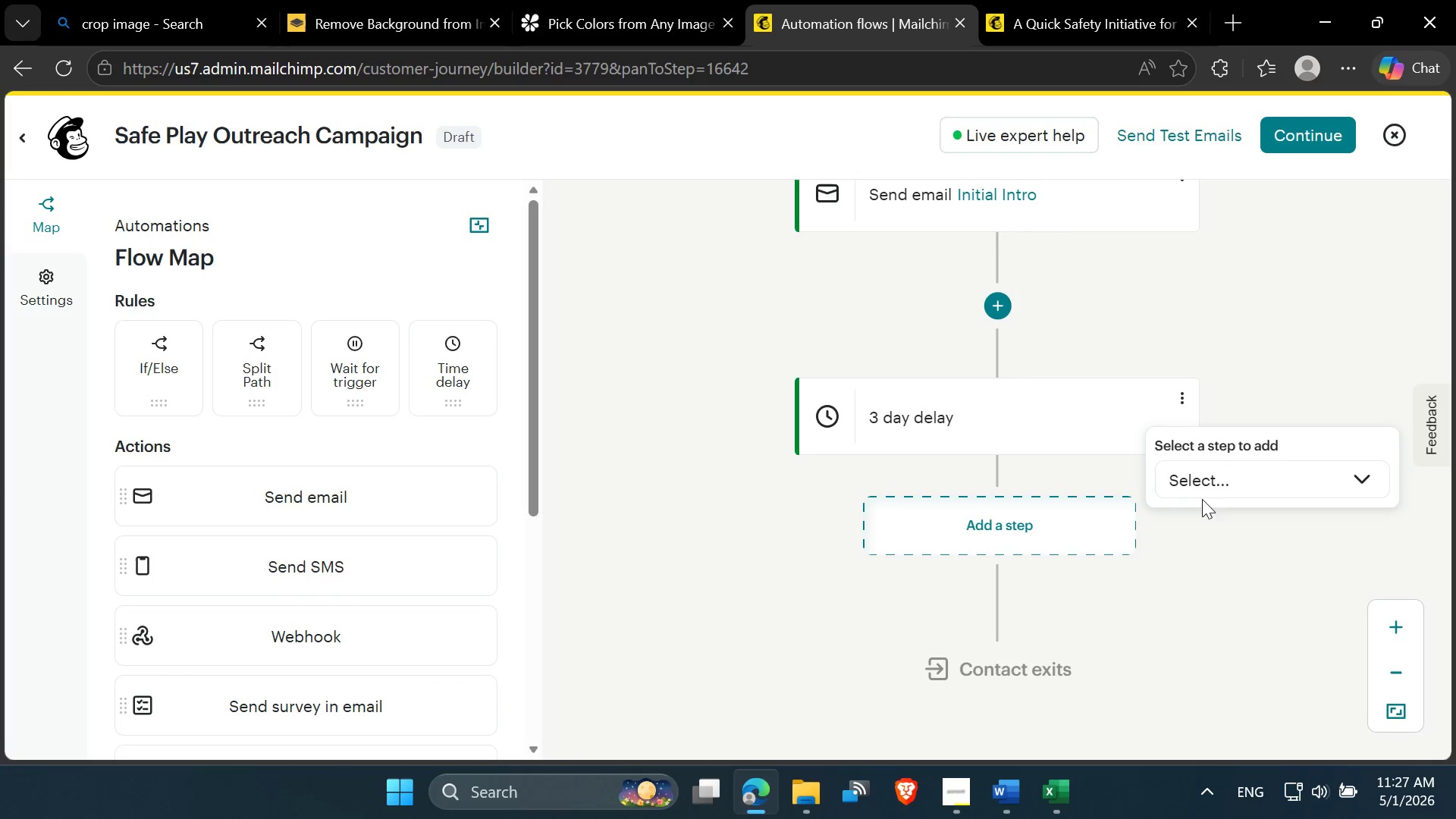 
left_click([1207, 488])
 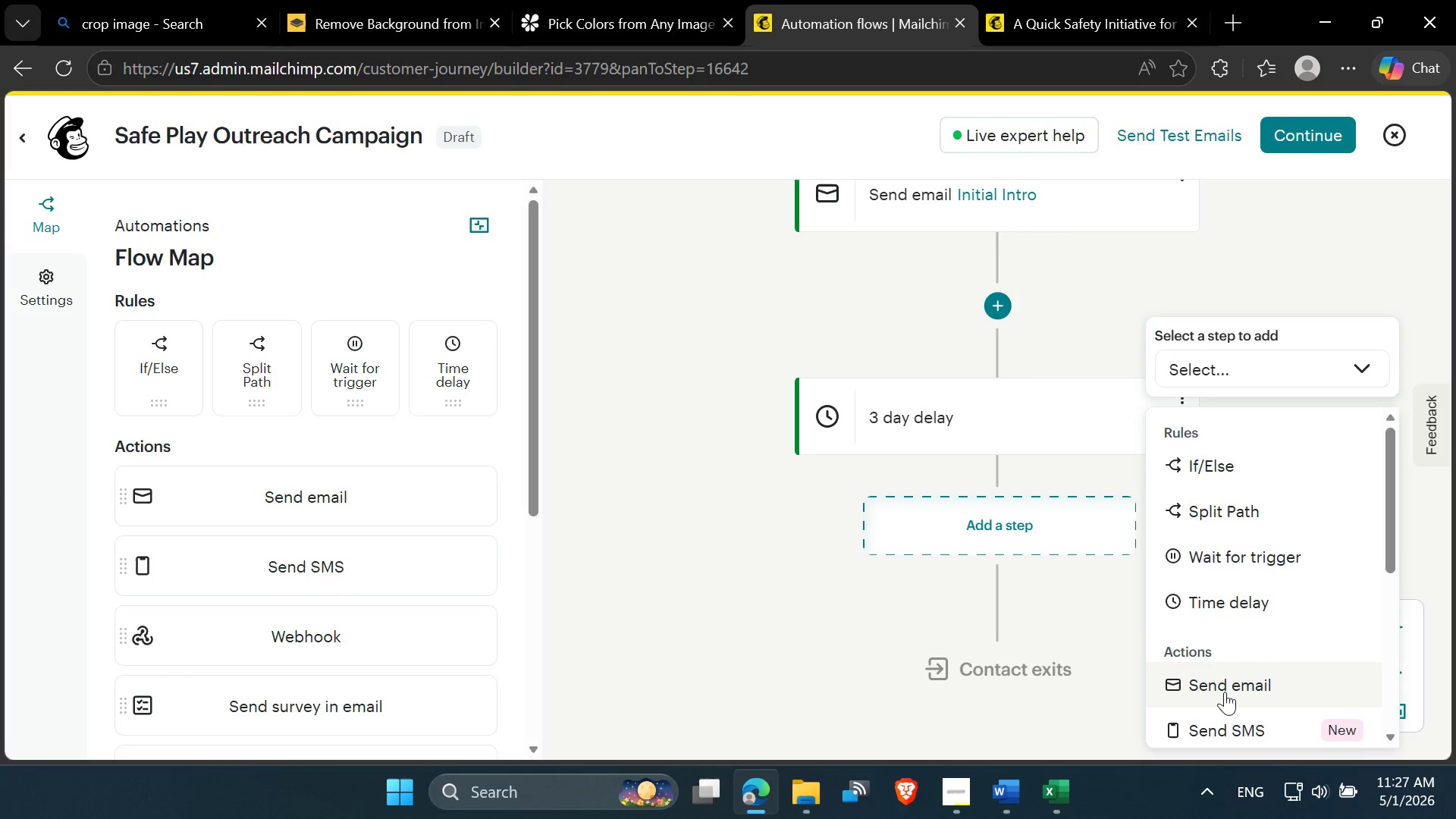 
left_click([1225, 698])
 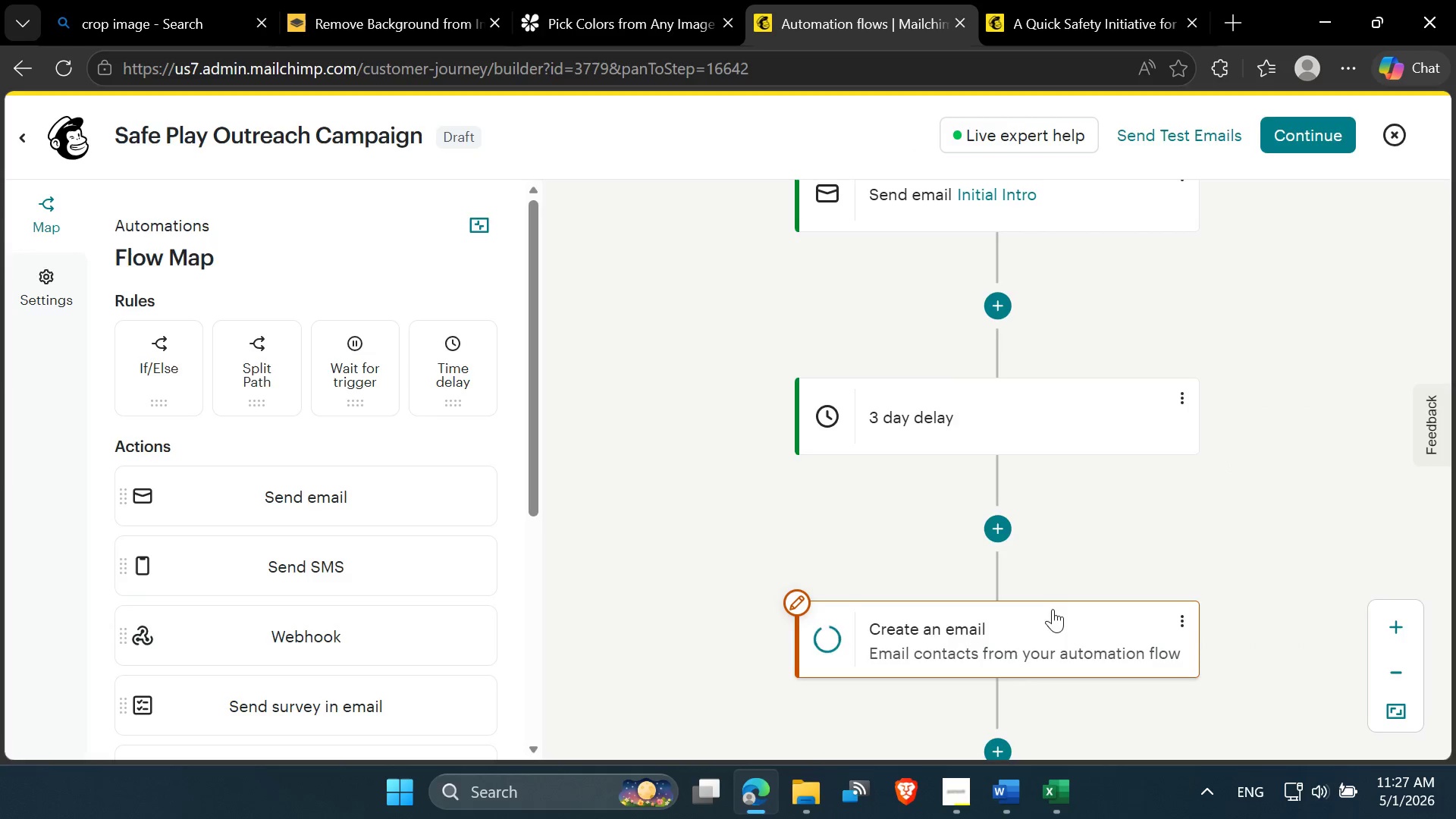 
scroll: coordinate [1053, 609], scroll_direction: down, amount: 1.0
 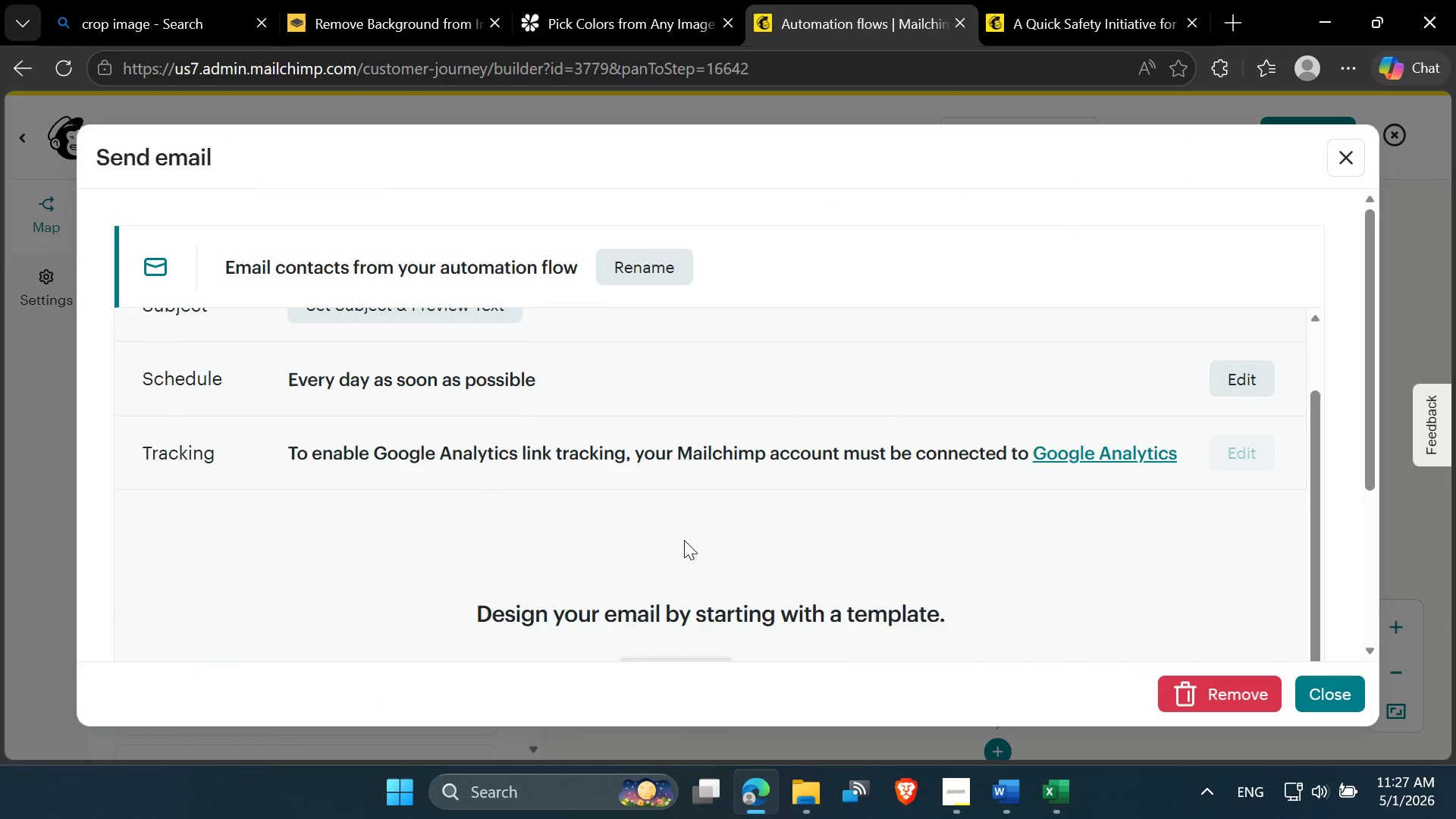 
scroll: coordinate [686, 520], scroll_direction: up, amount: 4.0
 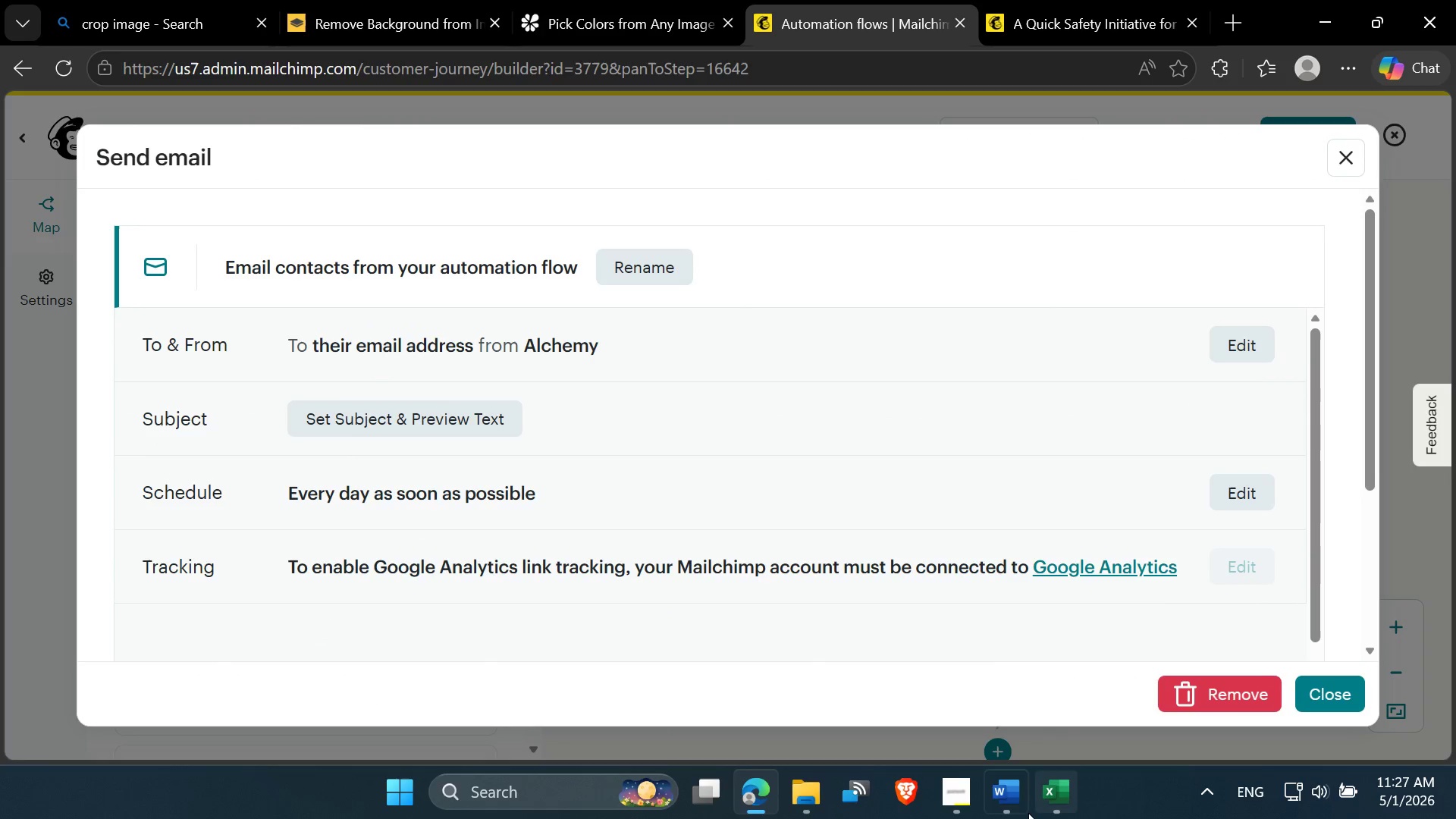 
left_click([1014, 808])
 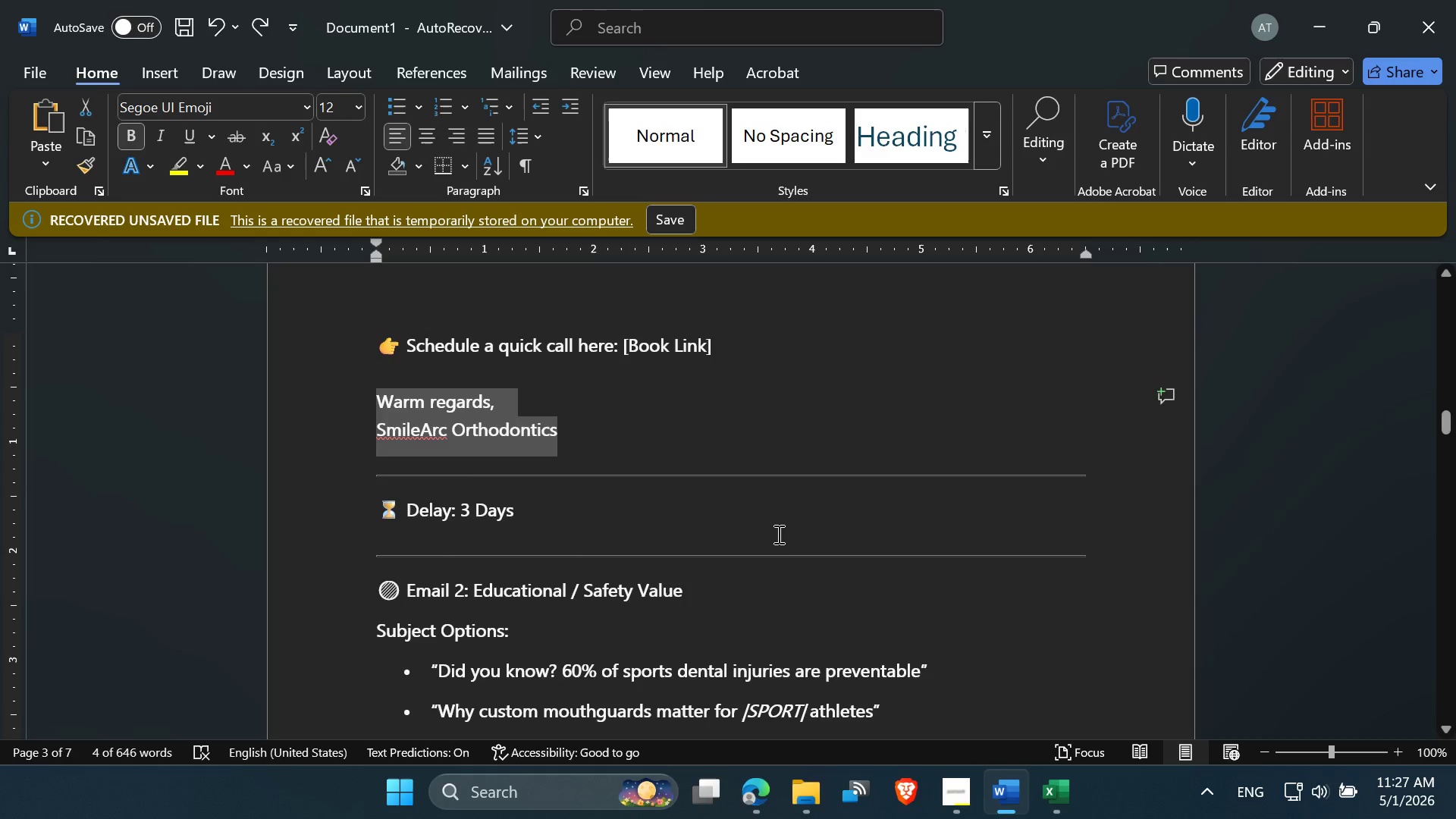 
scroll: coordinate [772, 554], scroll_direction: down, amount: 1.0
 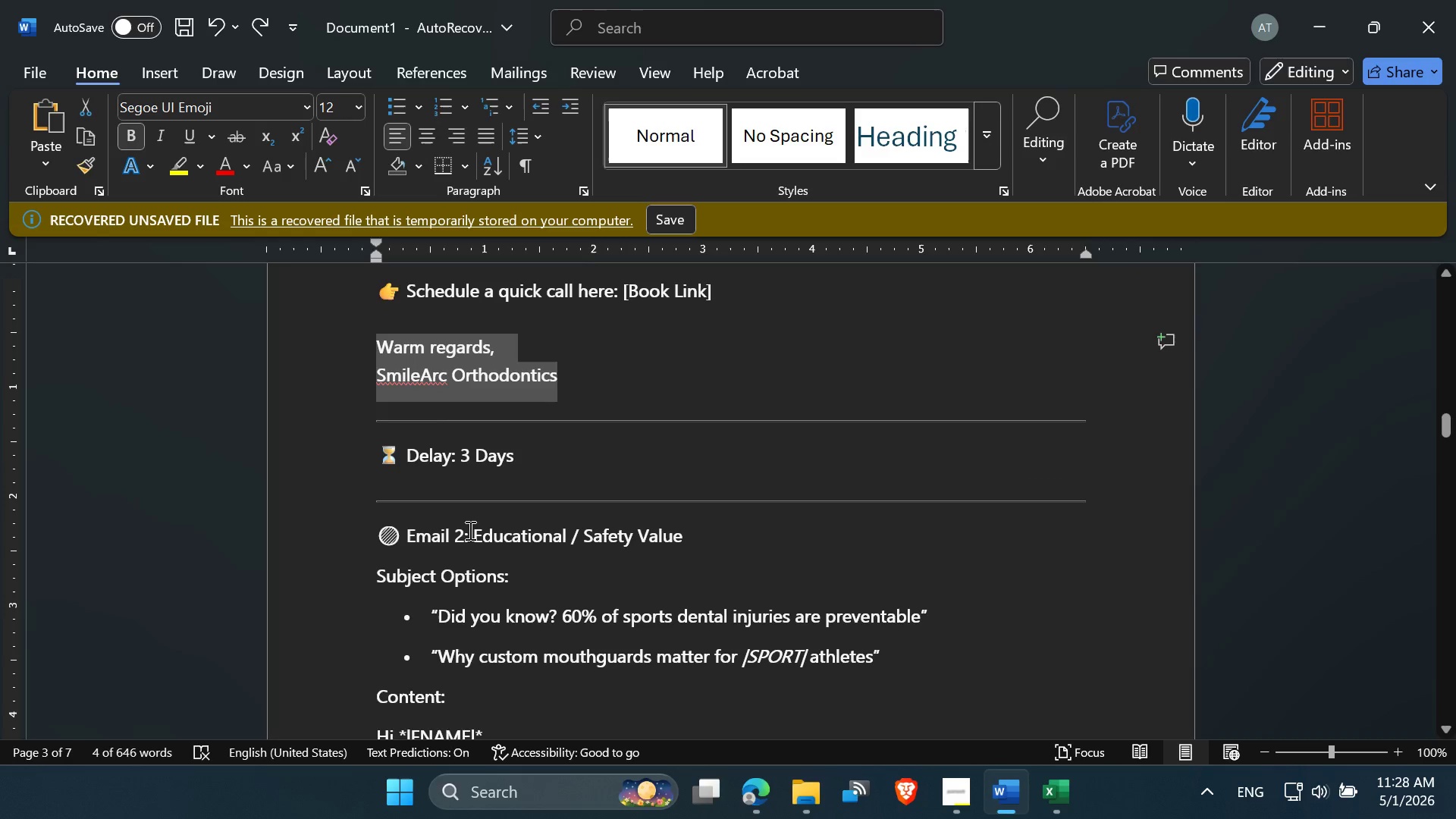 
left_click_drag(start_coordinate=[470, 531], to_coordinate=[677, 541])
 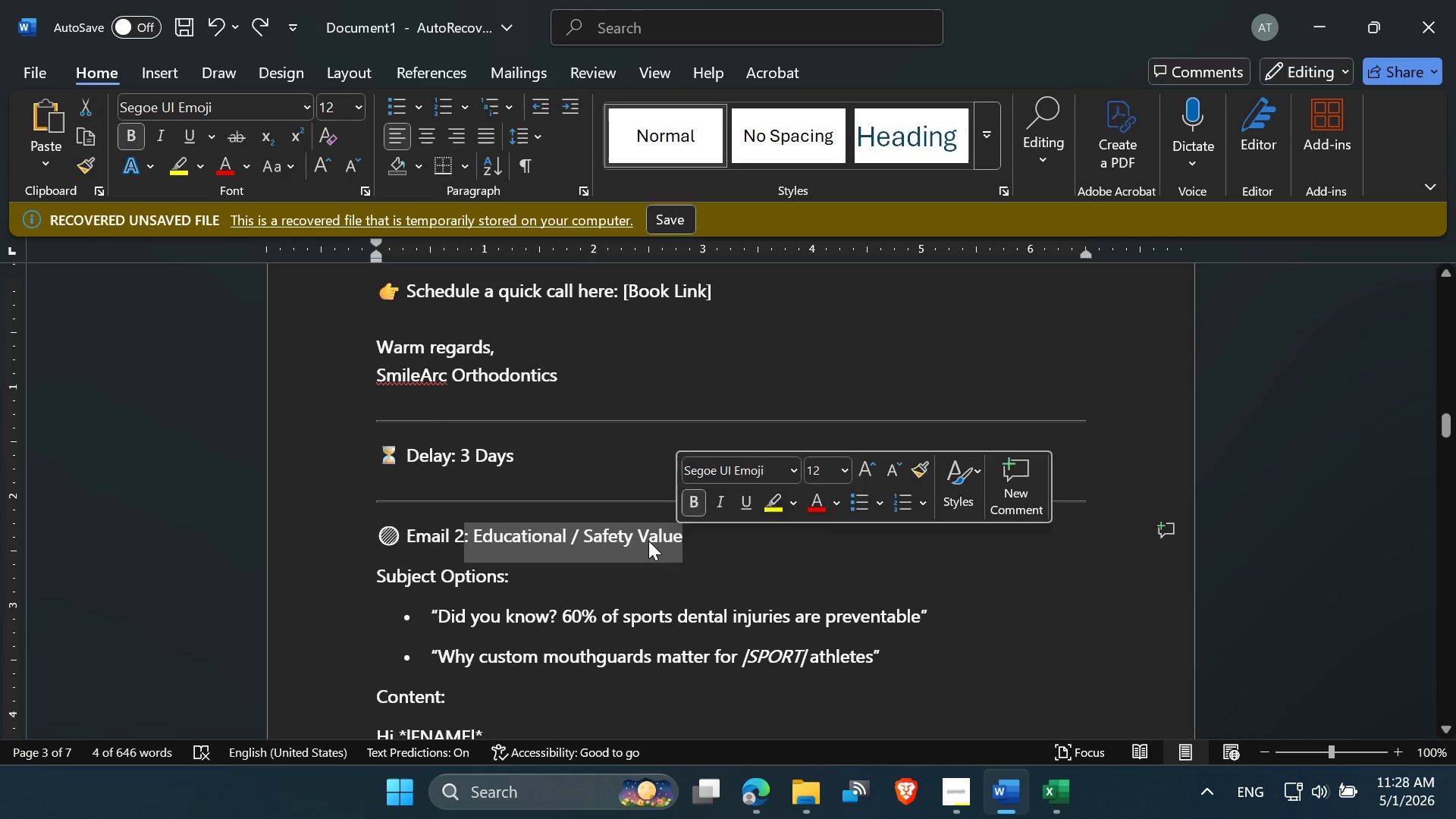 
right_click([648, 541])
 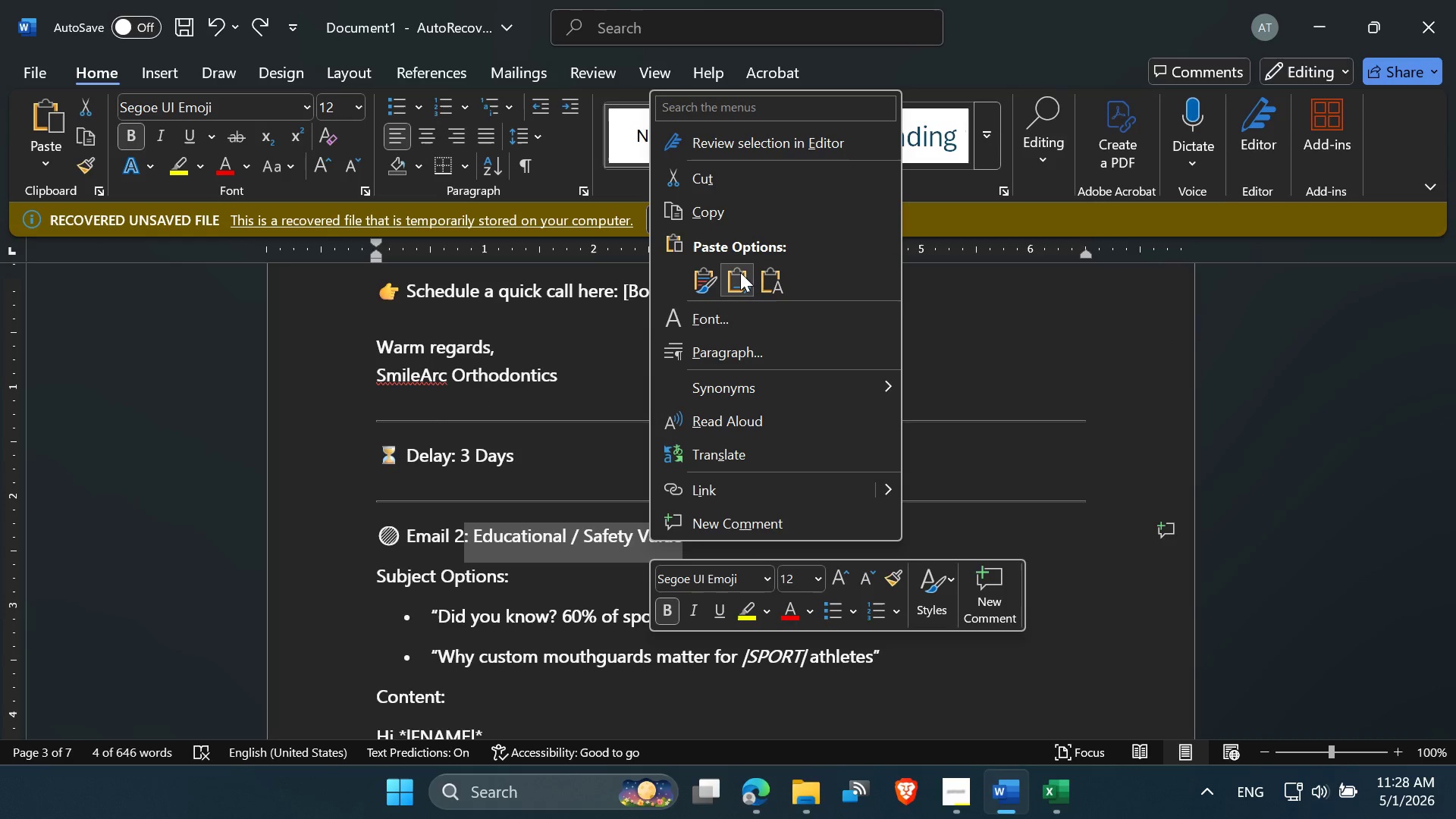 
left_click([742, 215])
 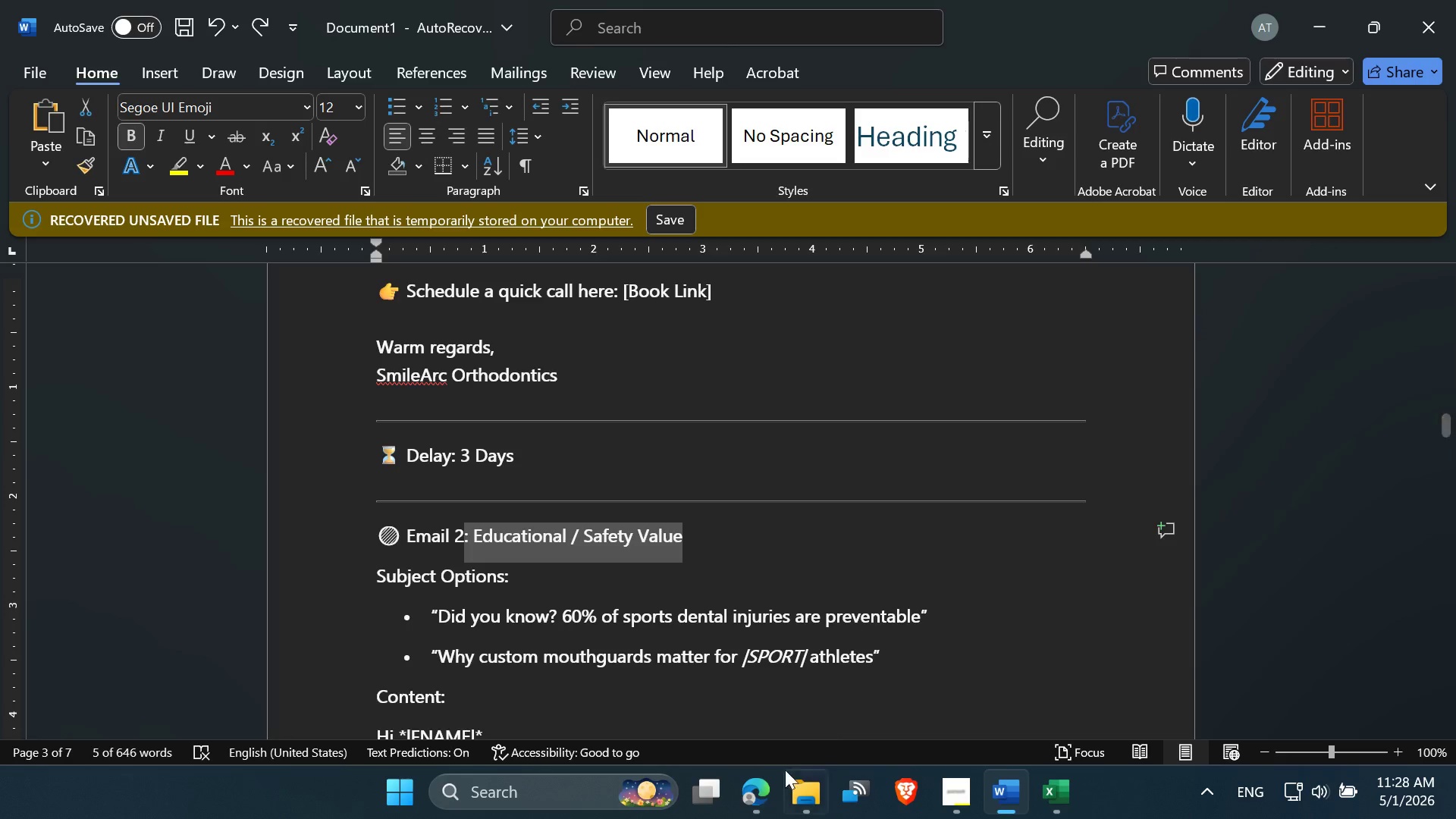 
left_click([752, 789])
 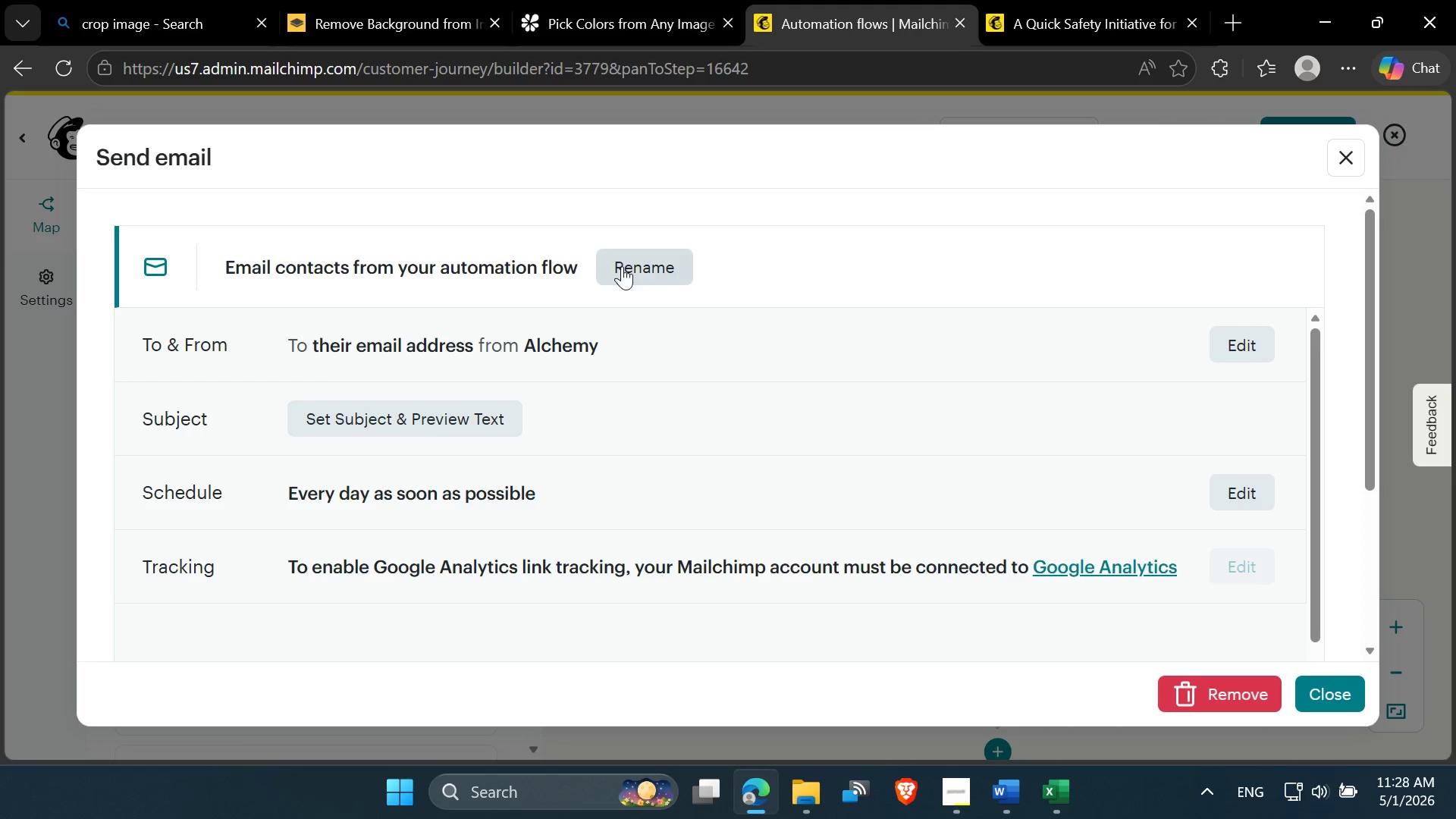 
left_click([607, 273])
 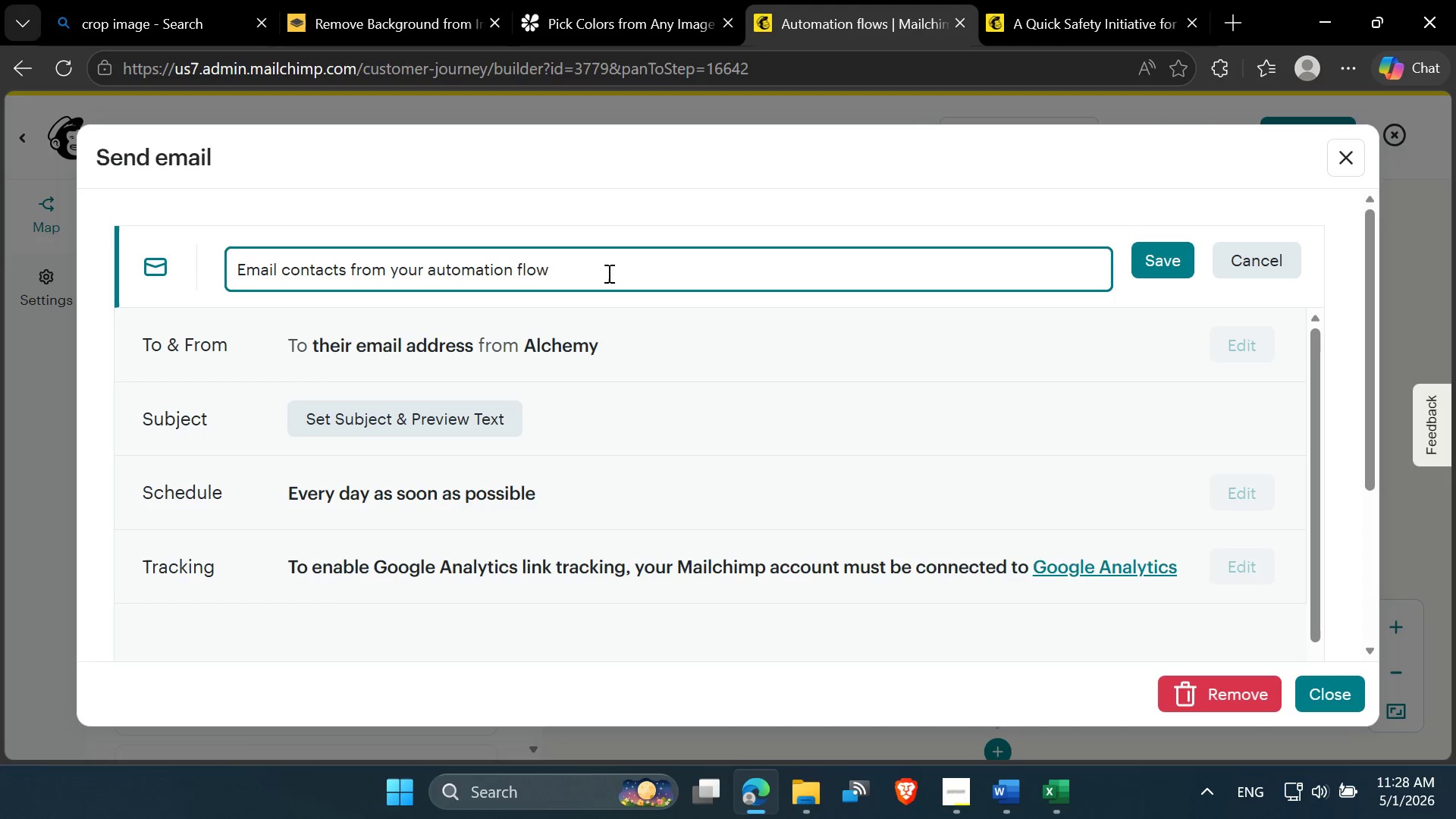 
key(Control+A)
 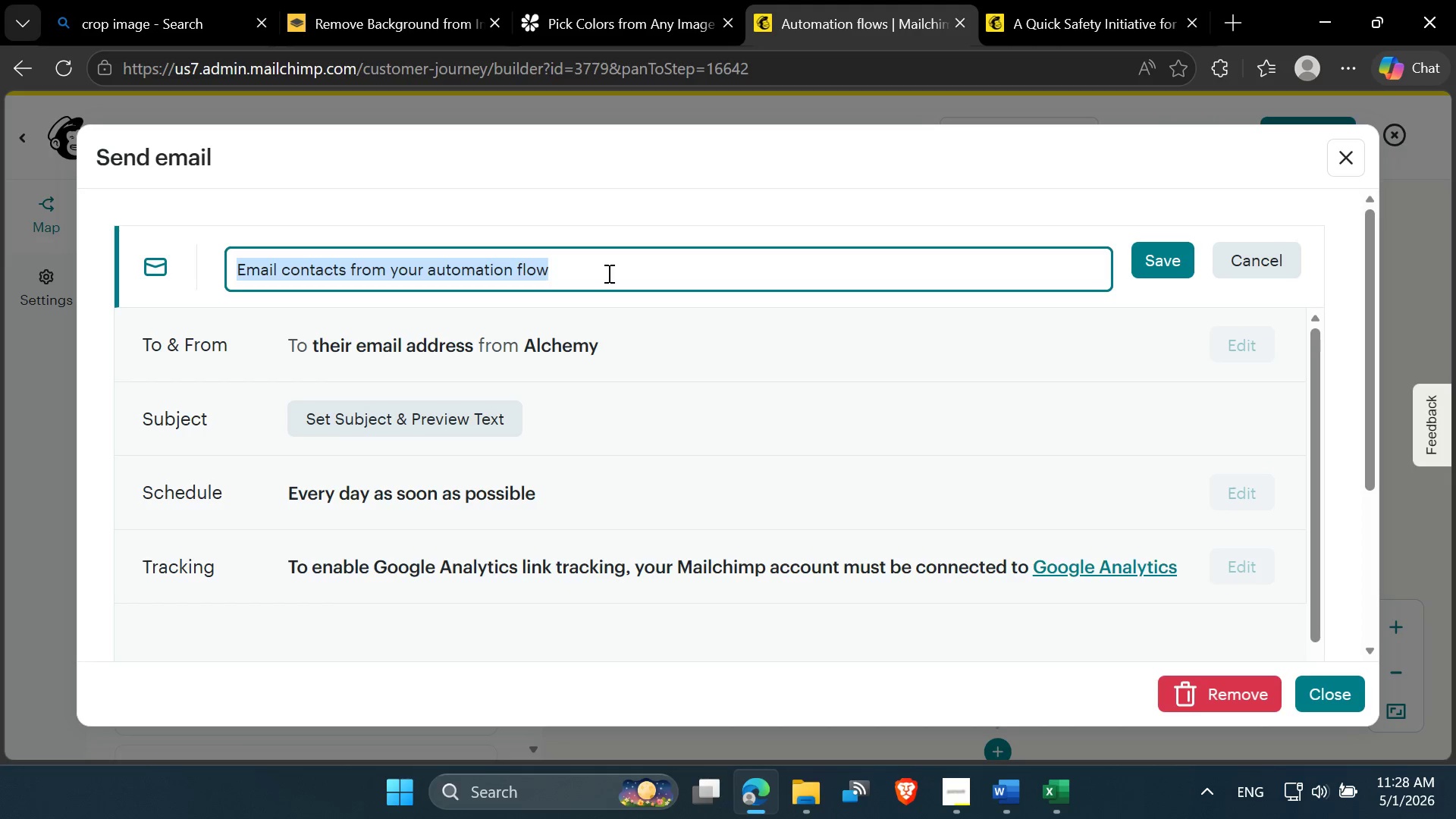 
key(Control+V)
 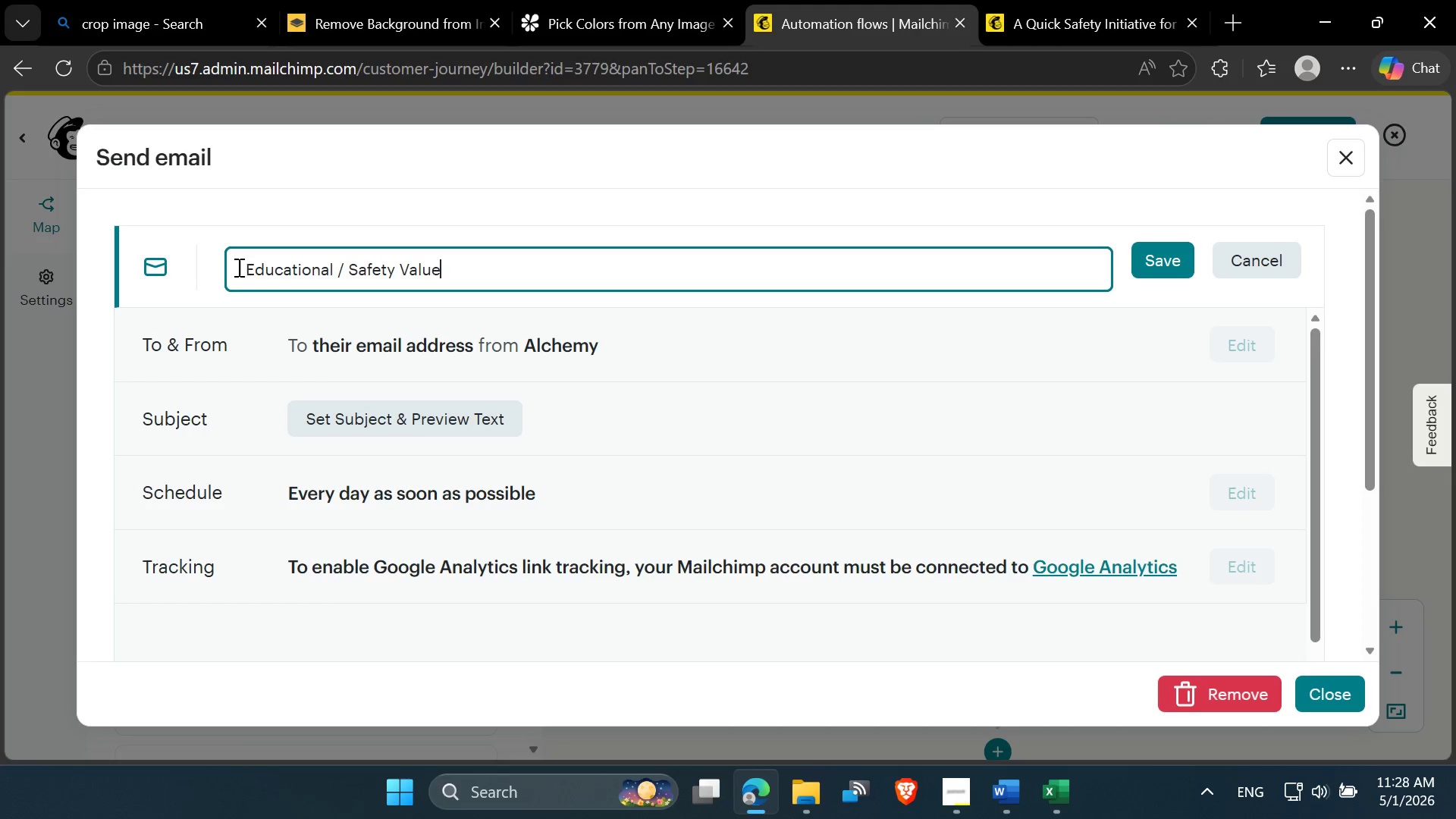 
left_click([246, 273])
 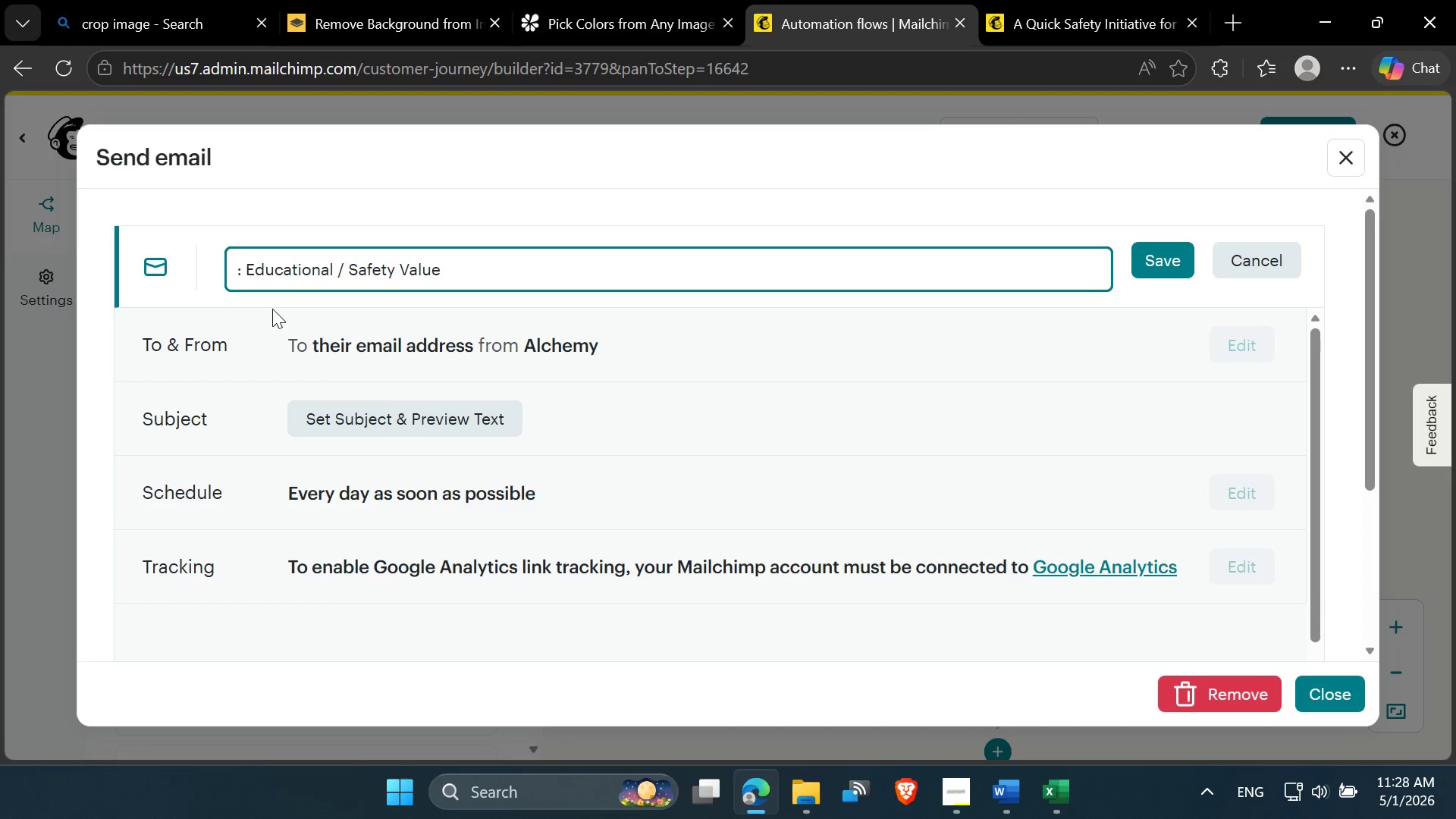 
key(Backspace)
 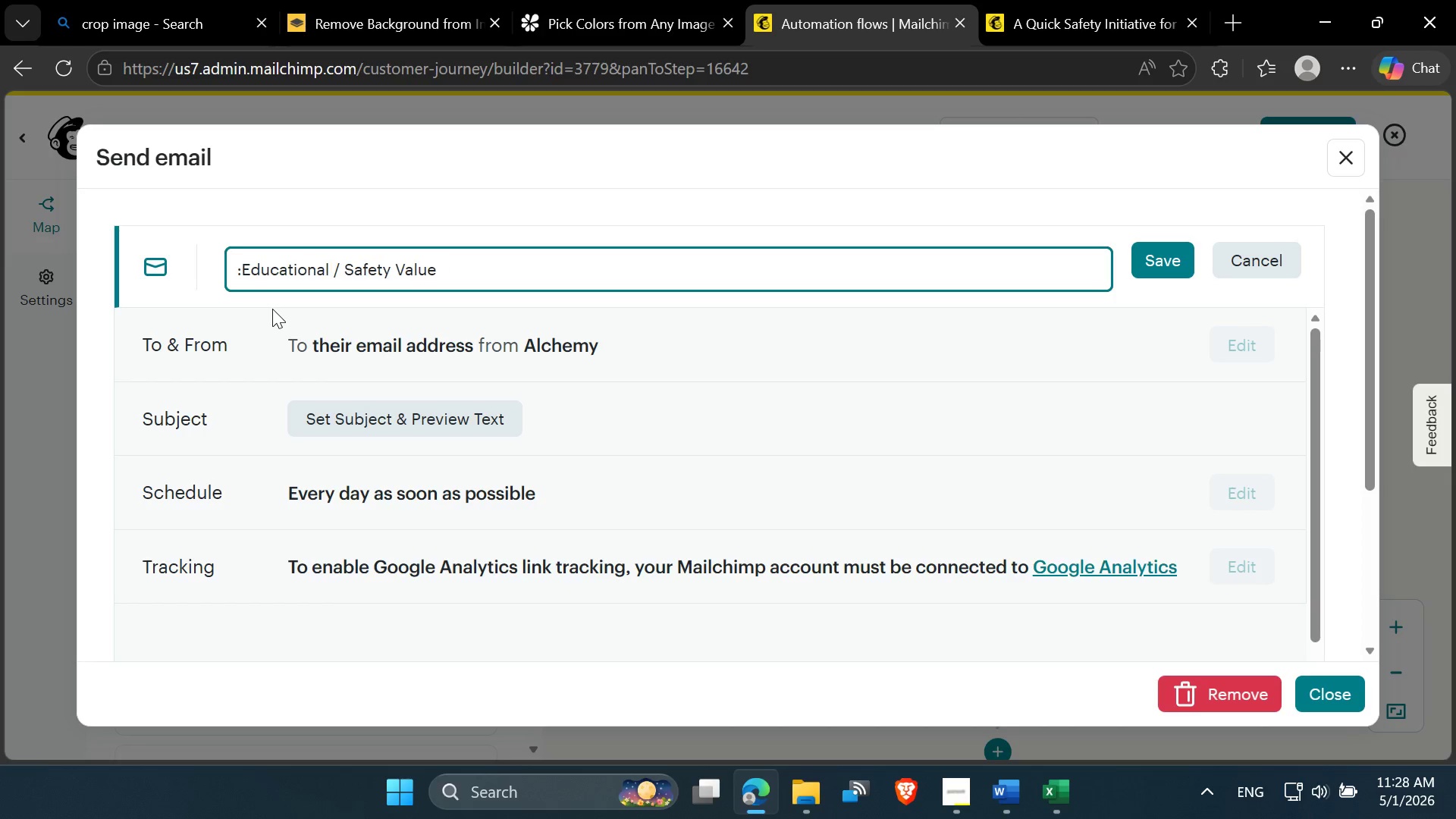 
key(Backspace)
 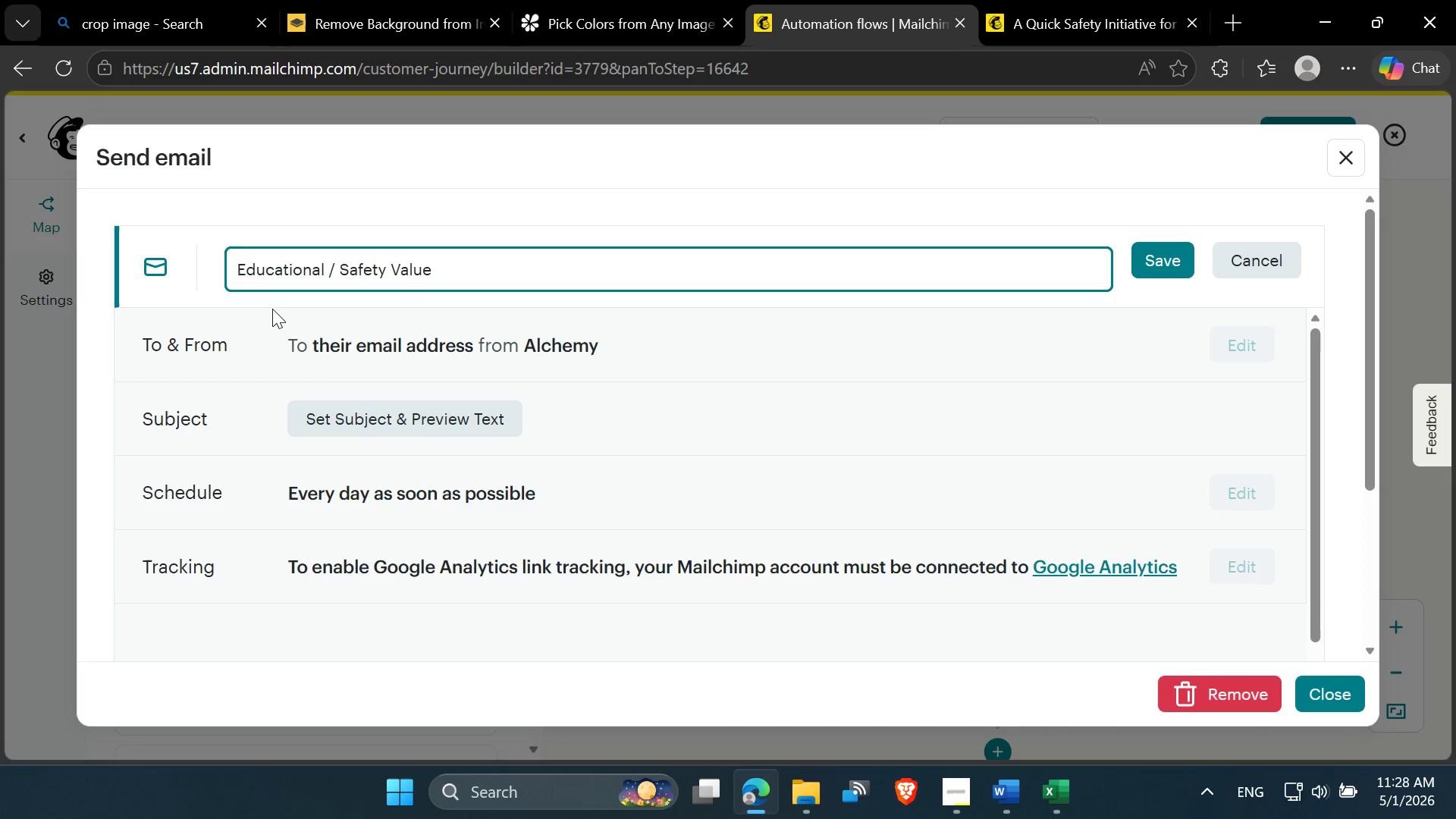 
key(Backspace)
 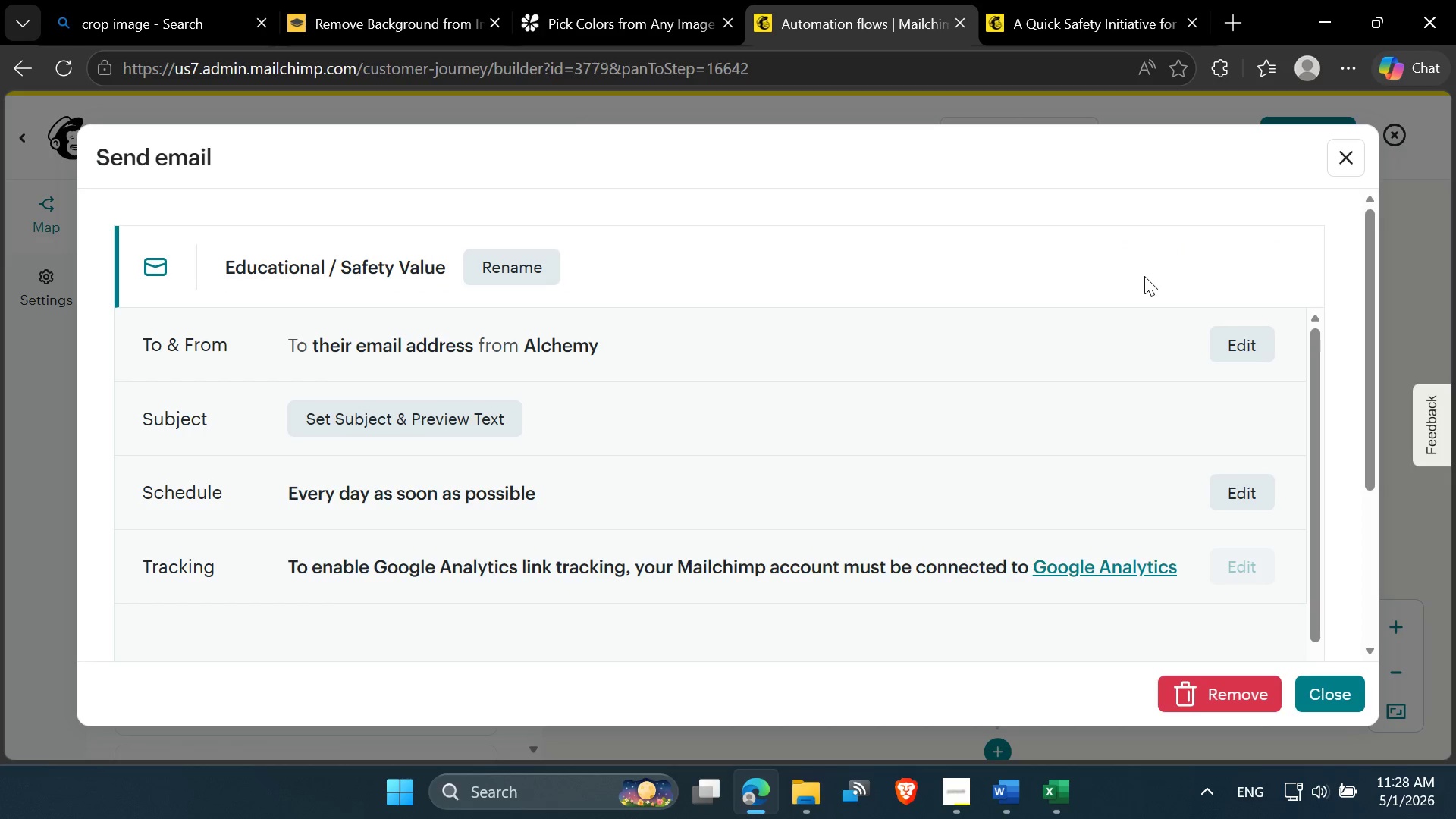 
wait(11.45)
 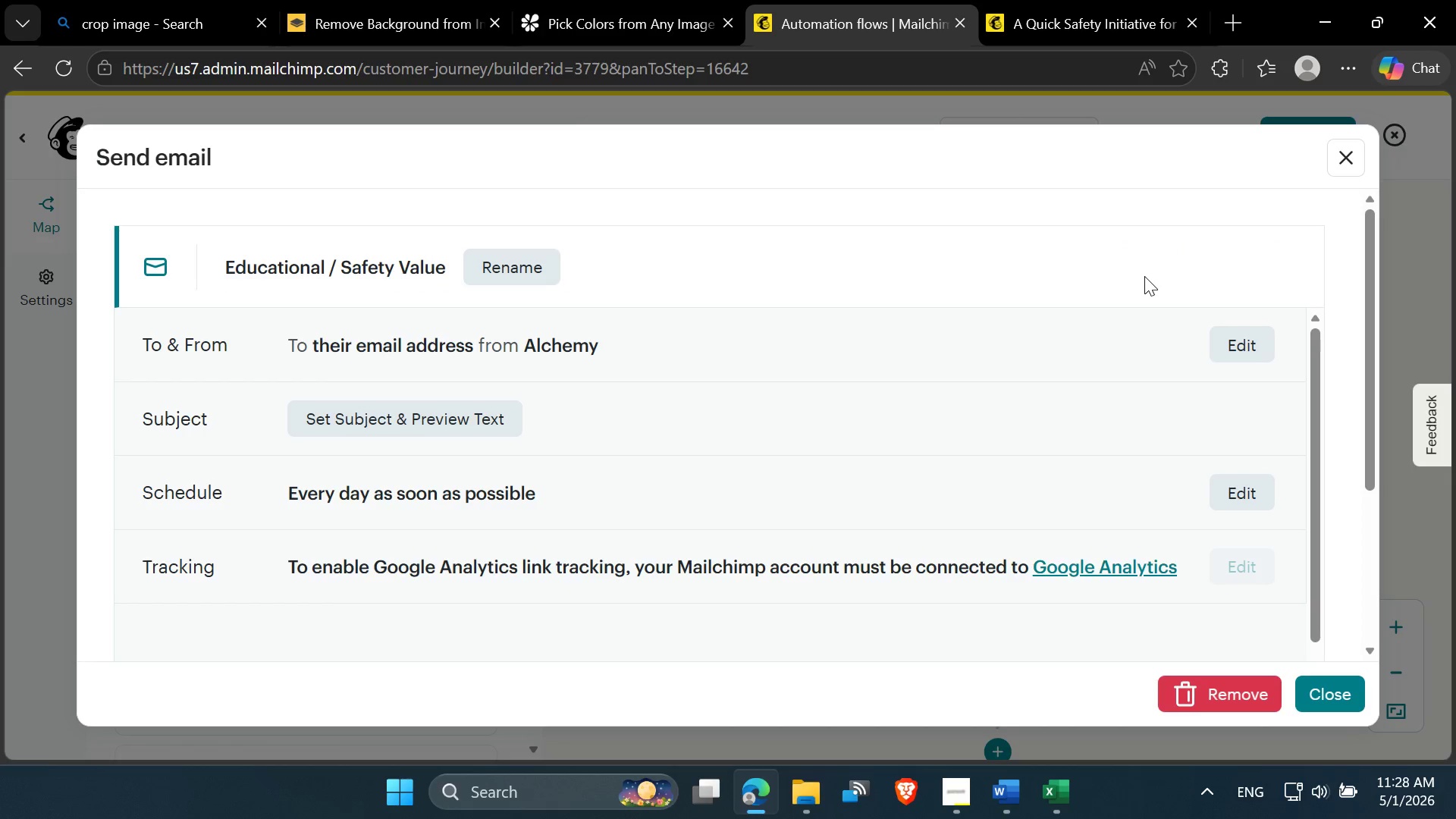 
left_click([1255, 345])
 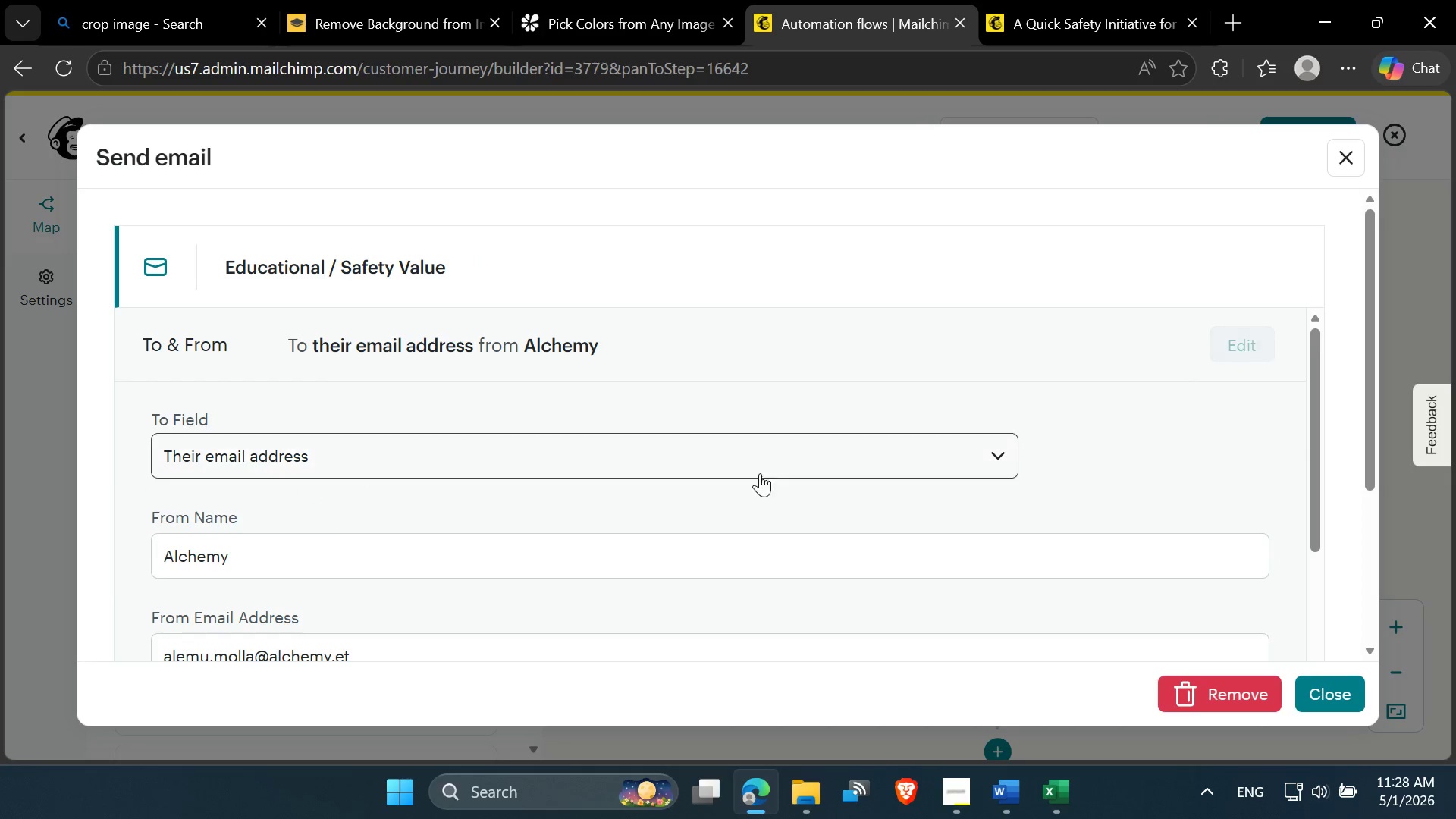 
scroll: coordinate [689, 542], scroll_direction: down, amount: 2.0
 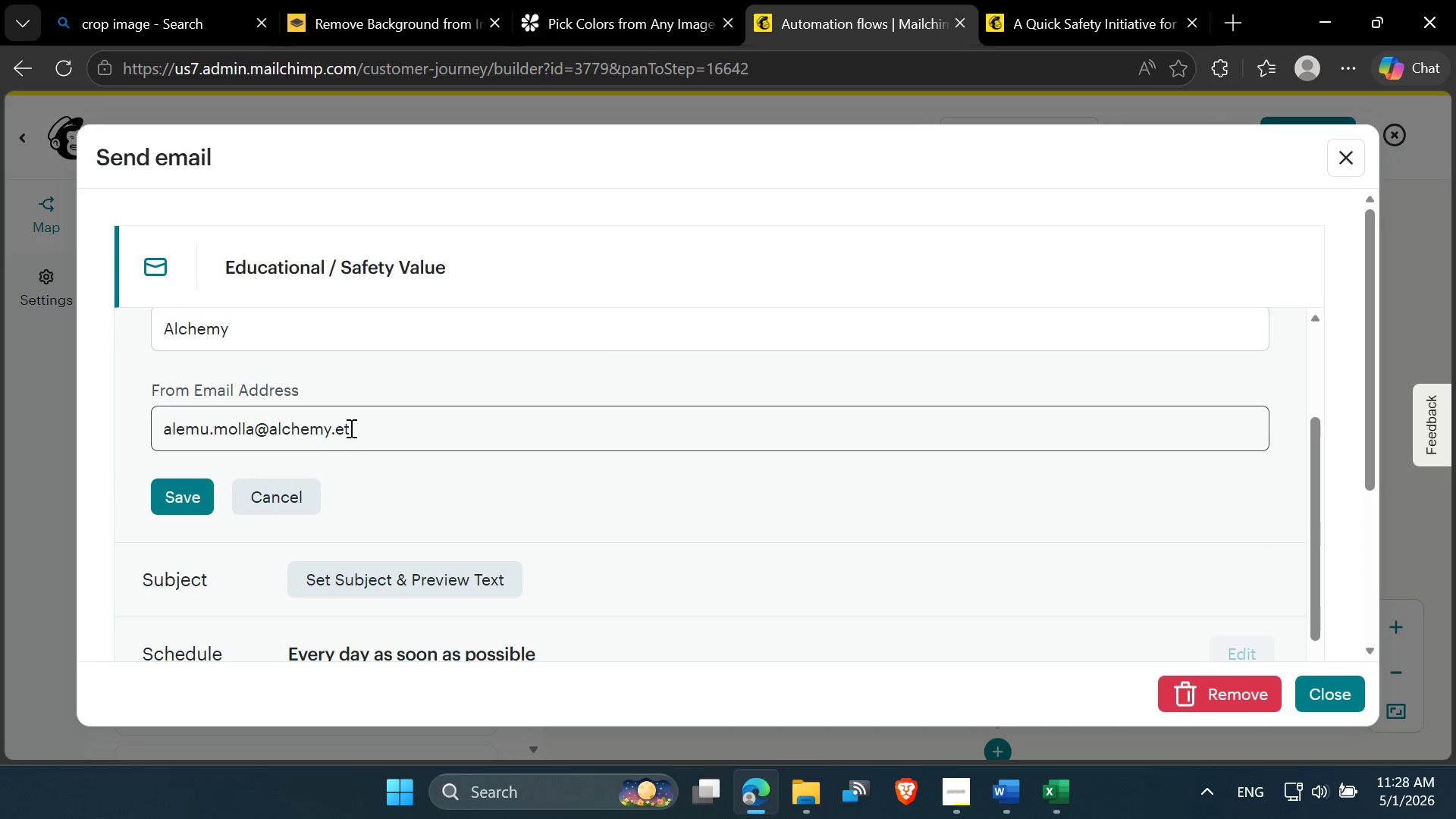 
scroll: coordinate [342, 431], scroll_direction: up, amount: 1.0
 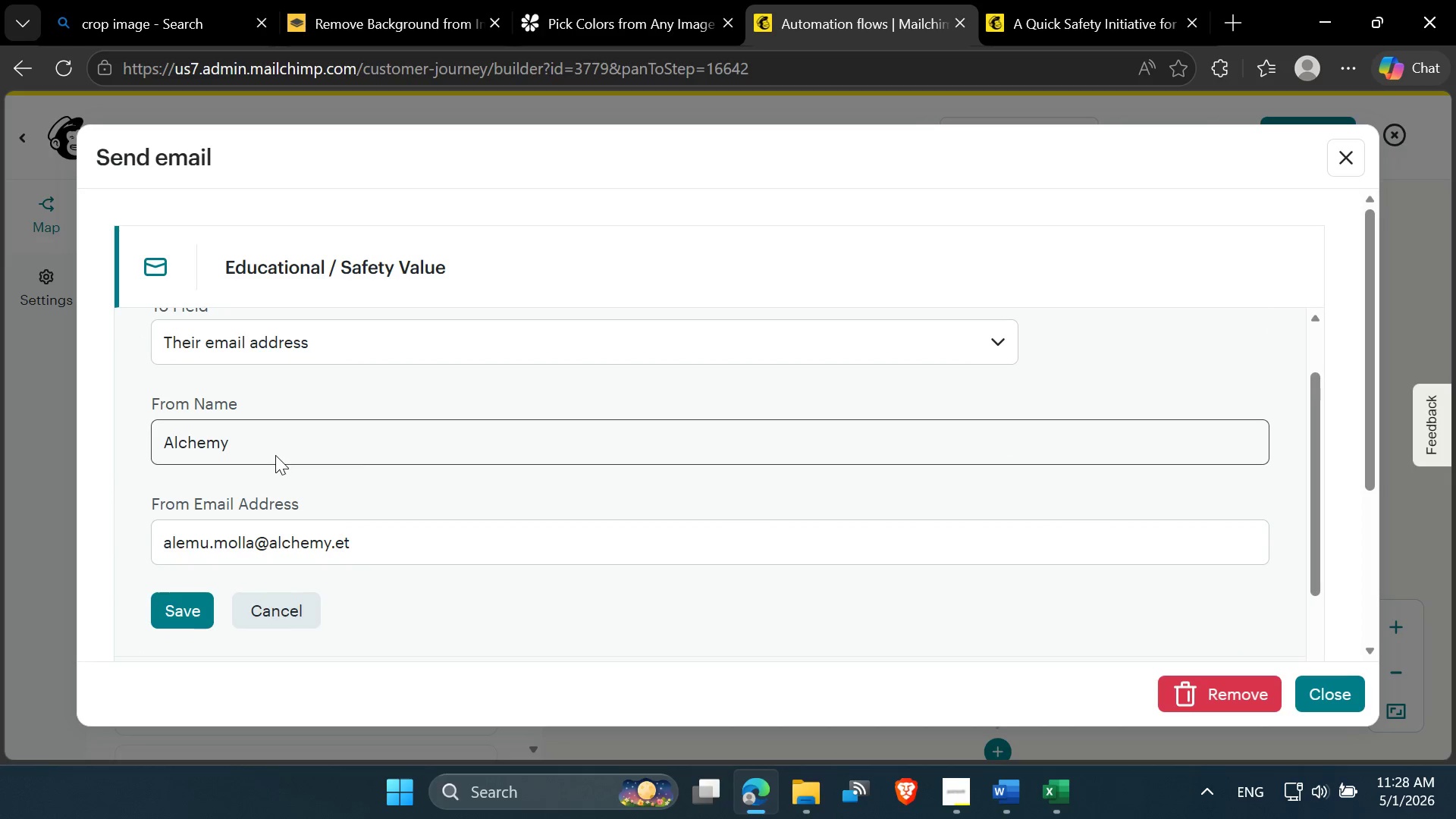 
left_click_drag(start_coordinate=[264, 447], to_coordinate=[127, 435])
 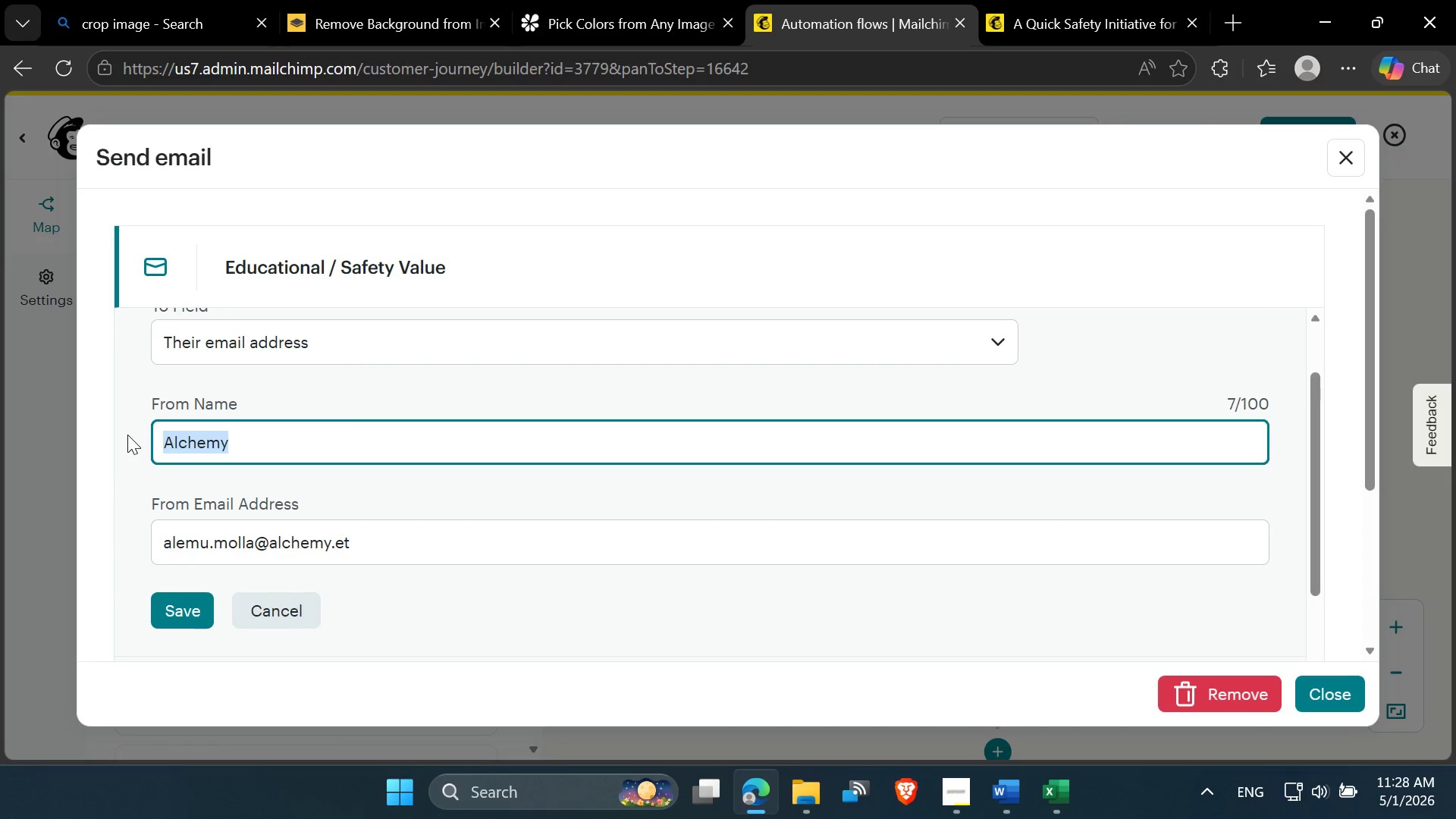 
key(Meta+V)
 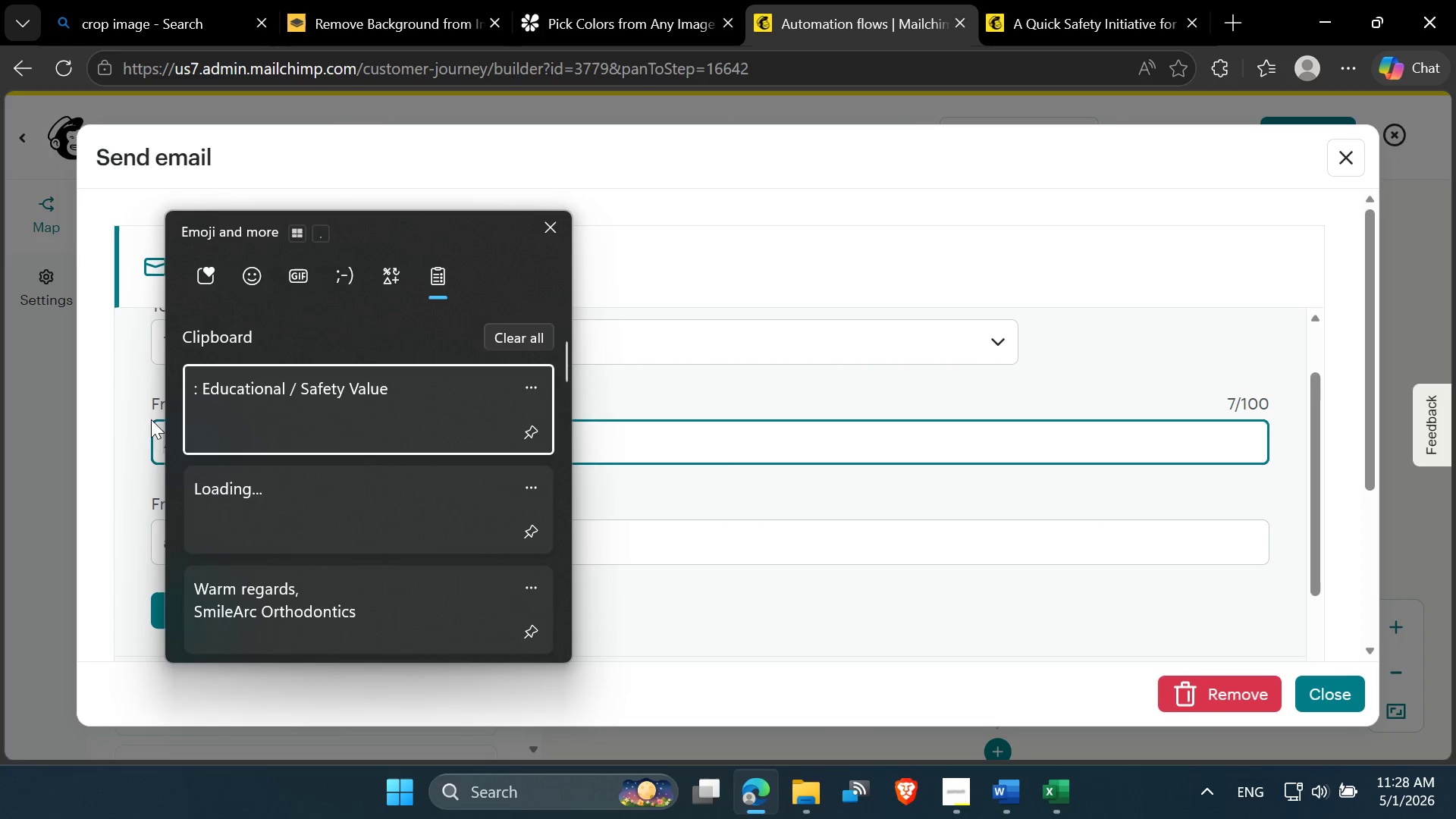 
scroll: coordinate [278, 476], scroll_direction: down, amount: 24.0
 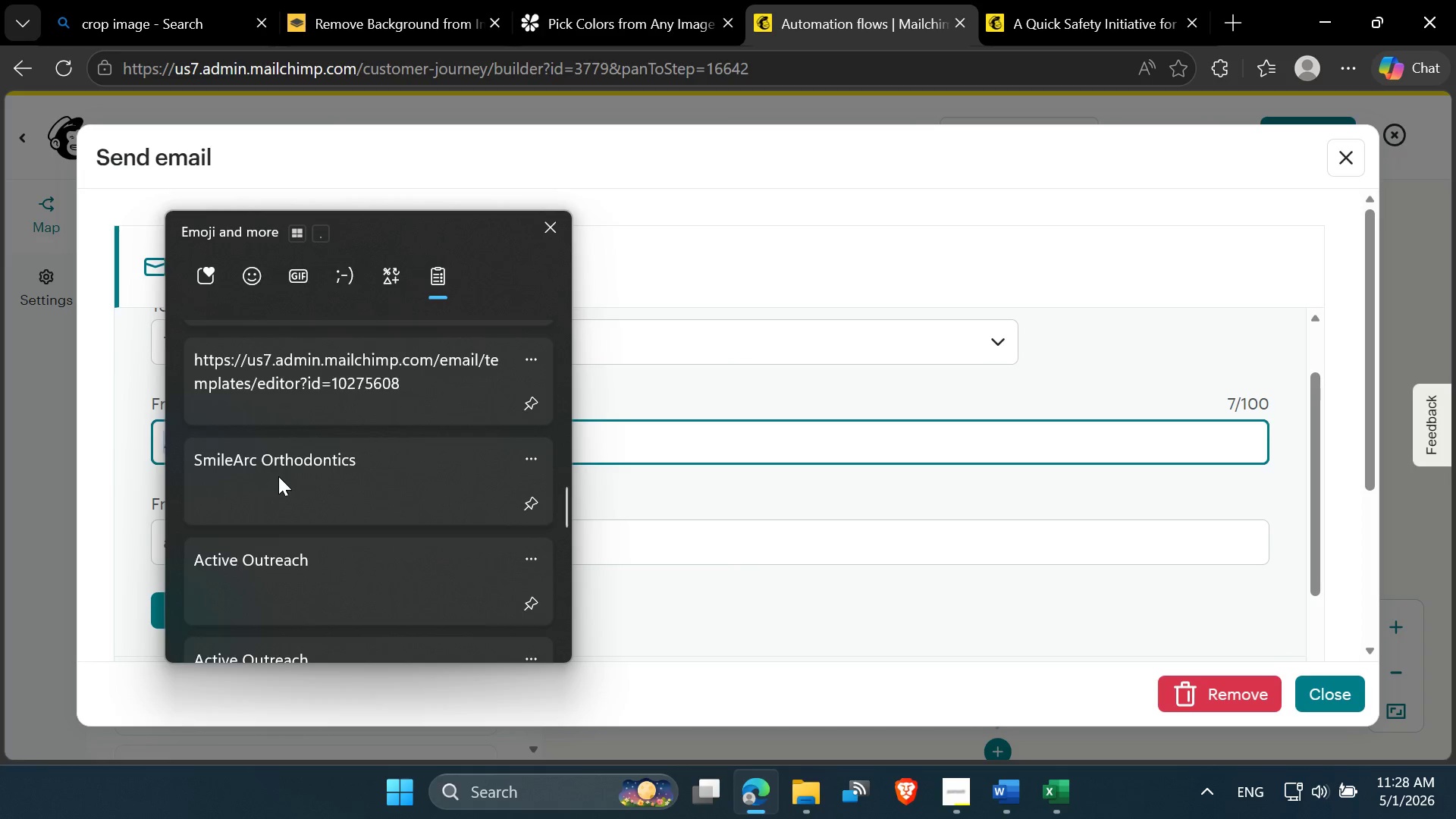 
key(Control+ControlLeft)
 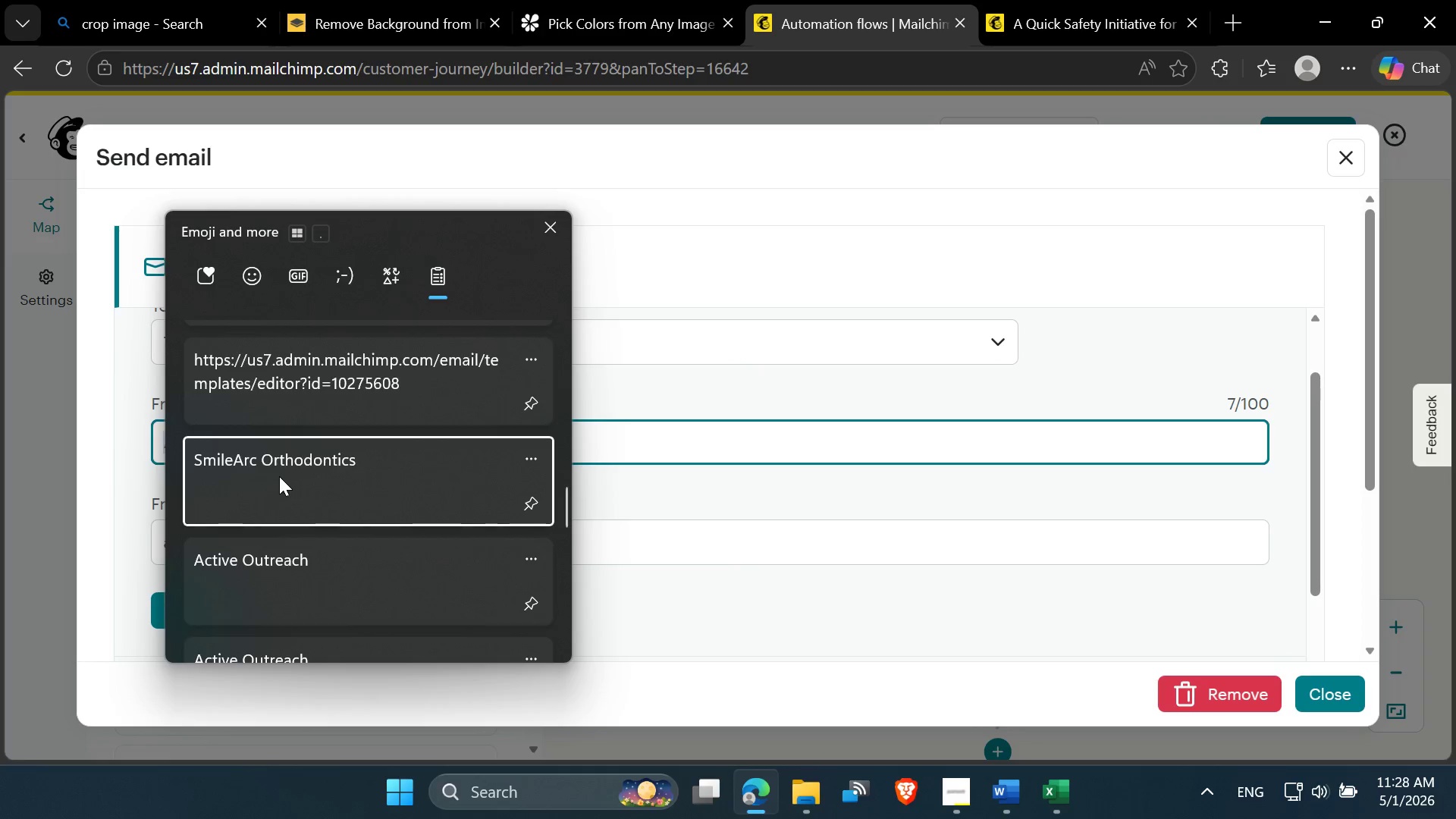 
key(Control+V)
 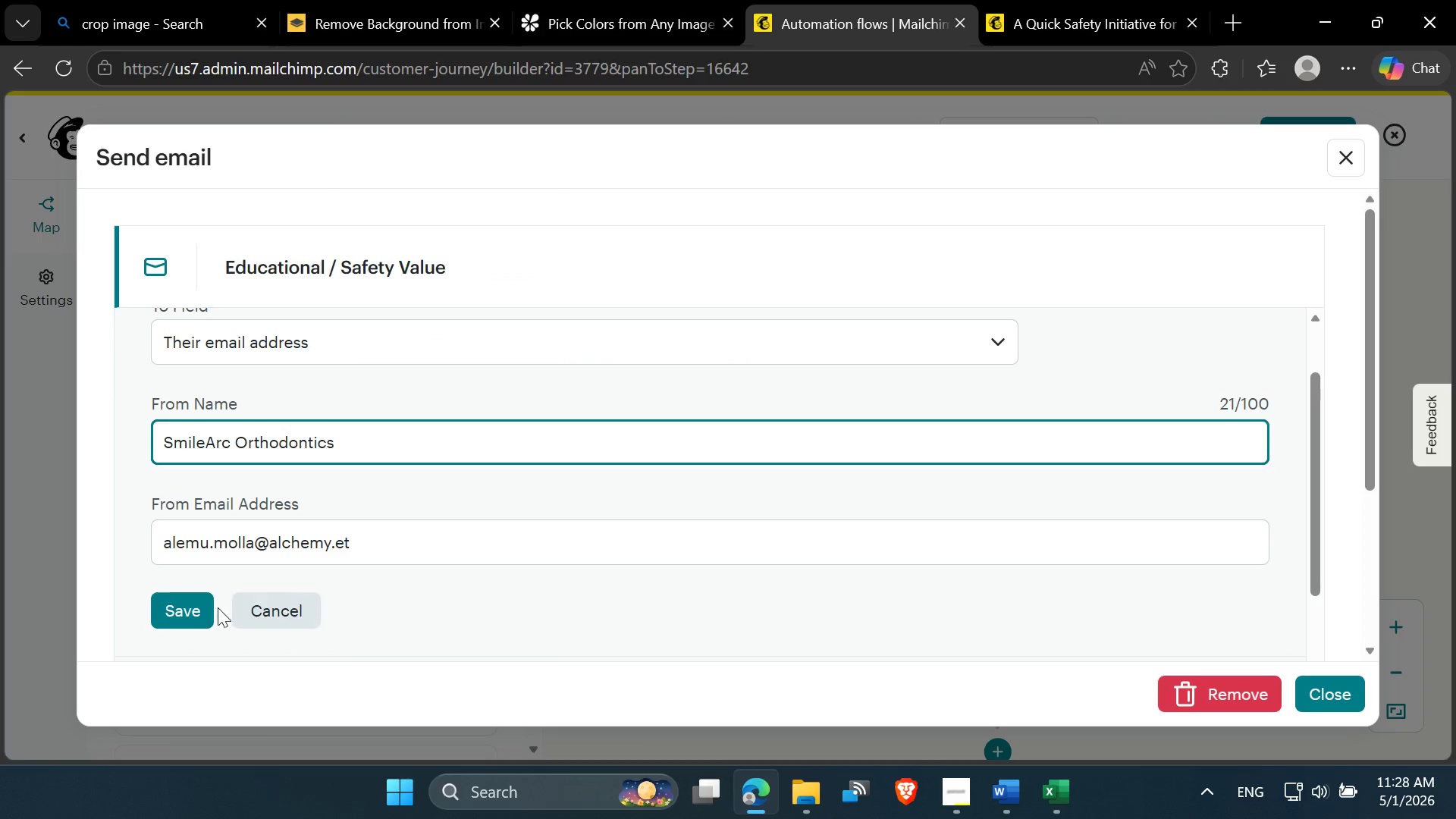 
left_click([187, 611])
 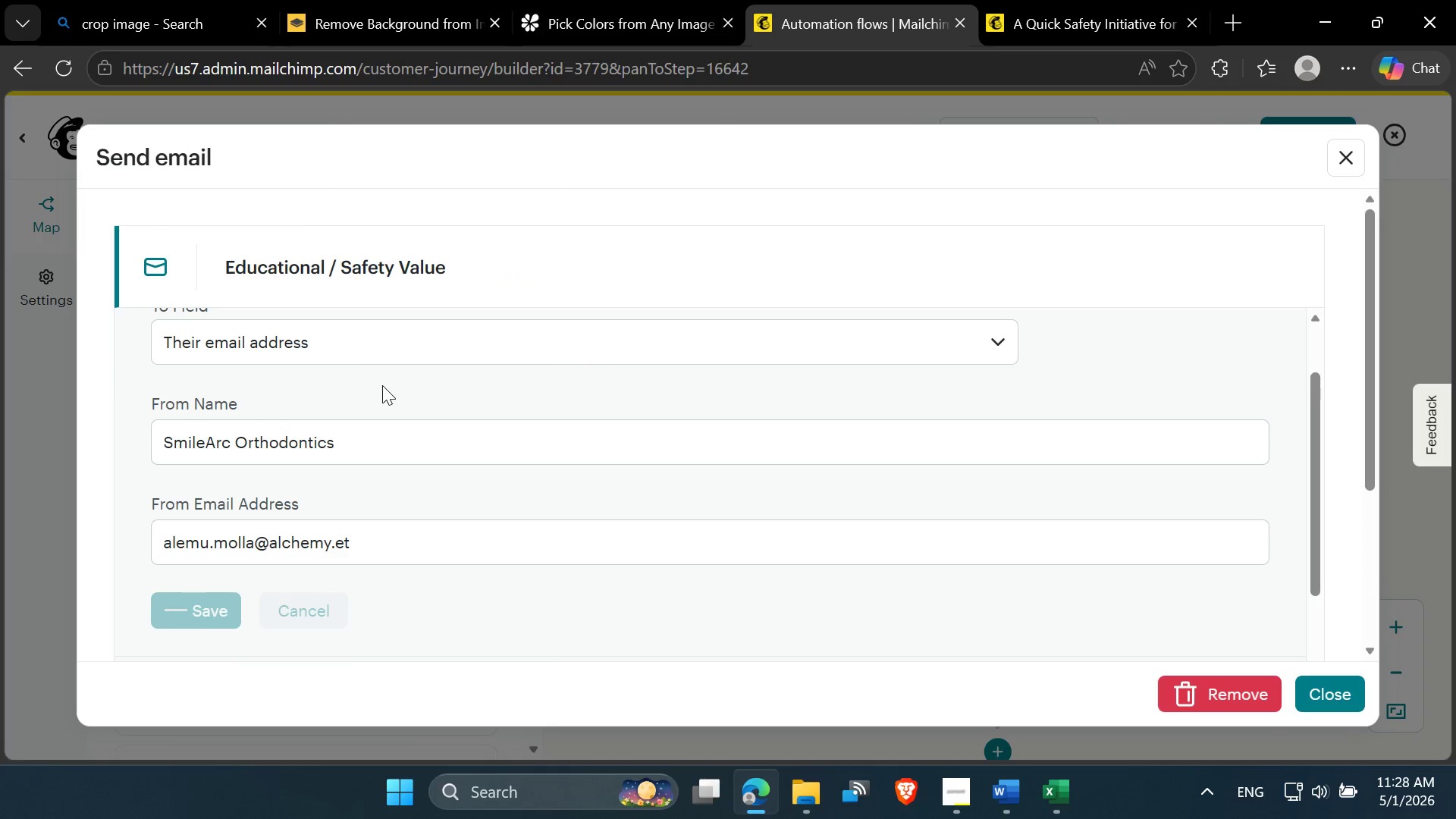 
scroll: coordinate [382, 386], scroll_direction: down, amount: 2.0
 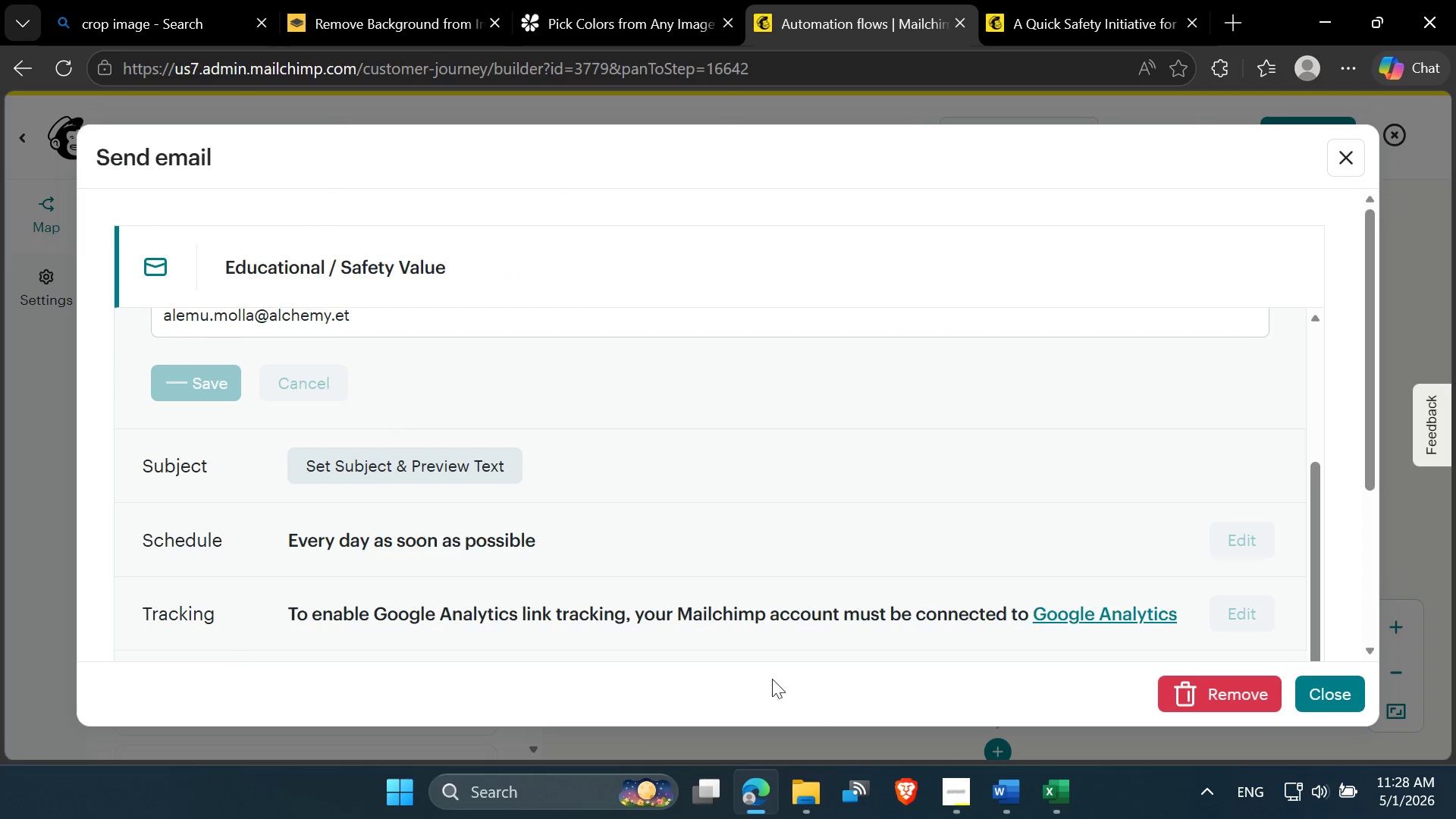 
left_click([1007, 780])
 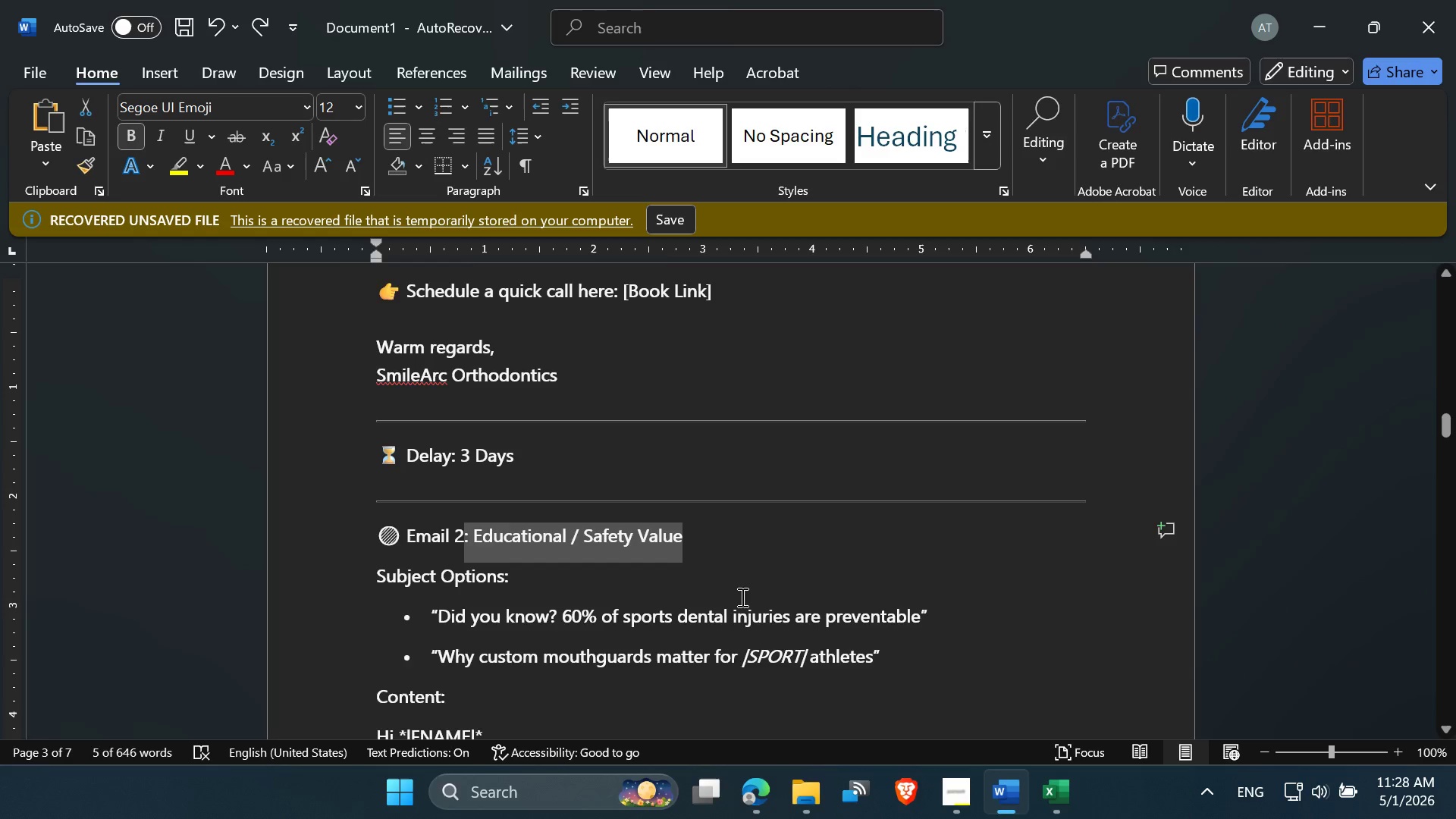 
scroll: coordinate [602, 571], scroll_direction: down, amount: 2.0
 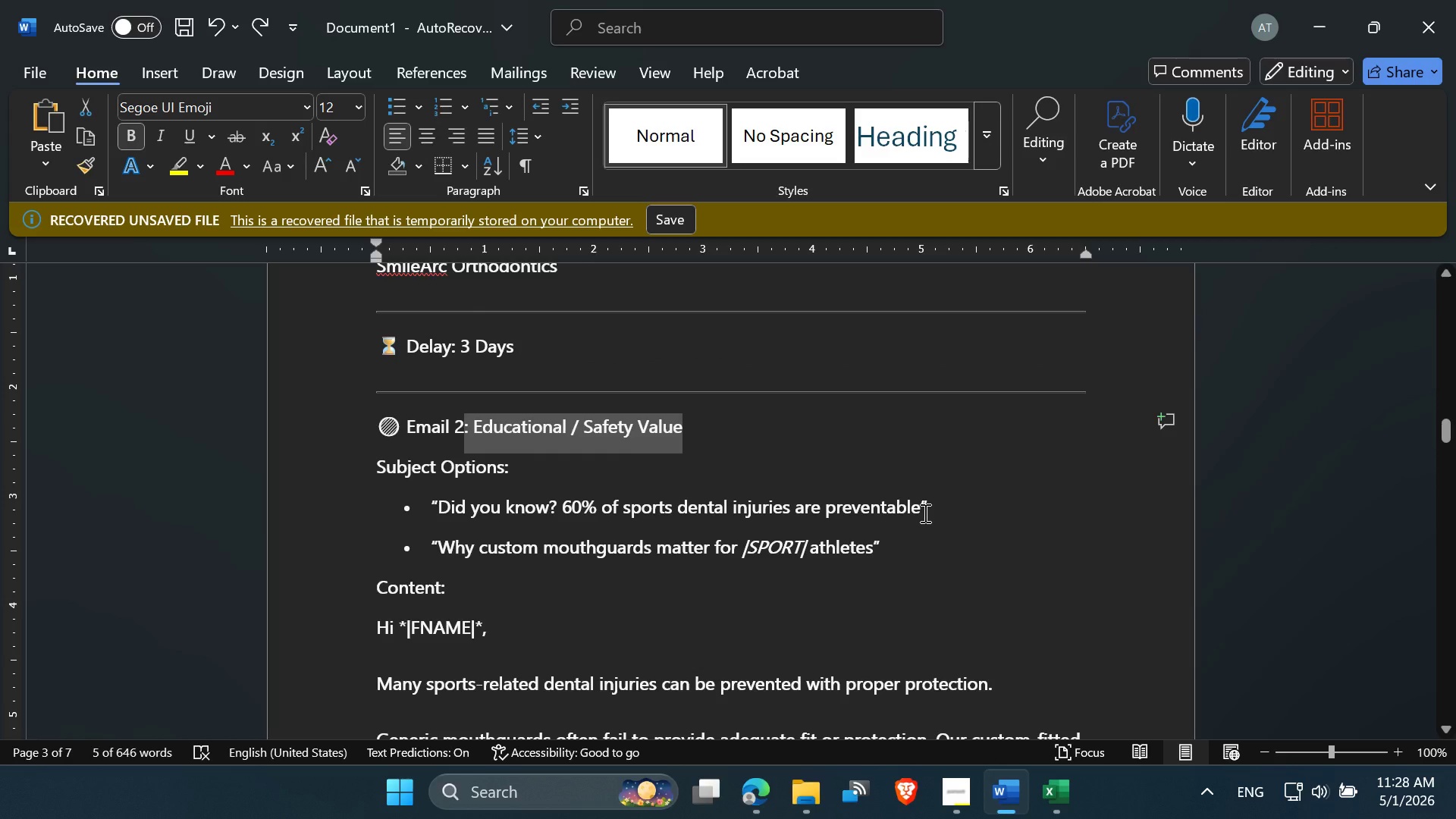 
left_click_drag(start_coordinate=[924, 511], to_coordinate=[705, 516])
 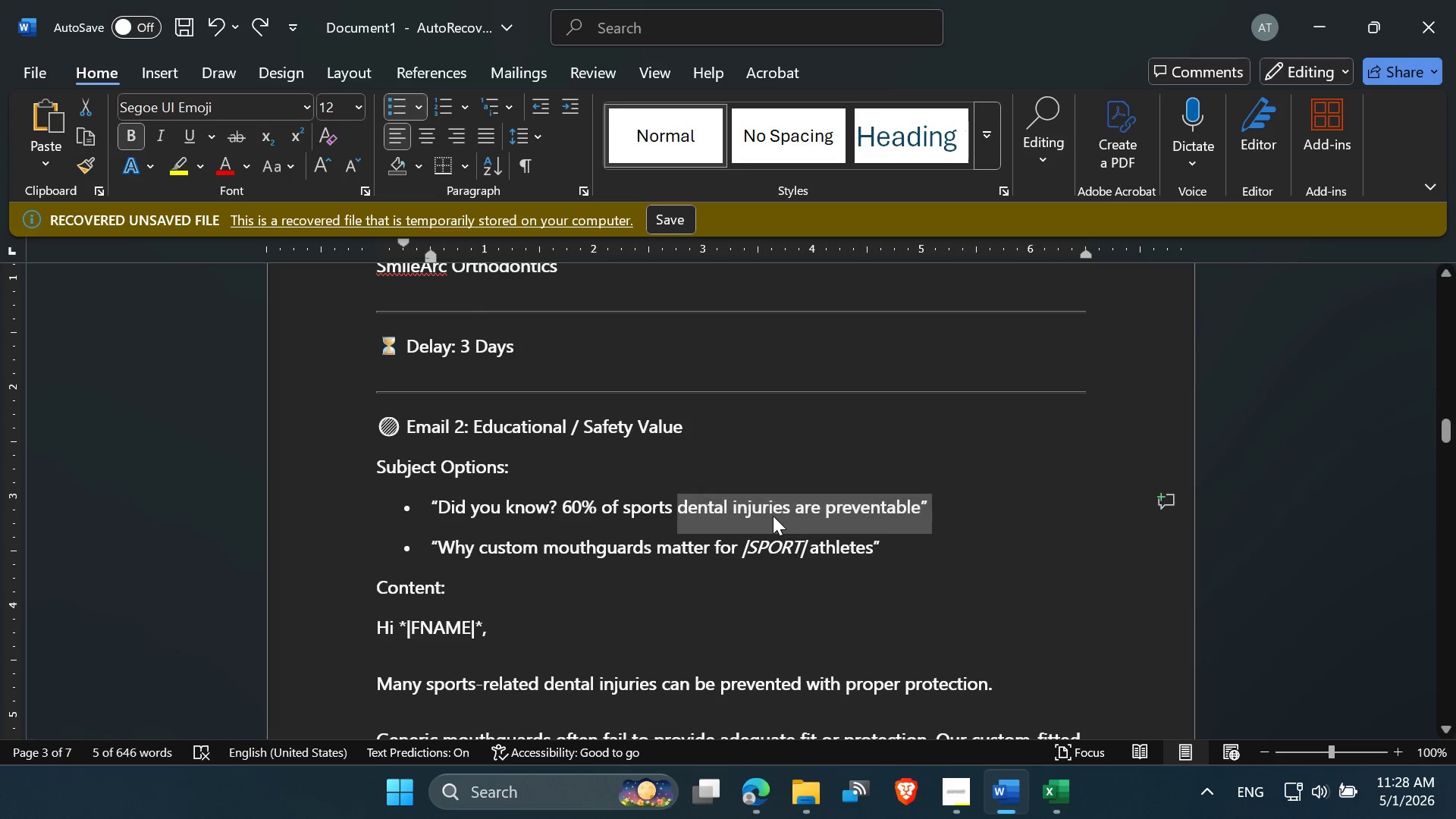 
left_click([773, 516])
 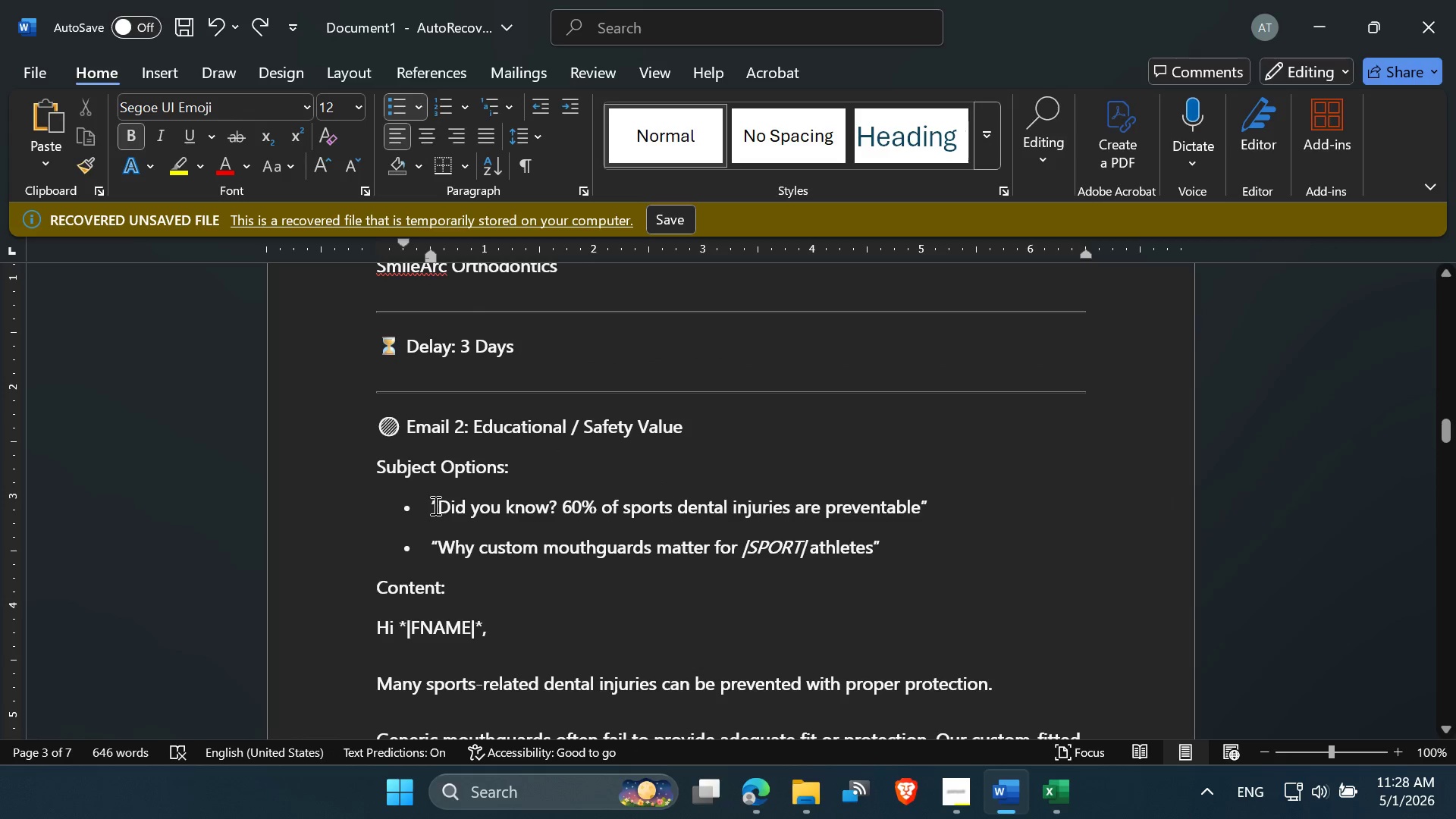 
left_click_drag(start_coordinate=[438, 504], to_coordinate=[894, 513])
 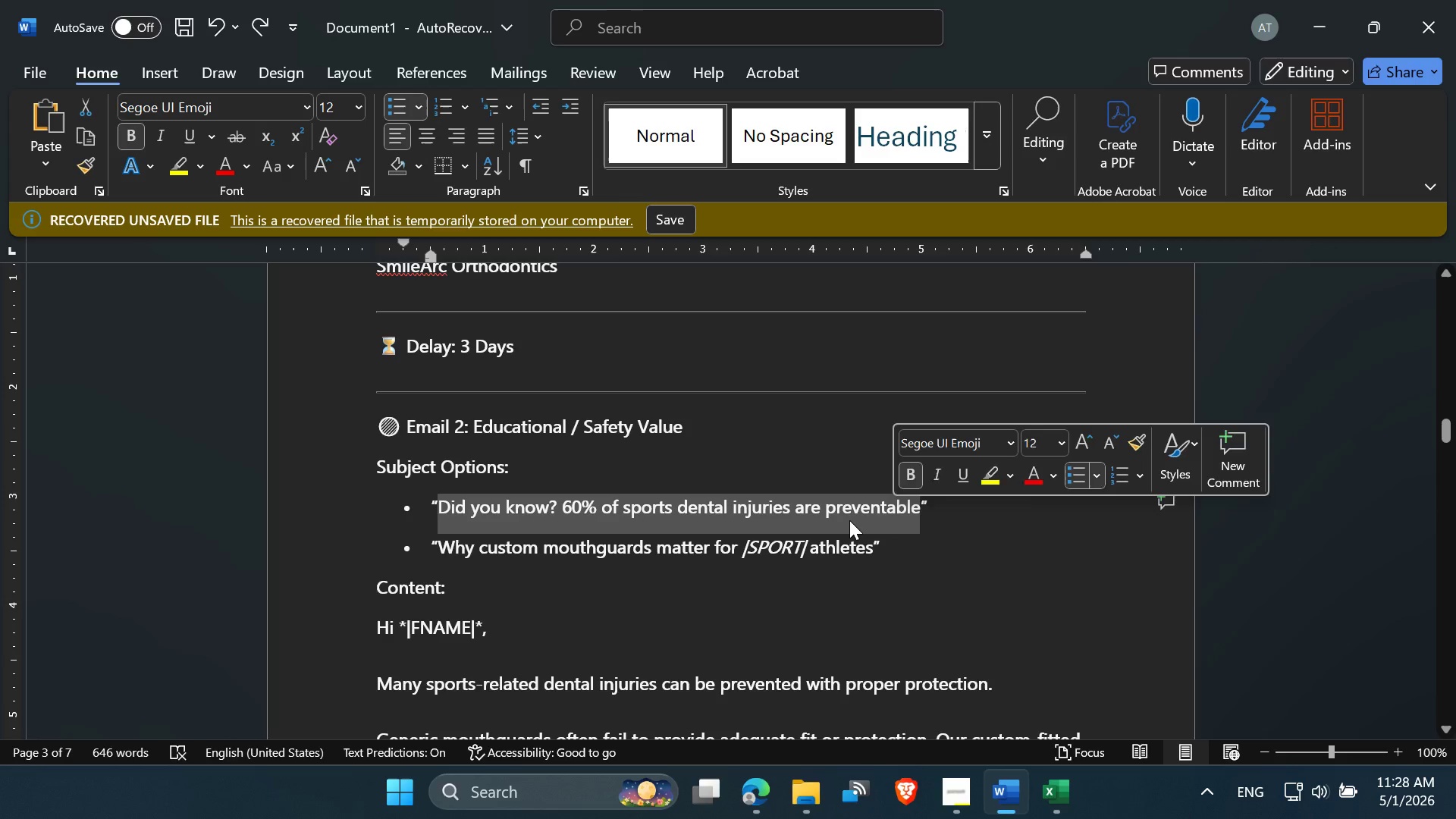 
right_click([849, 520])
 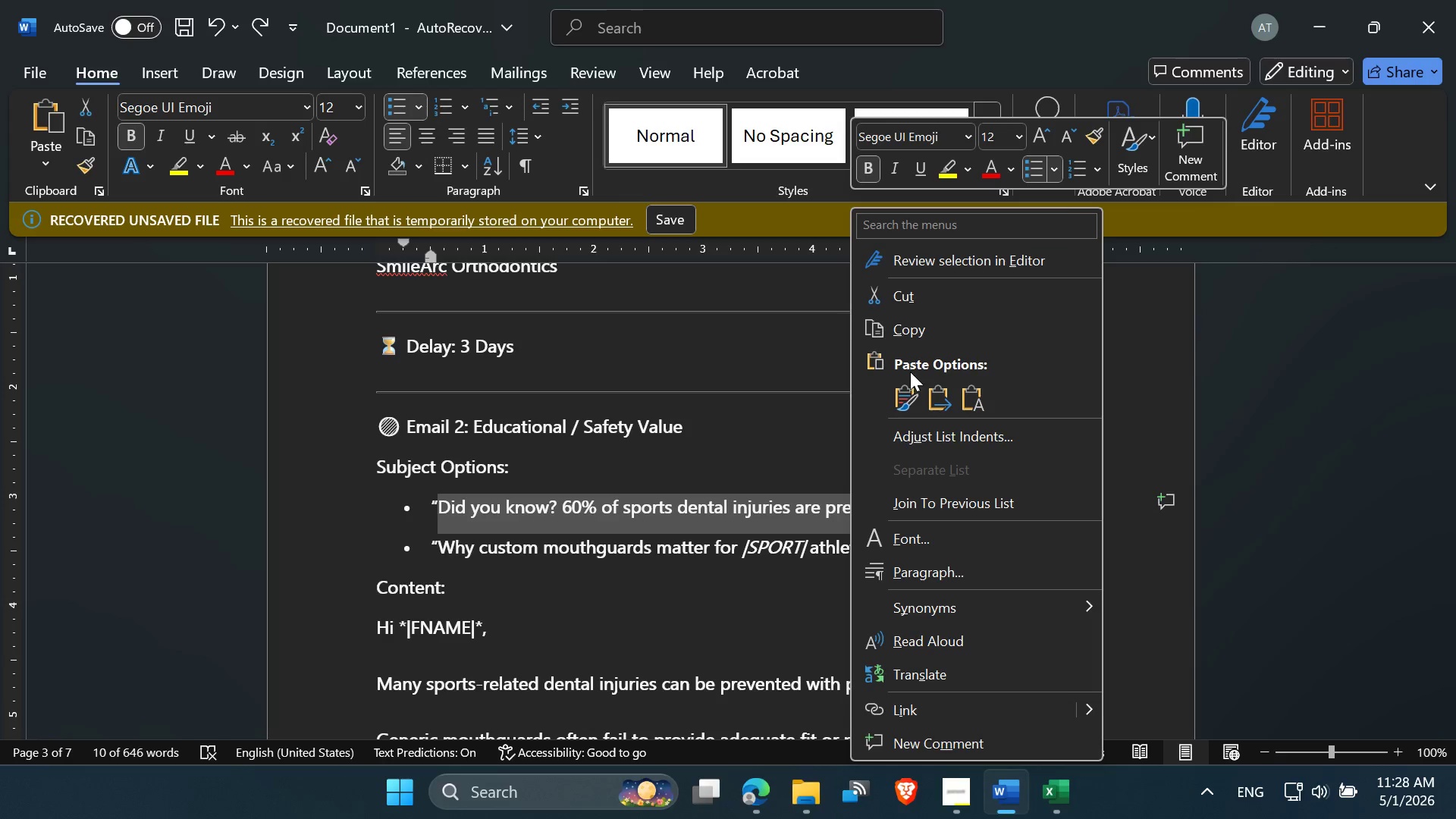 
left_click([910, 322])
 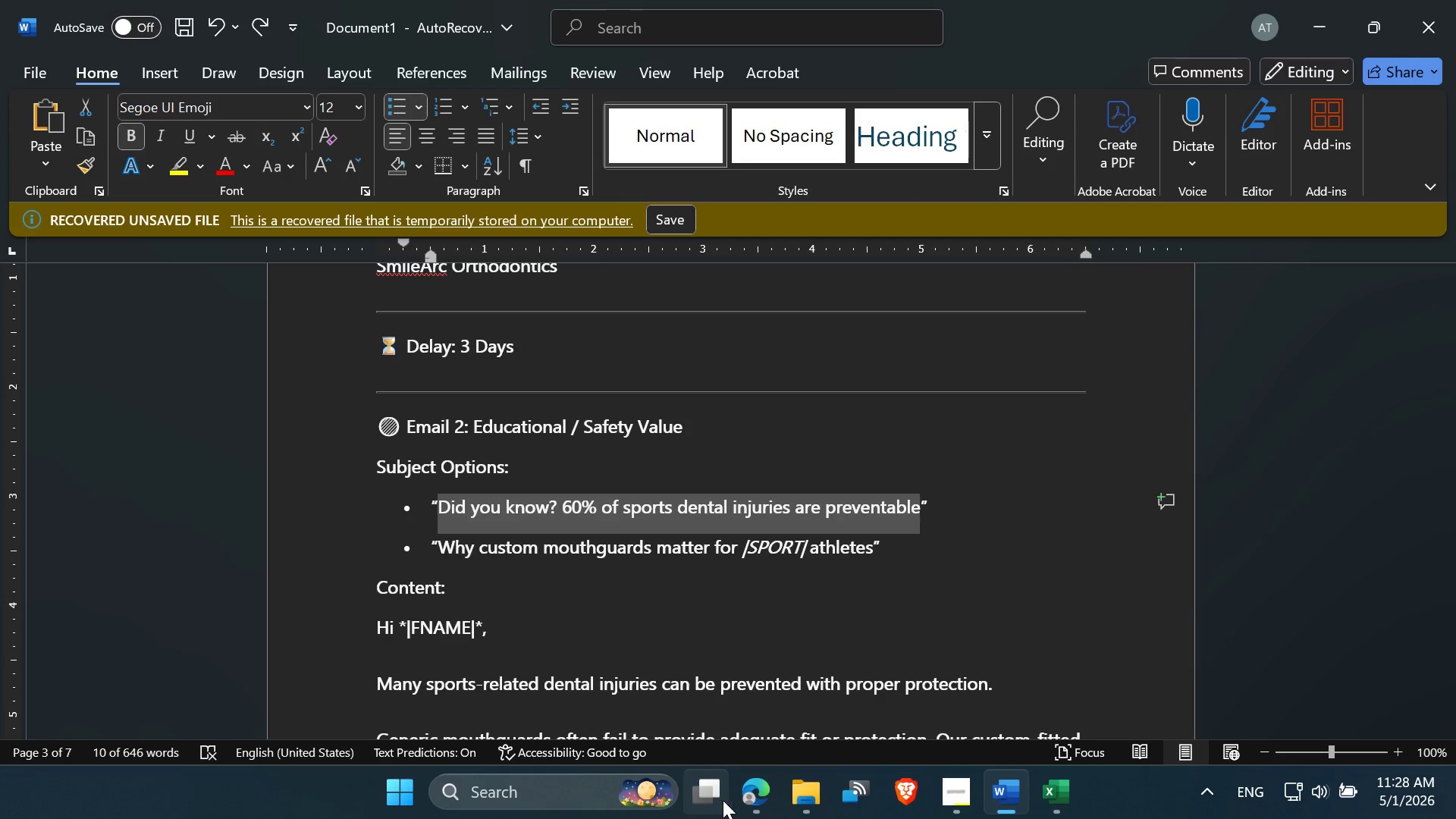 
left_click([763, 798])
 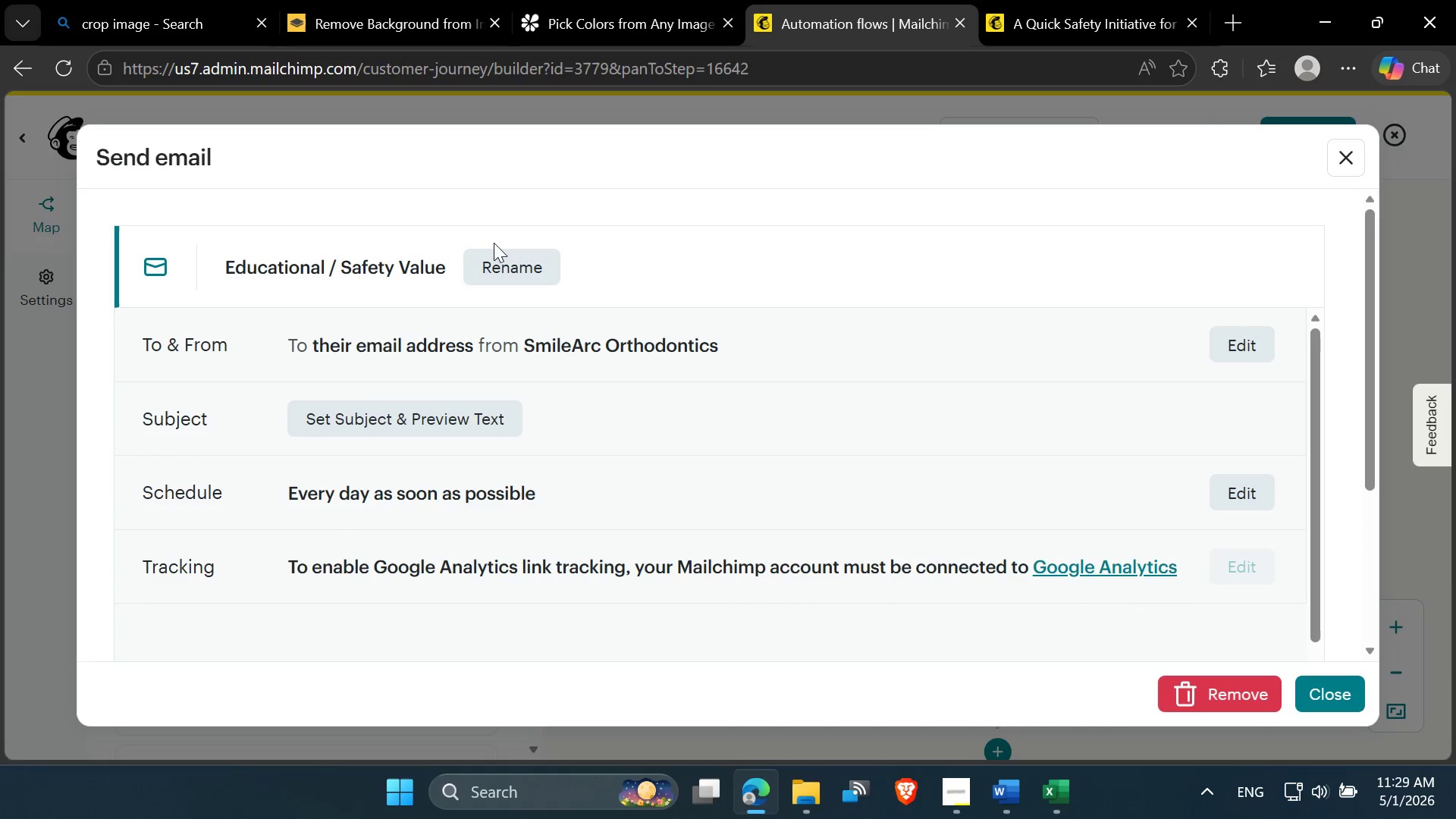 
left_click([500, 259])
 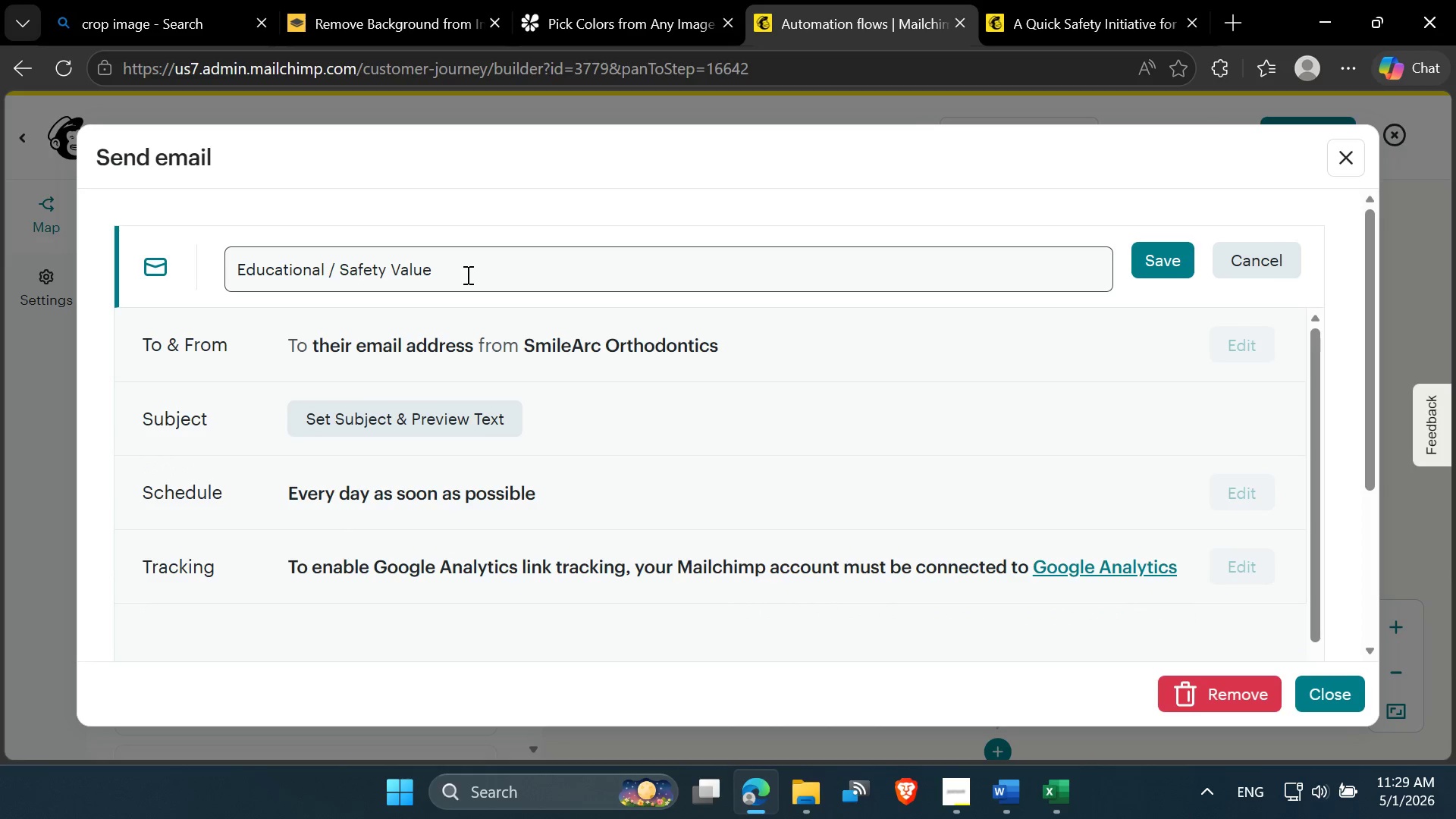 
left_click([473, 273])
 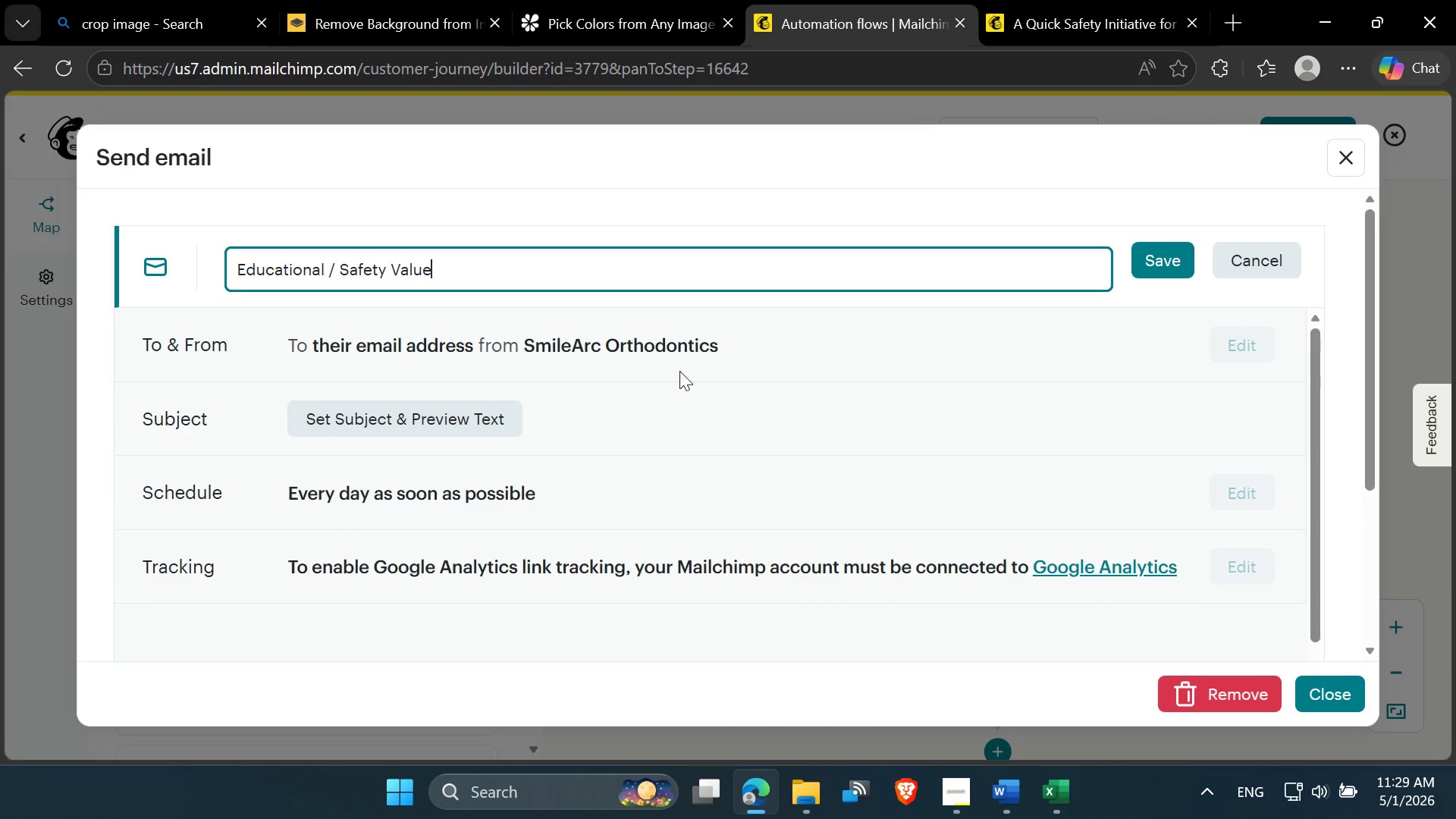 
left_click([1165, 262])
 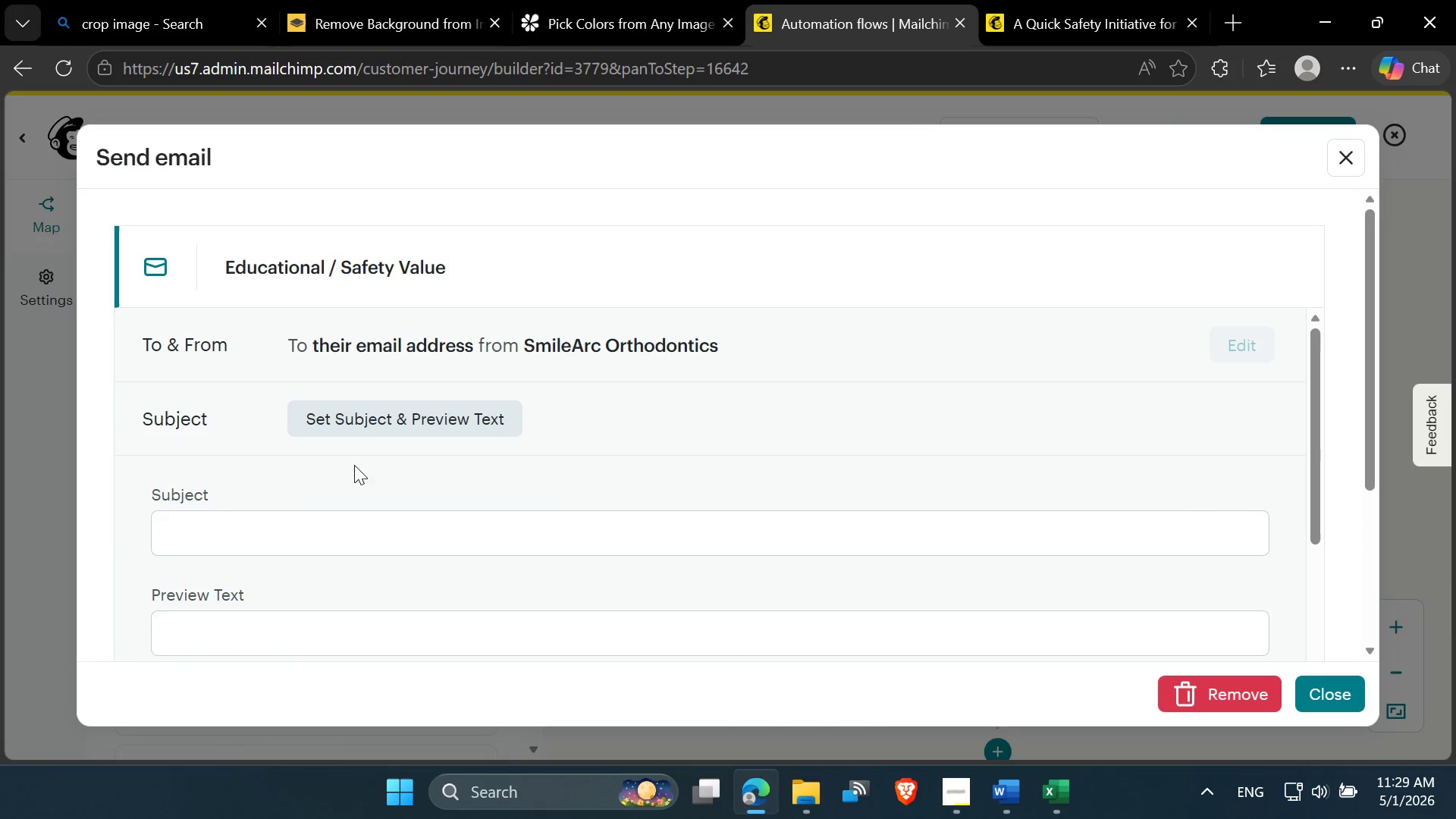 
left_click([209, 529])
 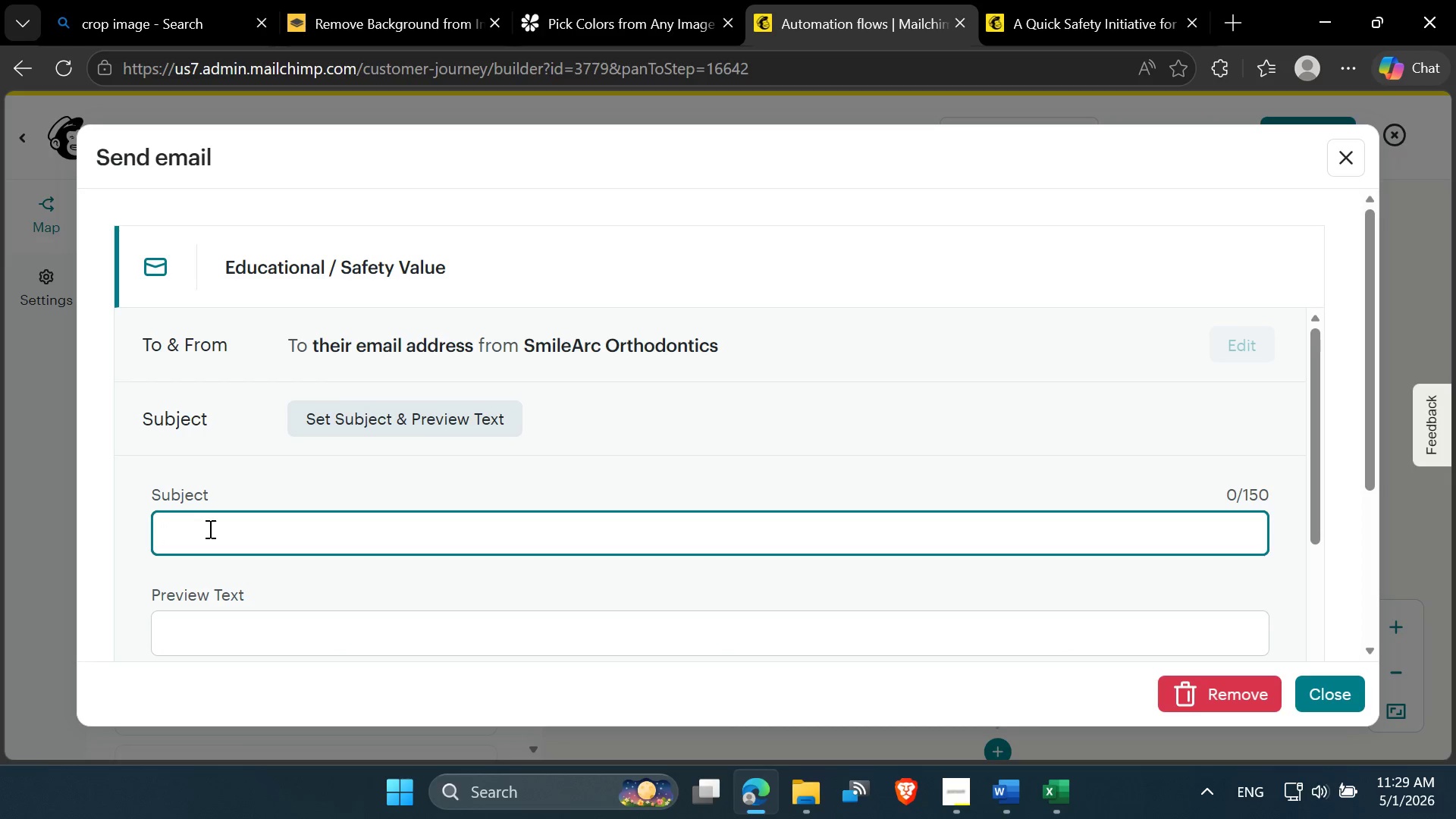 
key(Control+V)
 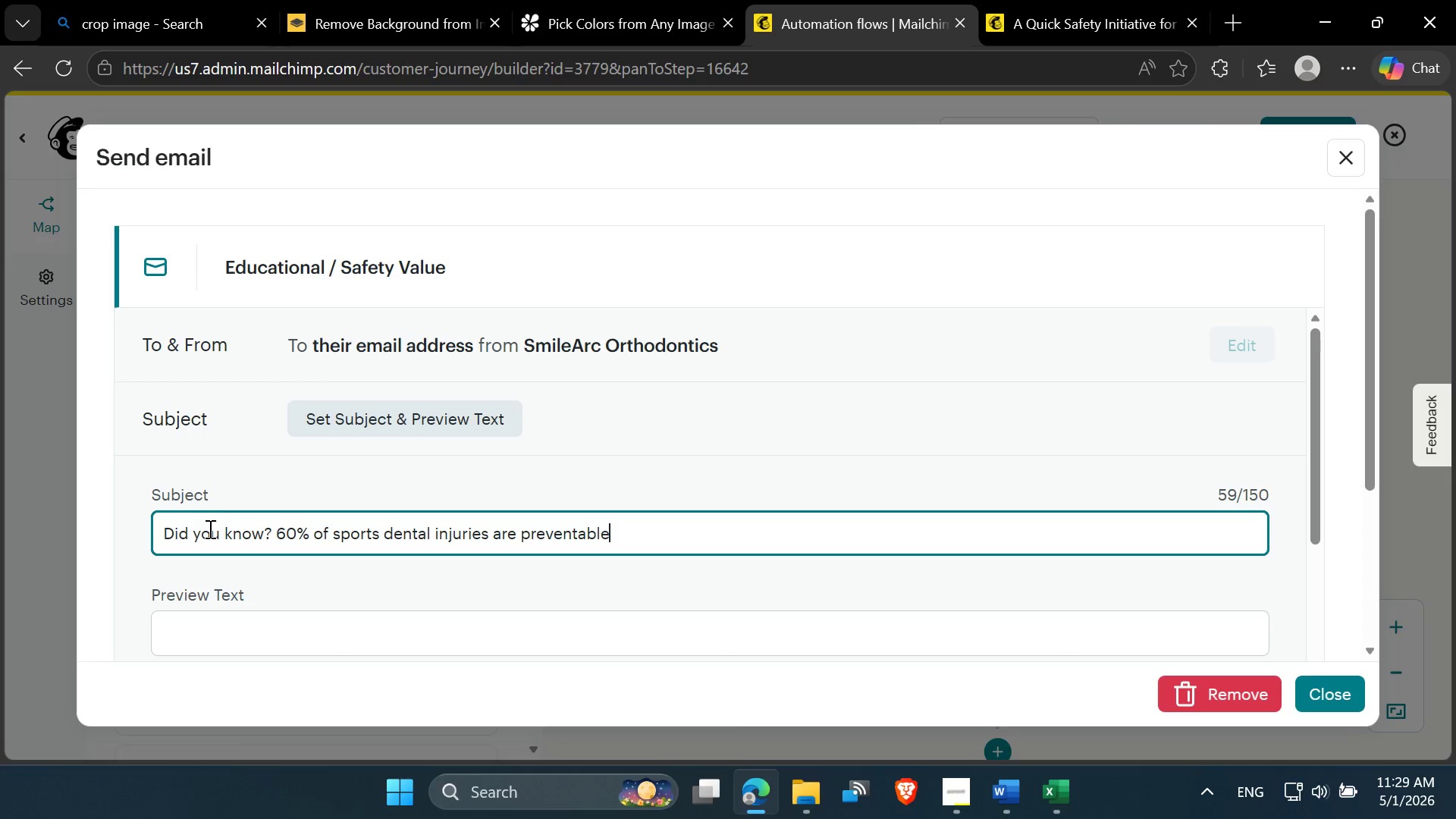 
scroll: coordinate [209, 529], scroll_direction: down, amount: 2.0
 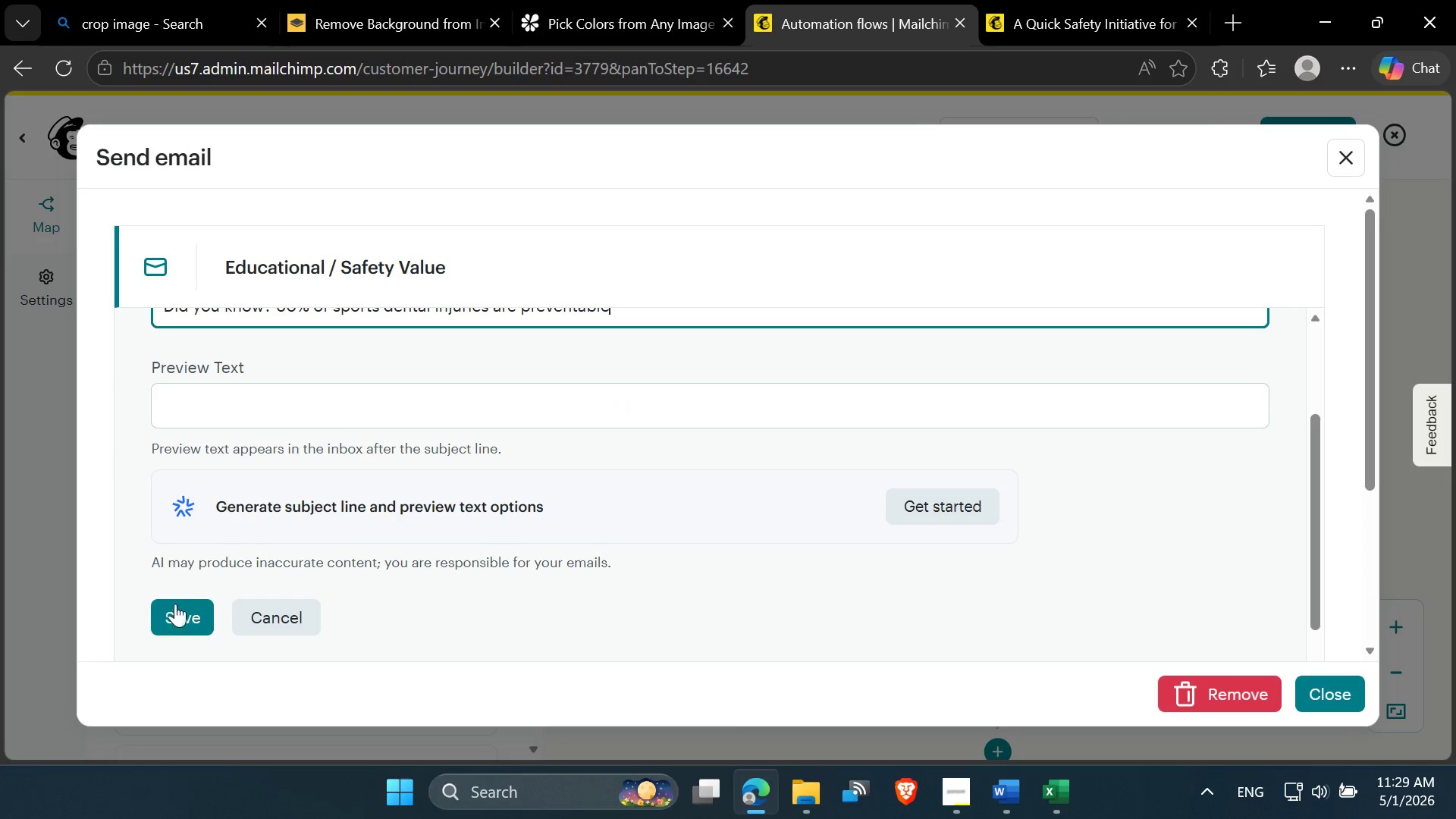 
left_click([167, 620])
 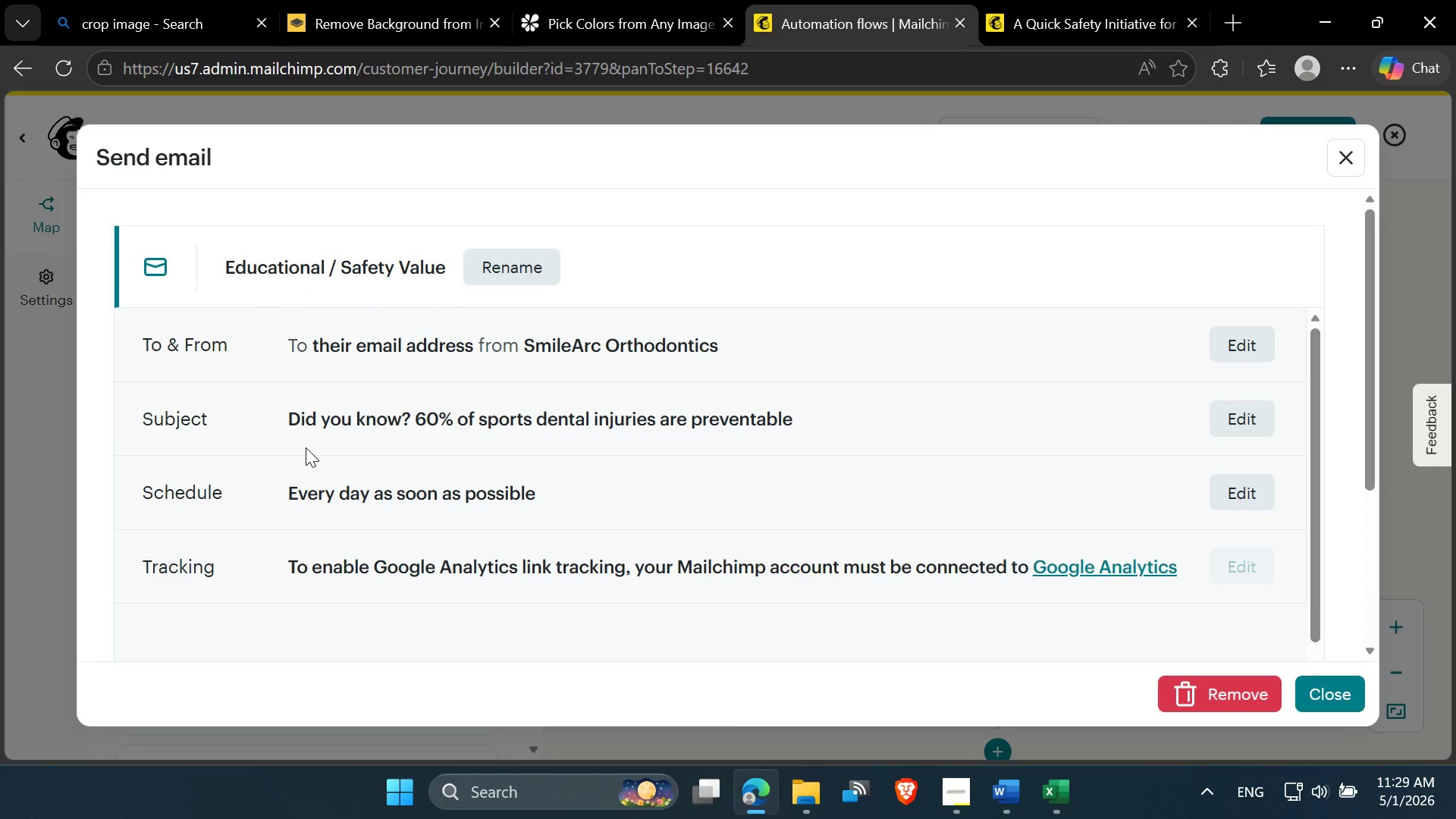 
scroll: coordinate [693, 601], scroll_direction: down, amount: 5.0
 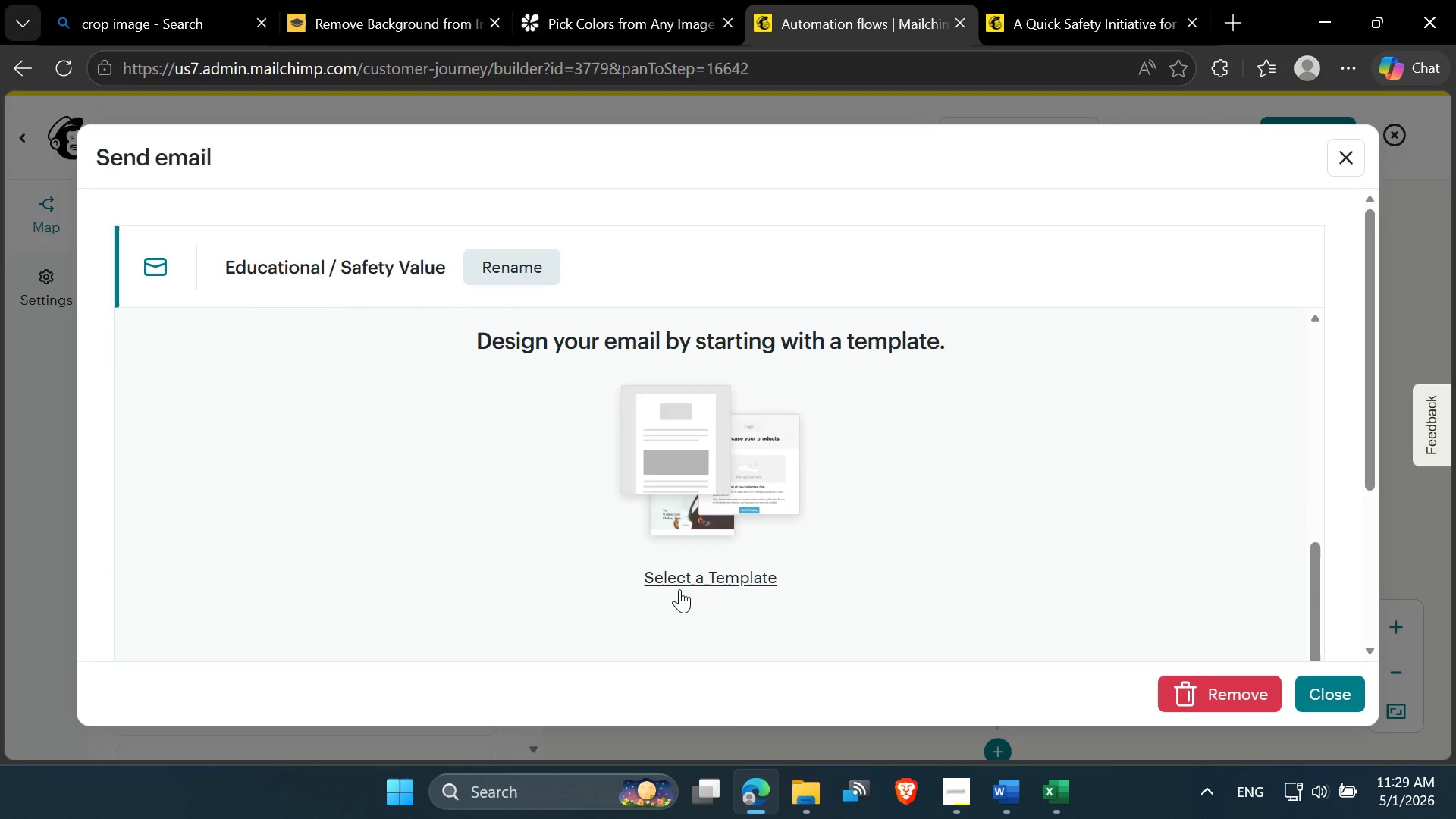 
left_click([686, 572])
 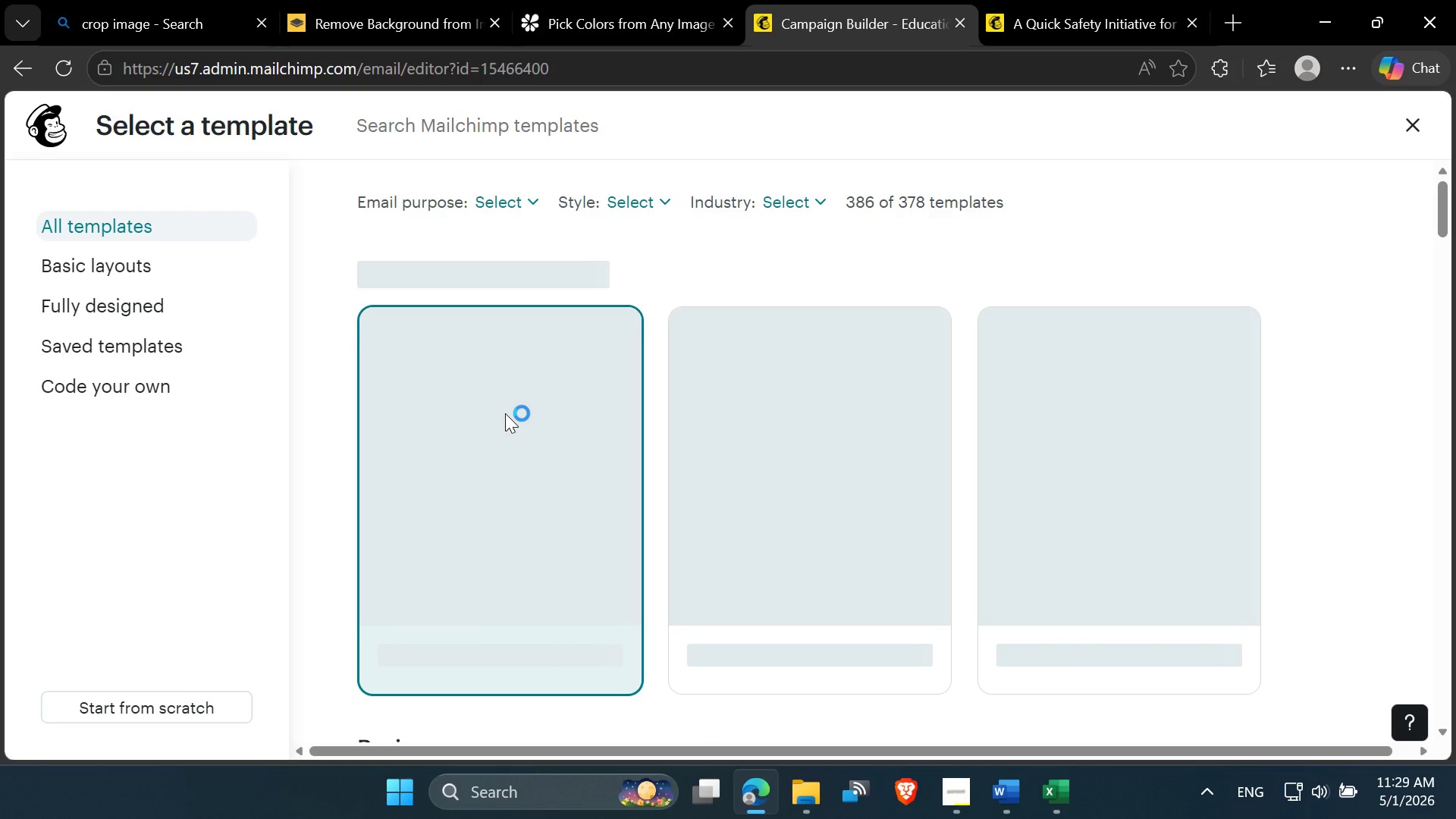 
wait(8.36)
 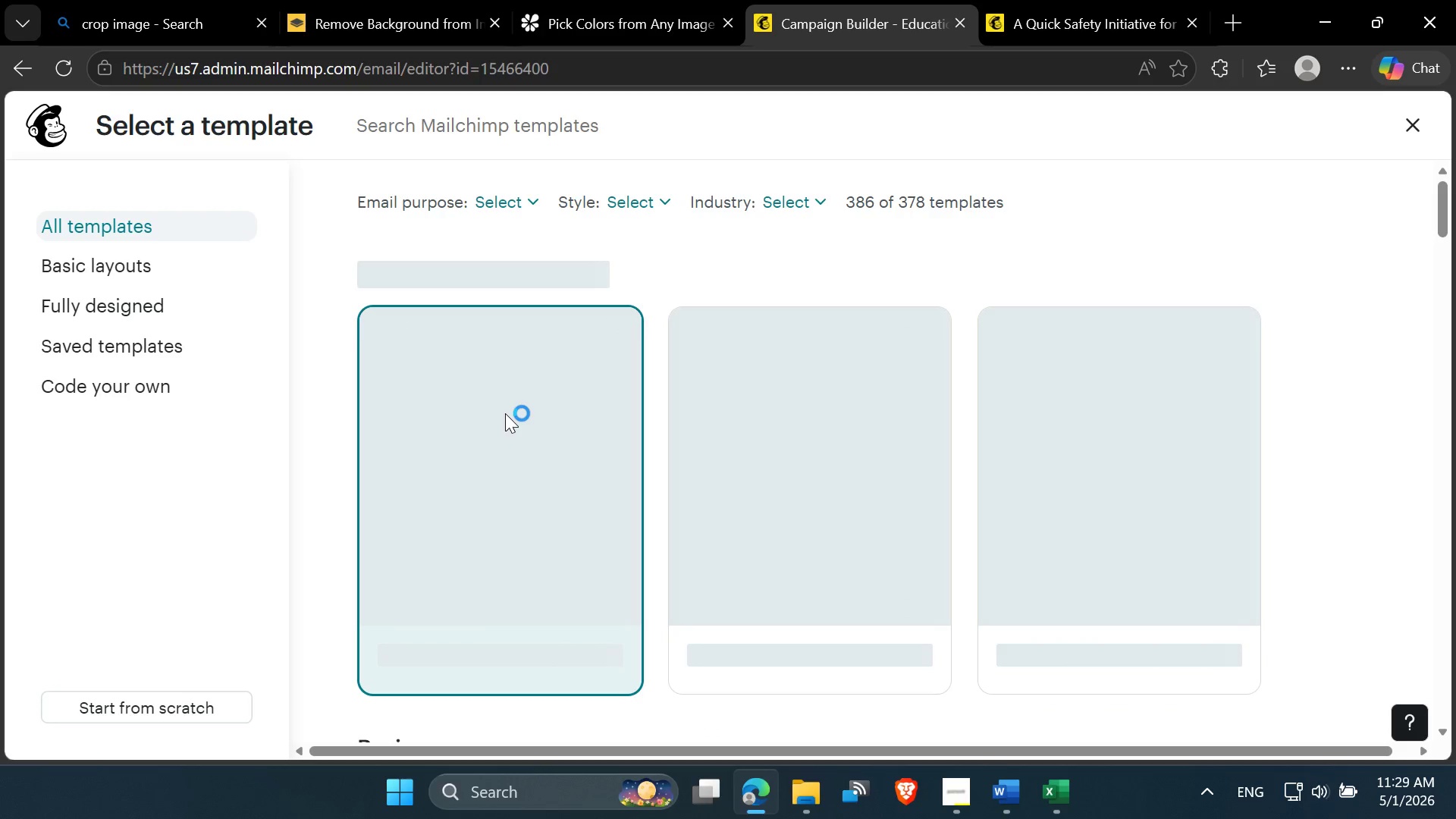 
scroll: coordinate [513, 380], scroll_direction: up, amount: 1.0
 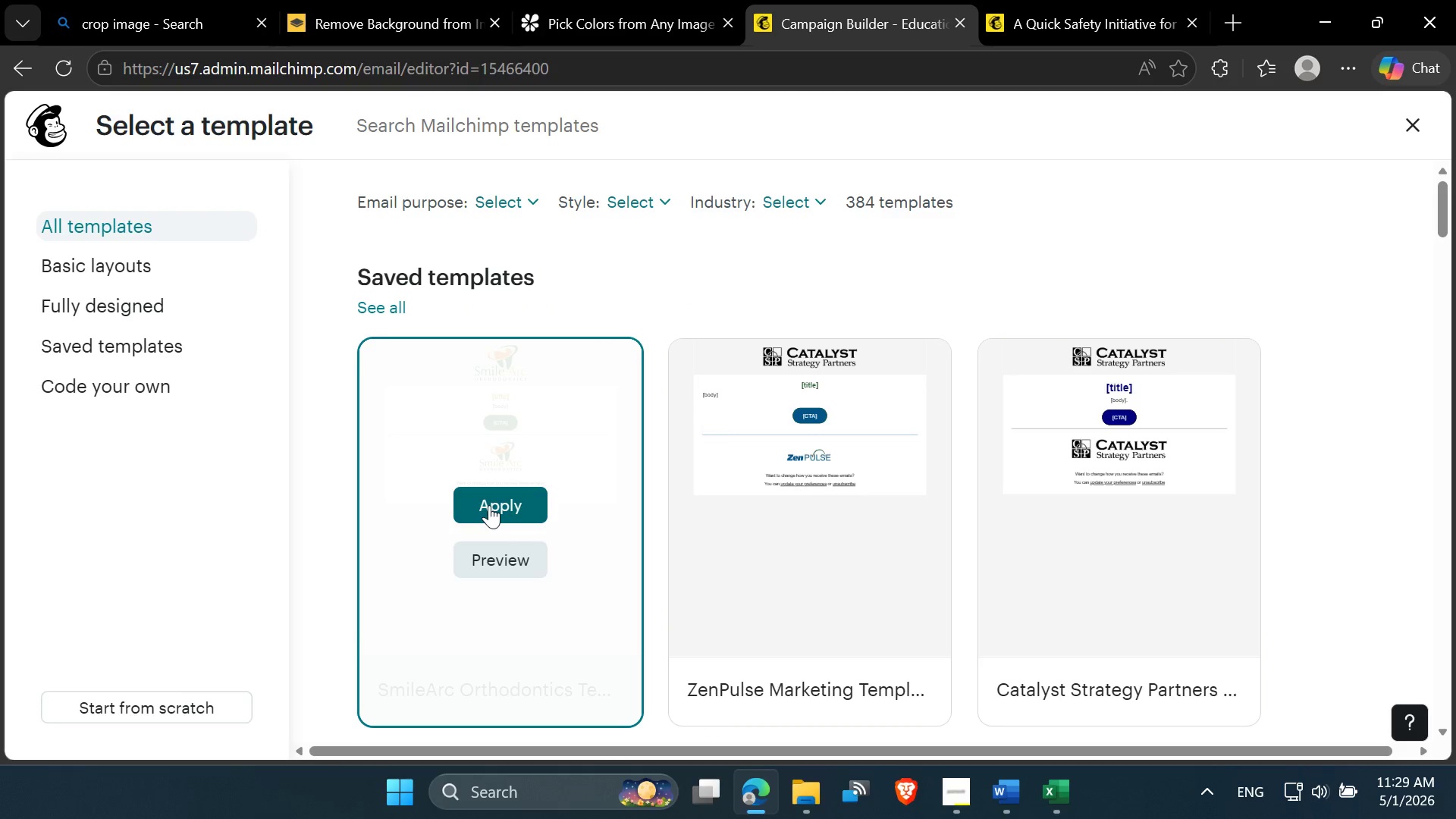 
left_click([489, 505])
 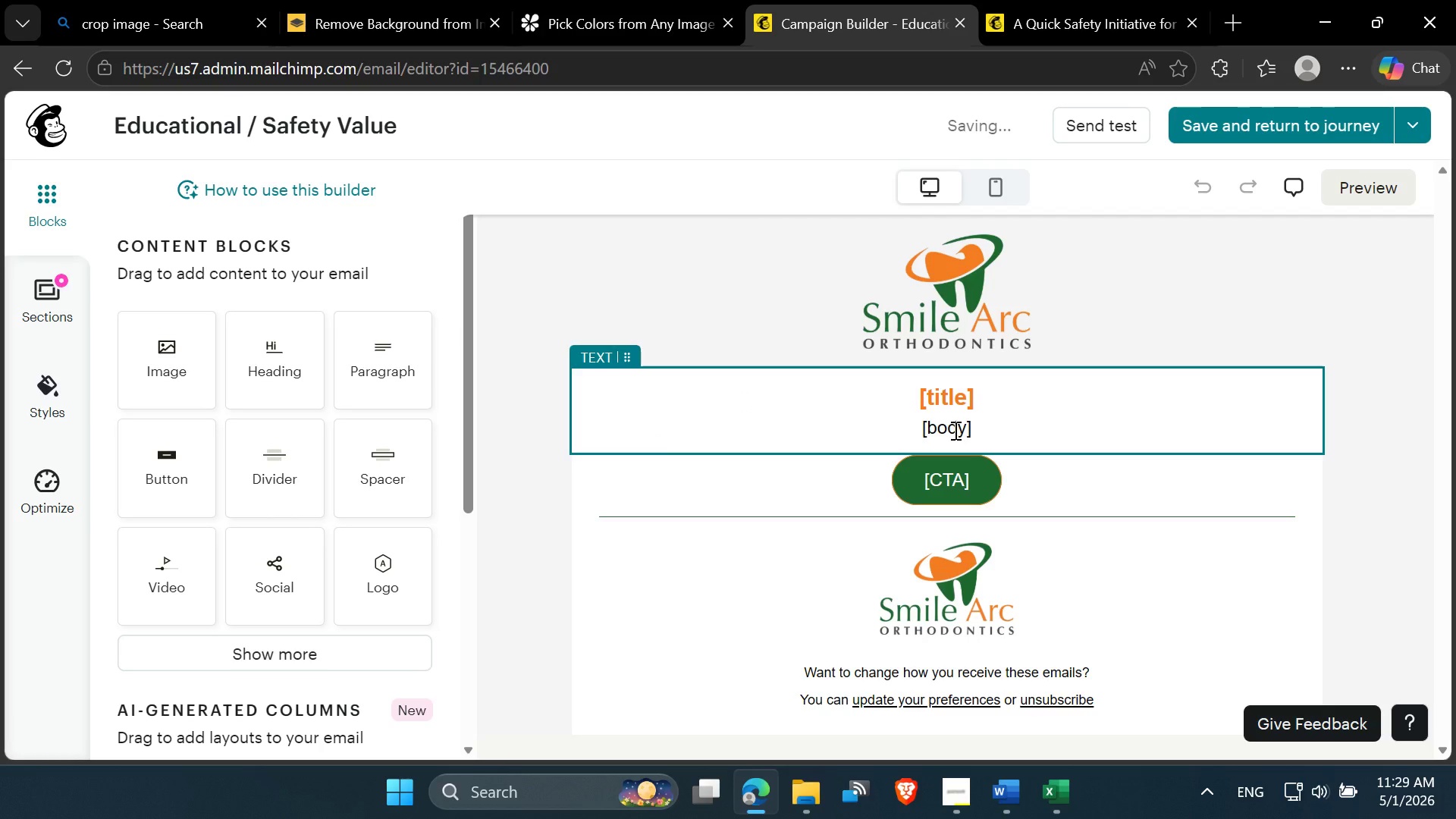 
wait(5.31)
 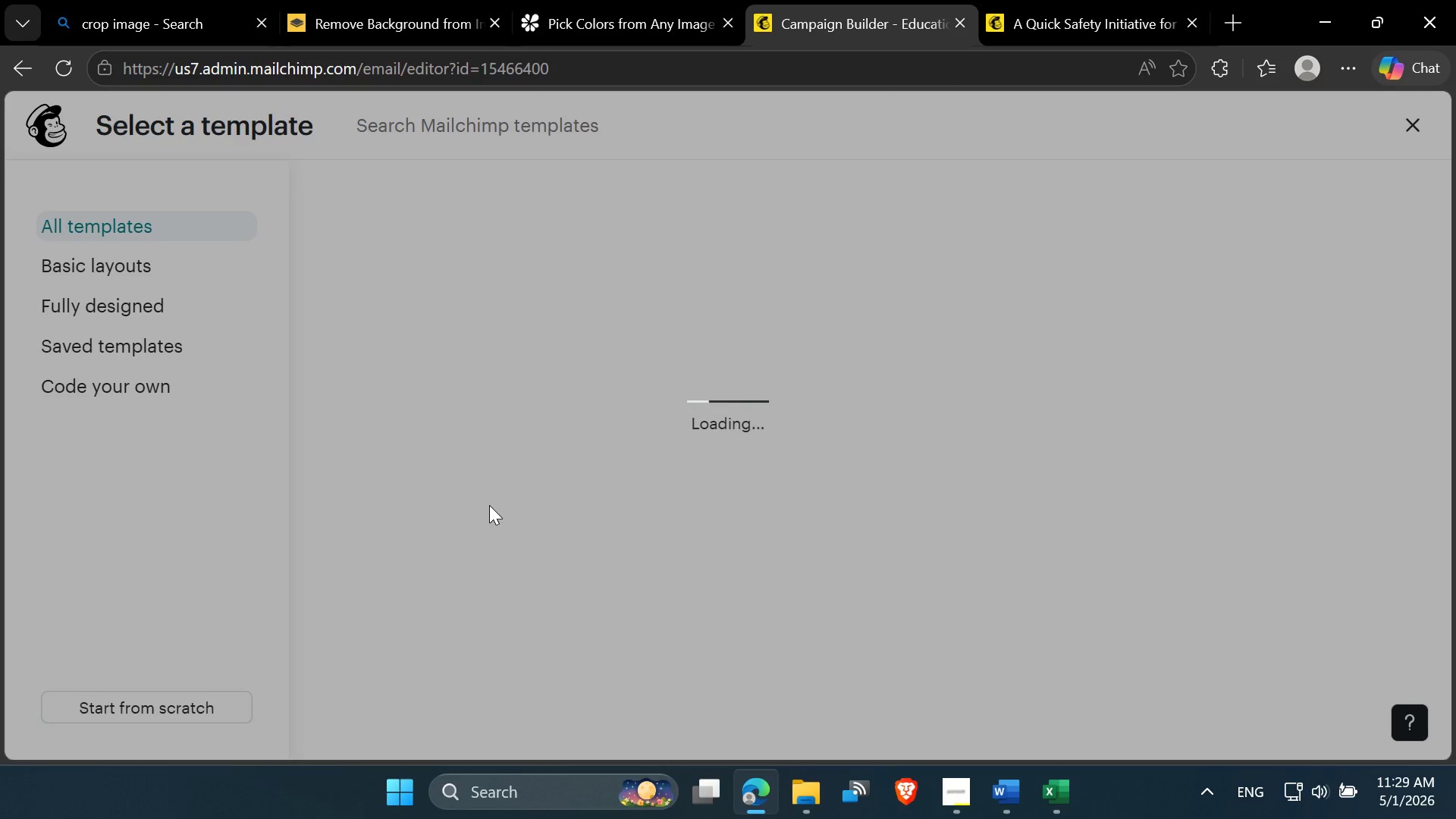 
left_click([1014, 799])
 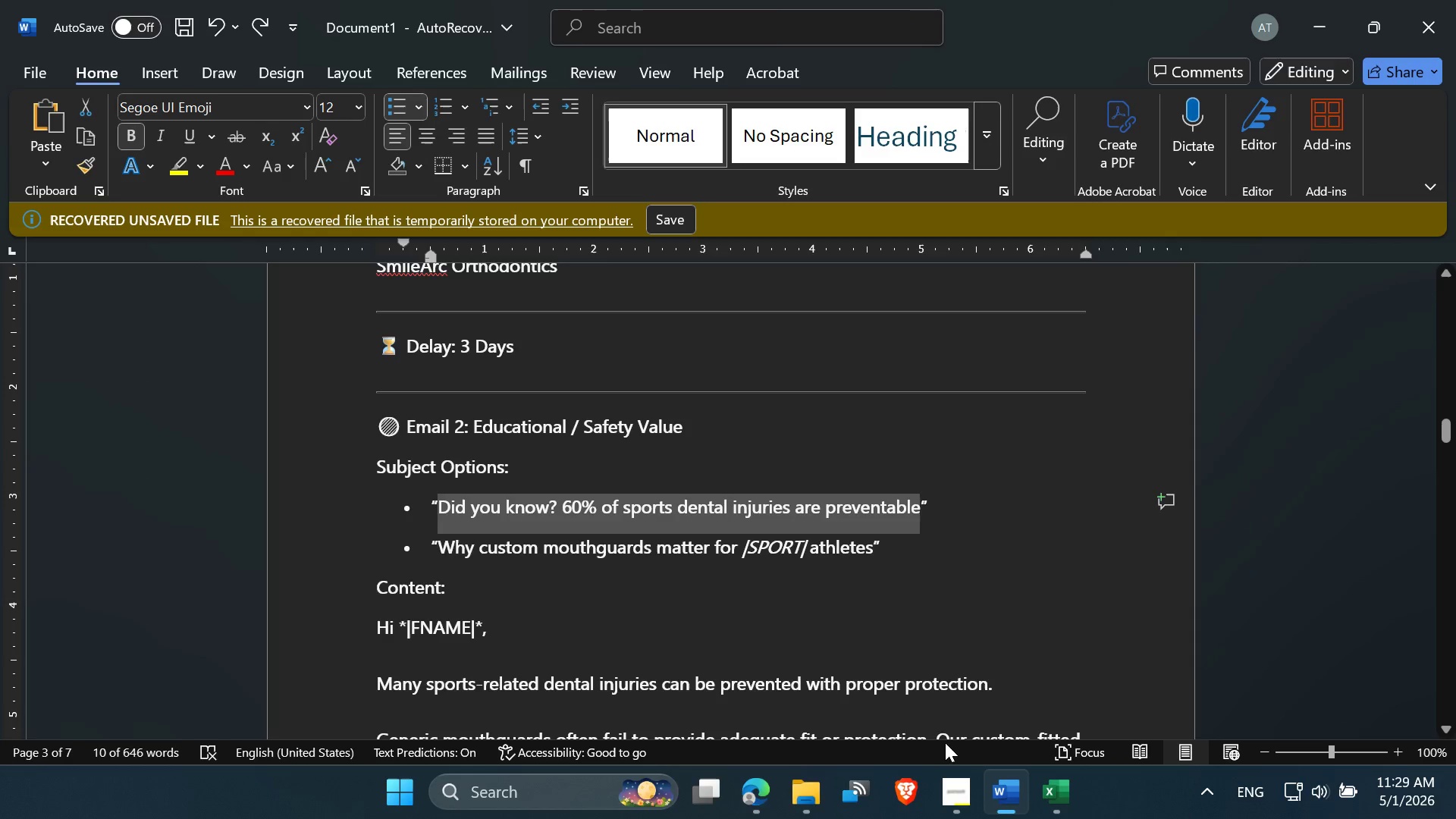 
scroll: coordinate [535, 590], scroll_direction: down, amount: 5.0
 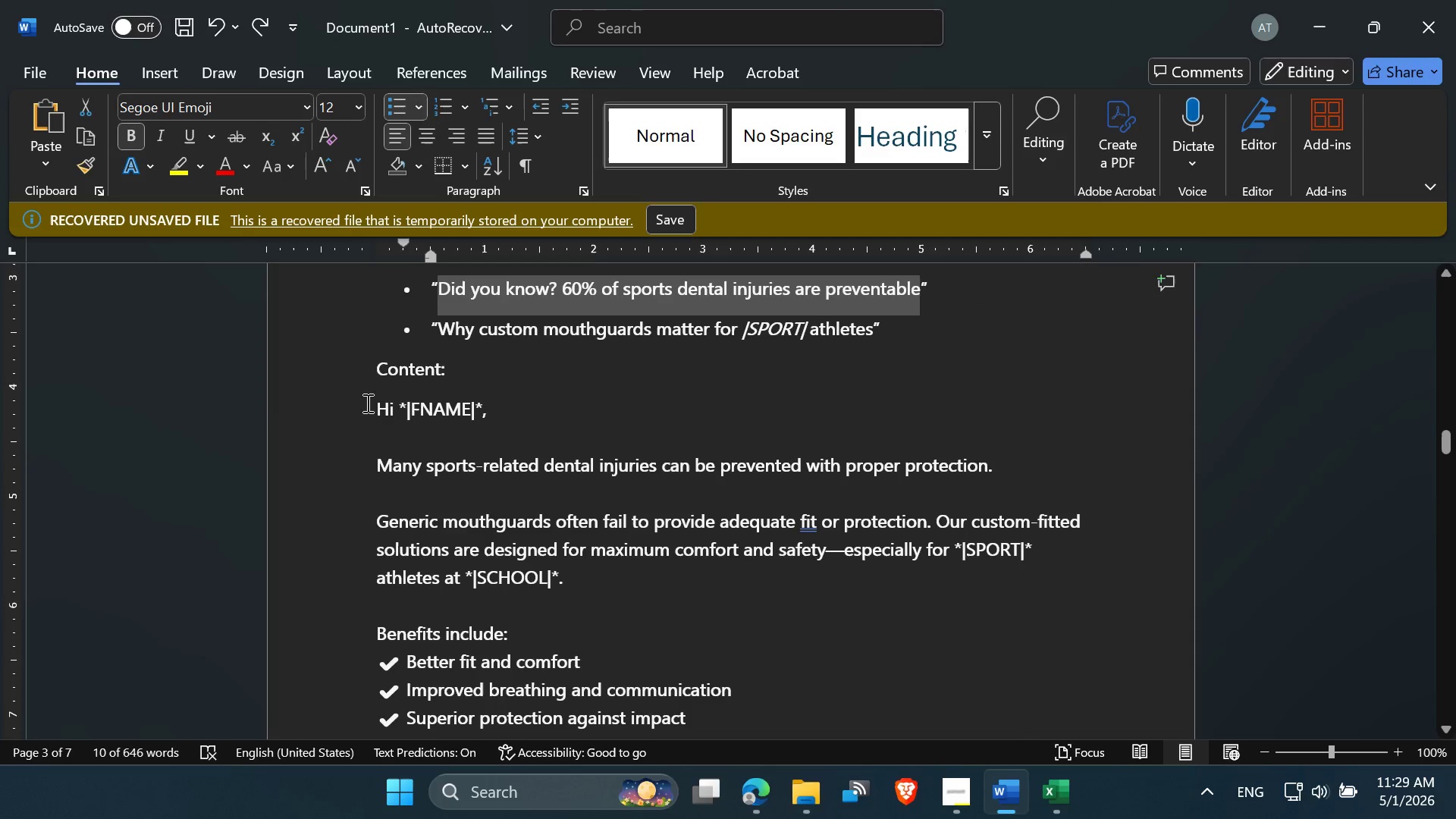 
left_click_drag(start_coordinate=[378, 400], to_coordinate=[862, 446])
 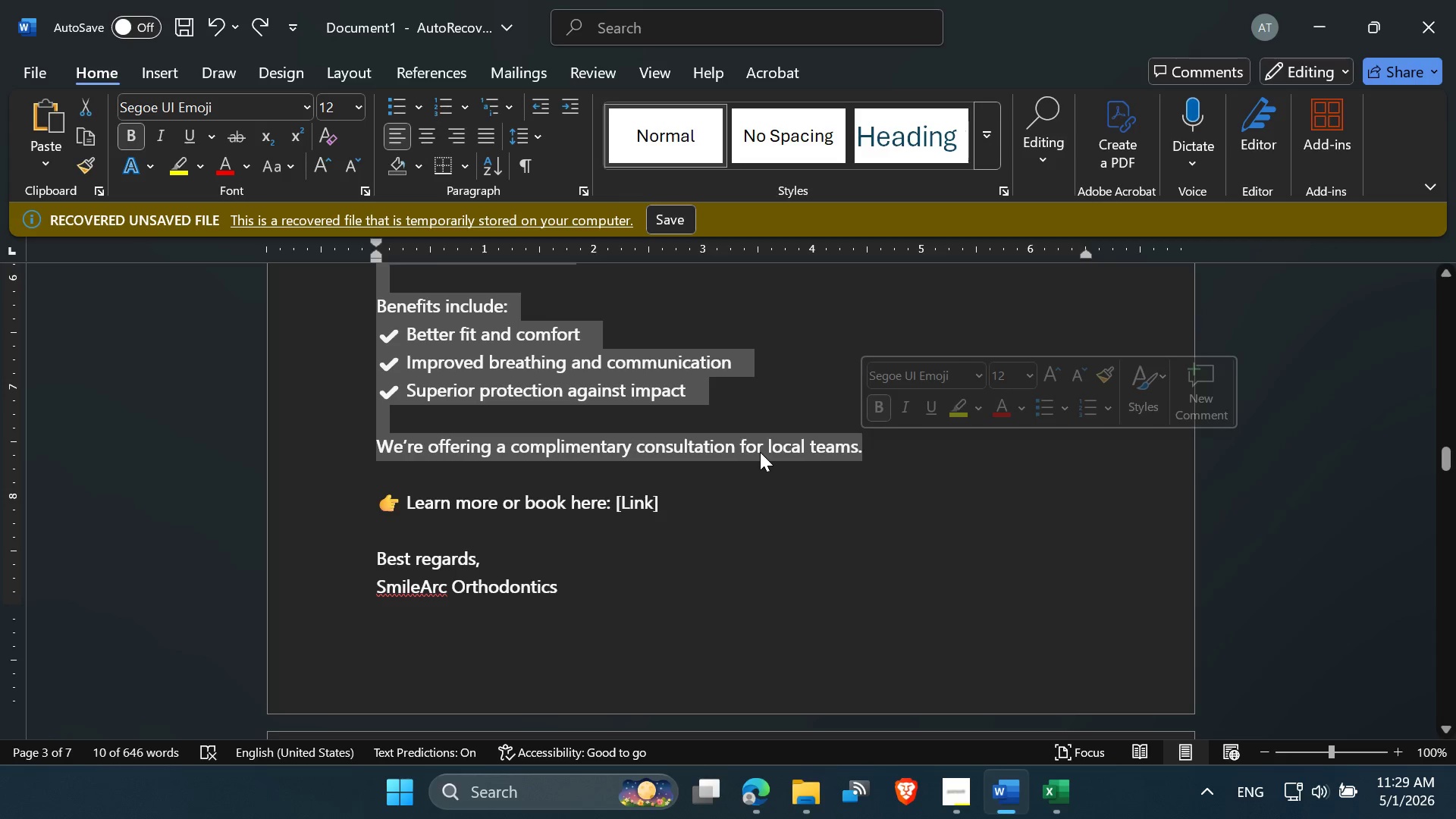 
right_click([760, 452])
 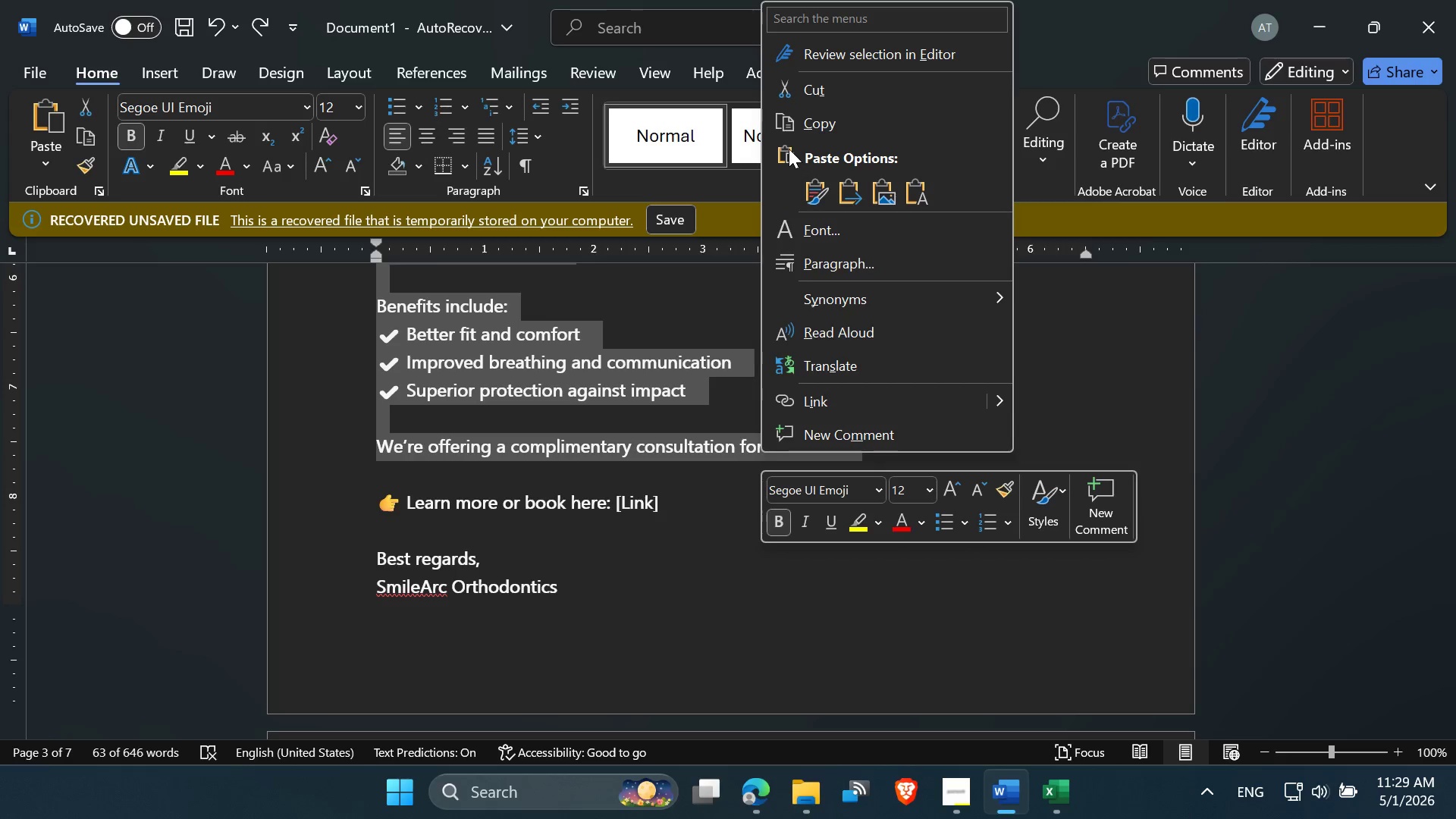 
left_click([795, 125])
 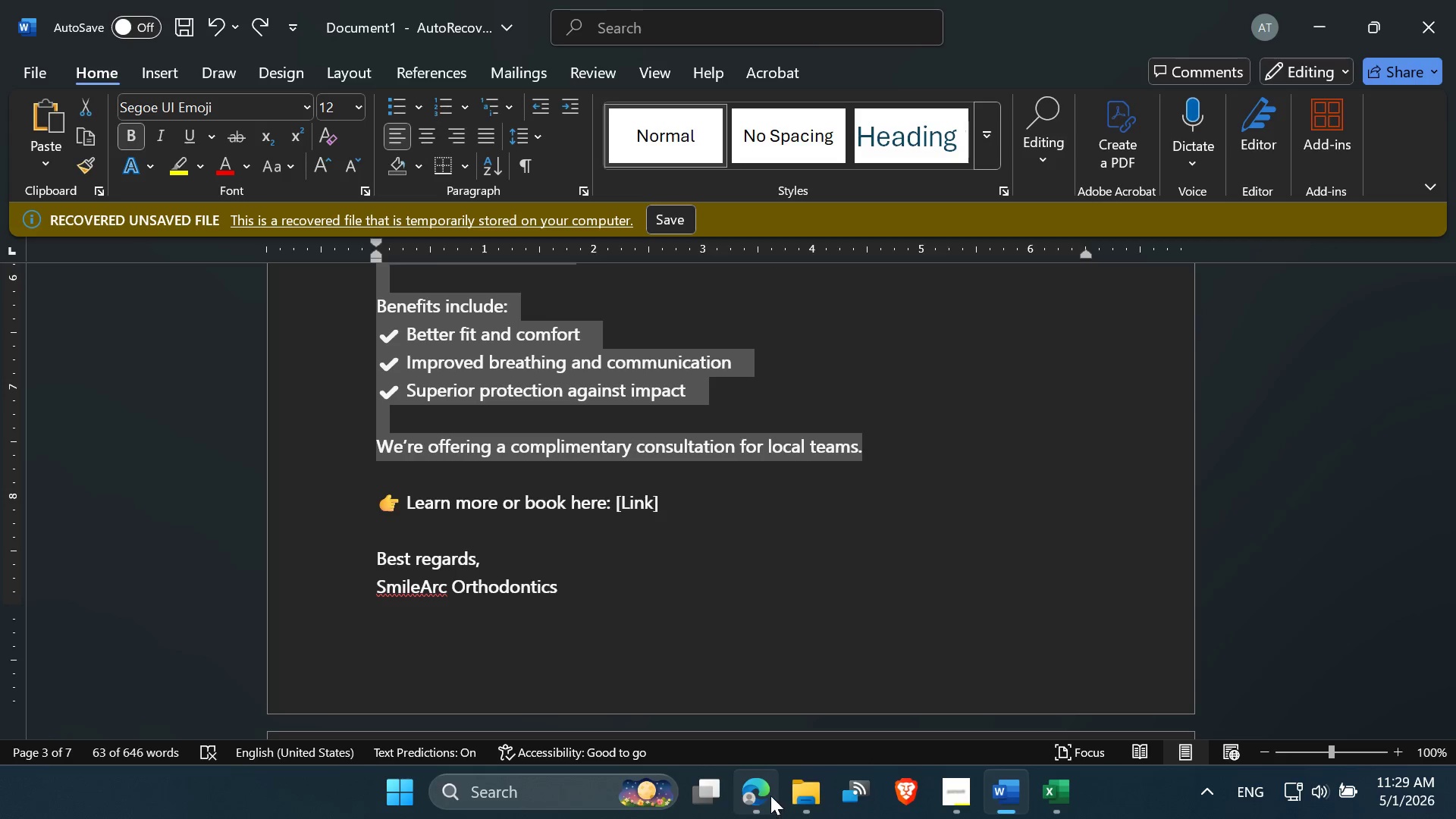 
left_click([746, 801])
 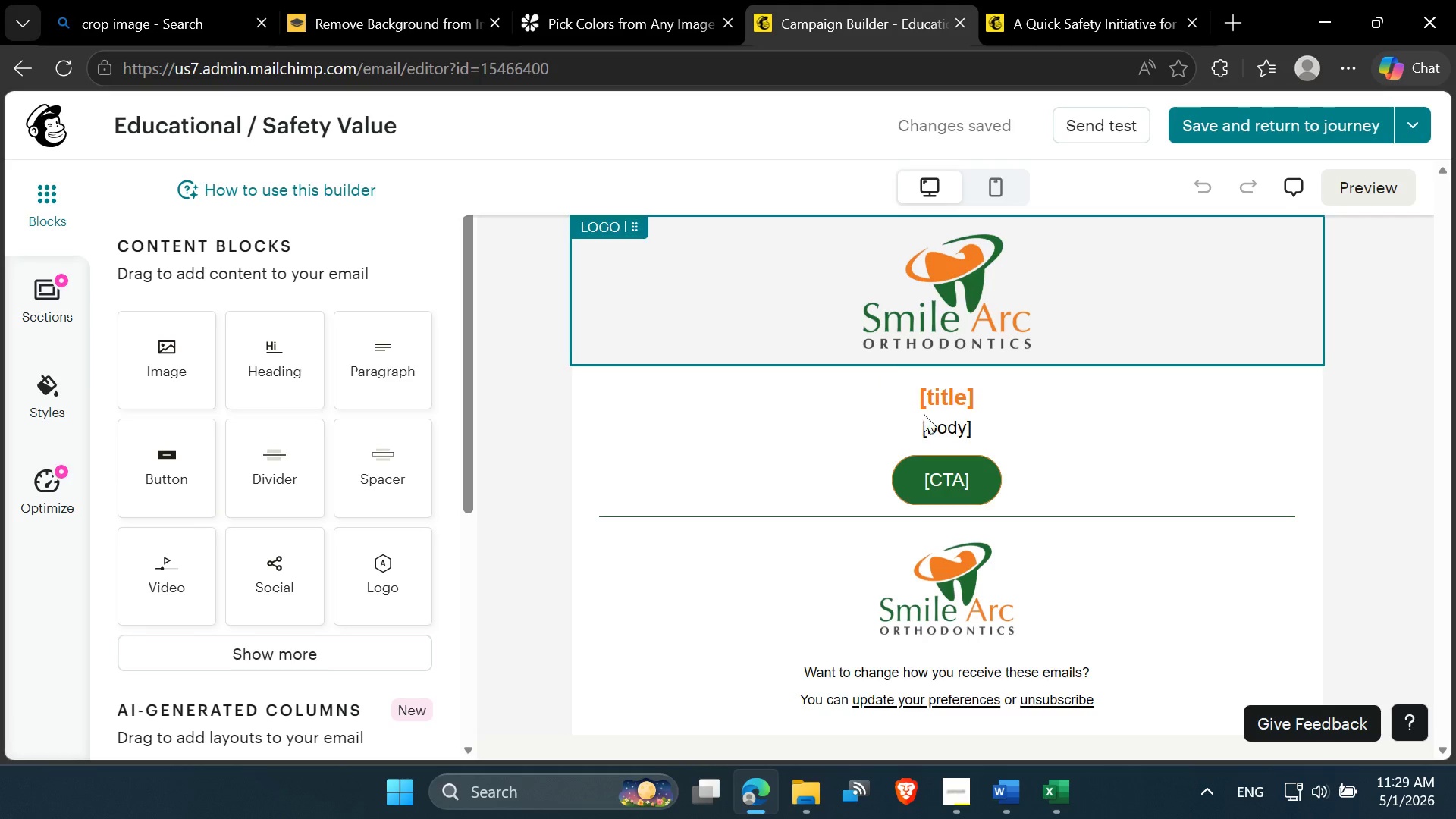 
left_click([946, 401])
 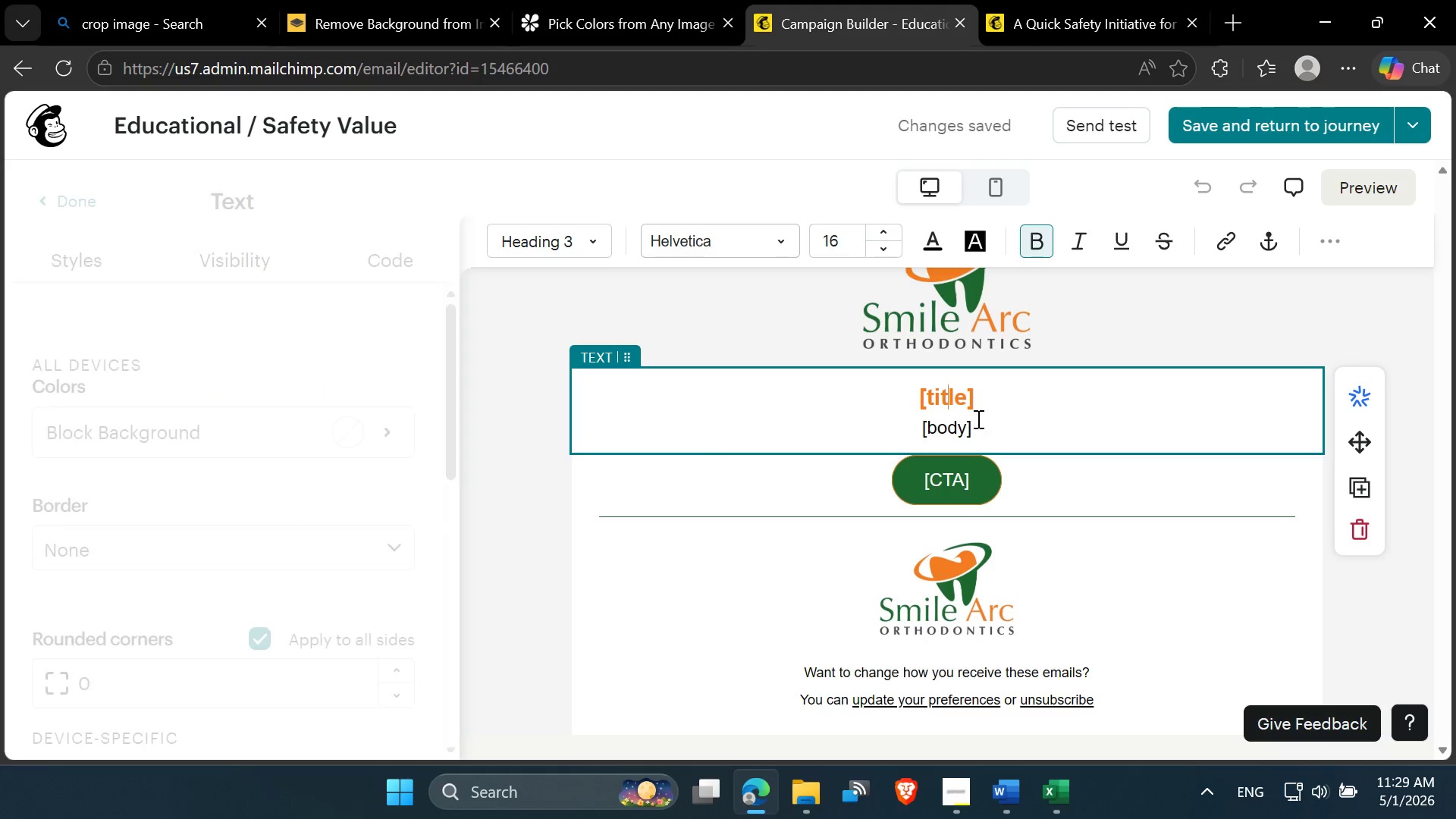 
left_click_drag(start_coordinate=[977, 419], to_coordinate=[823, 407])
 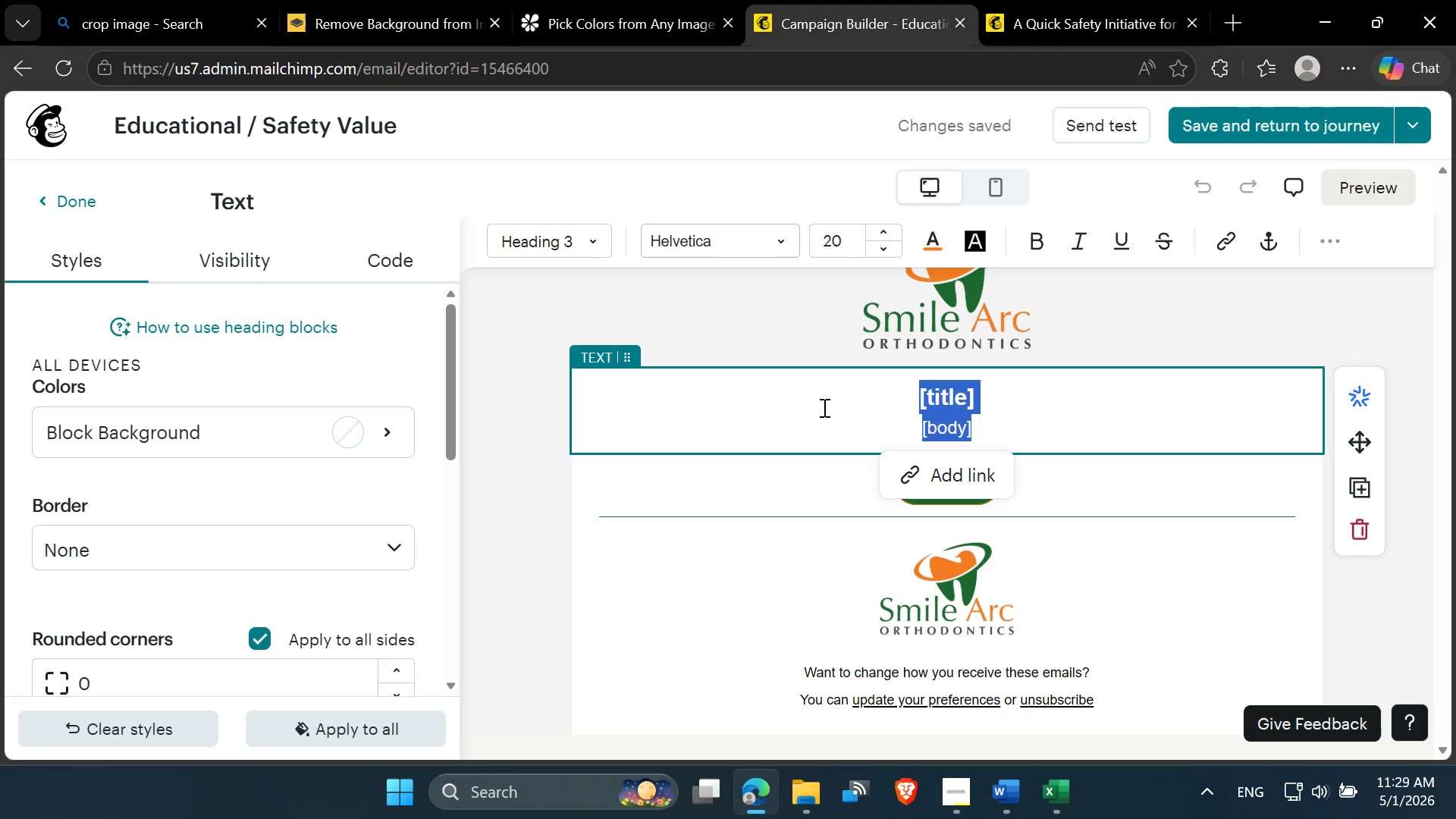 
key(Control+V)
 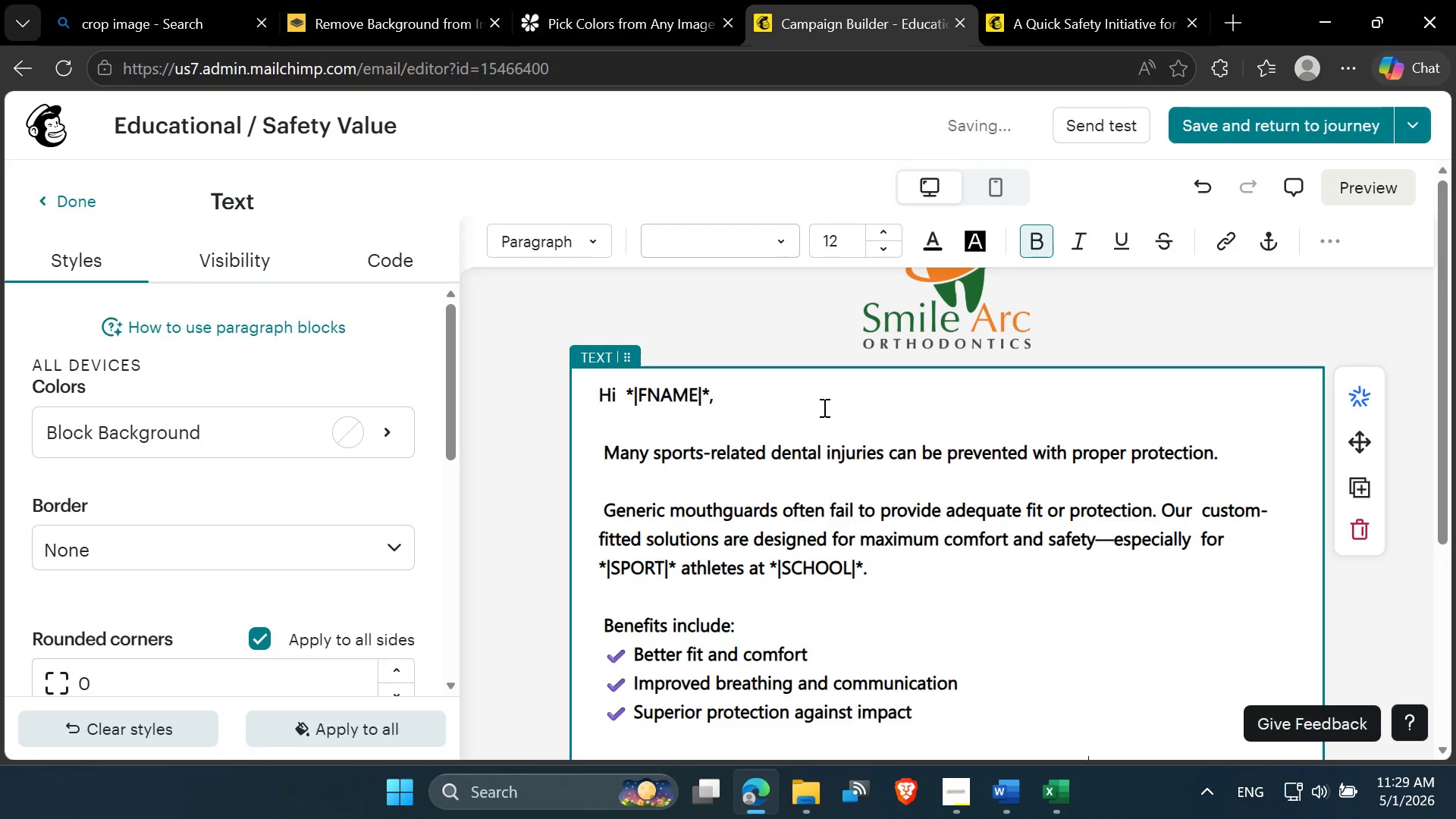 
scroll: coordinate [819, 416], scroll_direction: down, amount: 3.0
 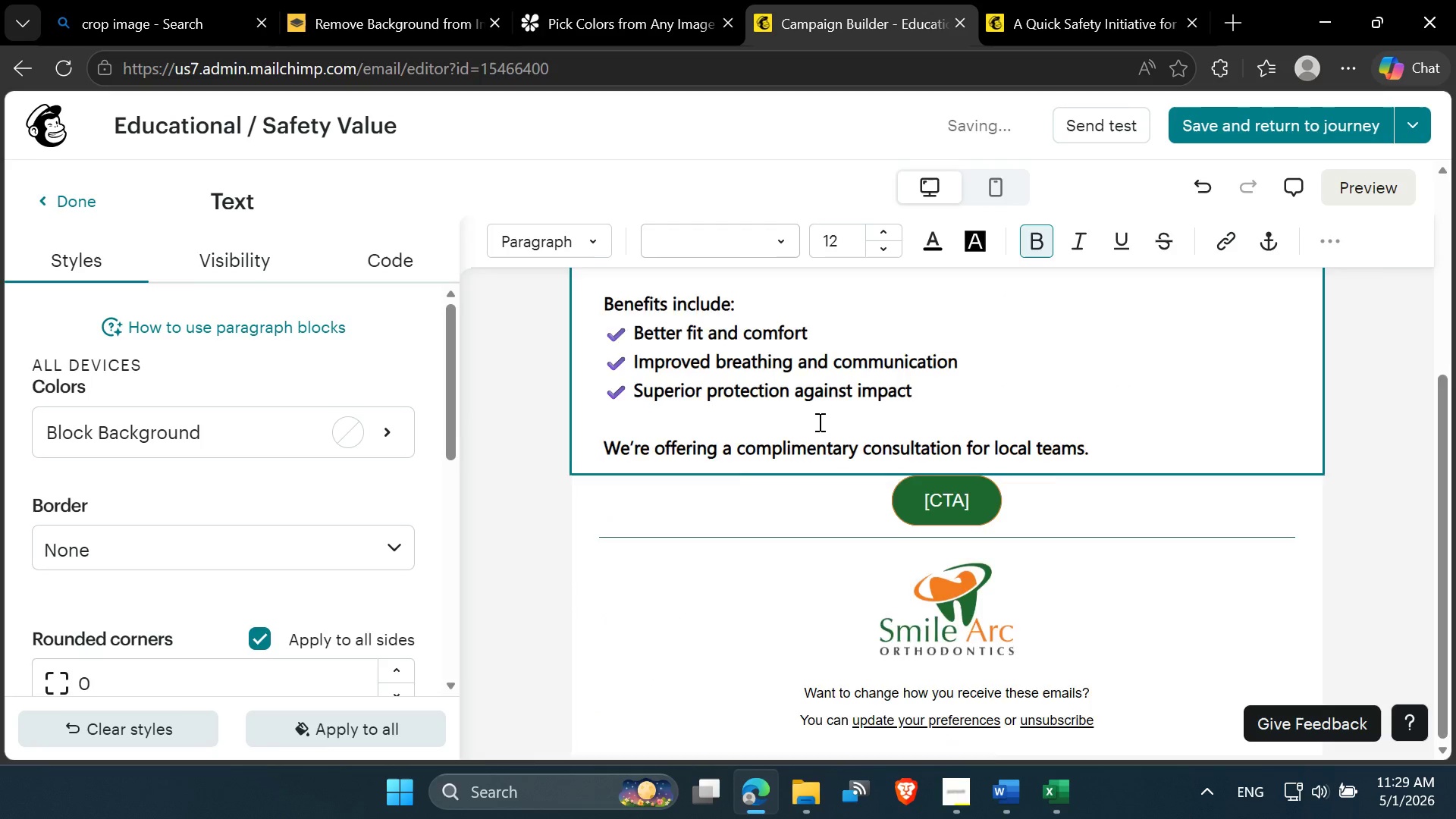 
scroll: coordinate [788, 486], scroll_direction: up, amount: 2.0
 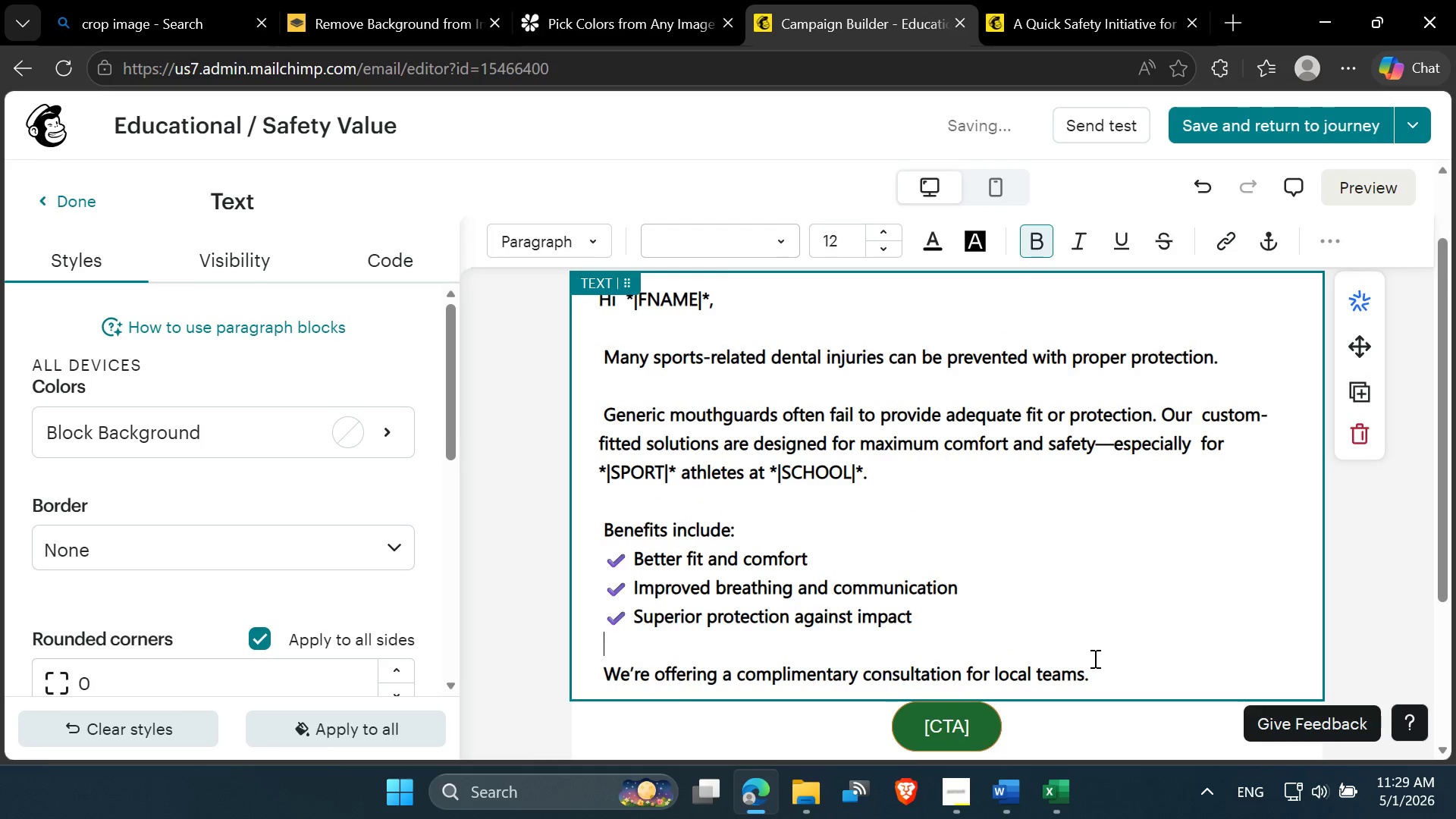 
left_click_drag(start_coordinate=[1098, 677], to_coordinate=[588, 344])
 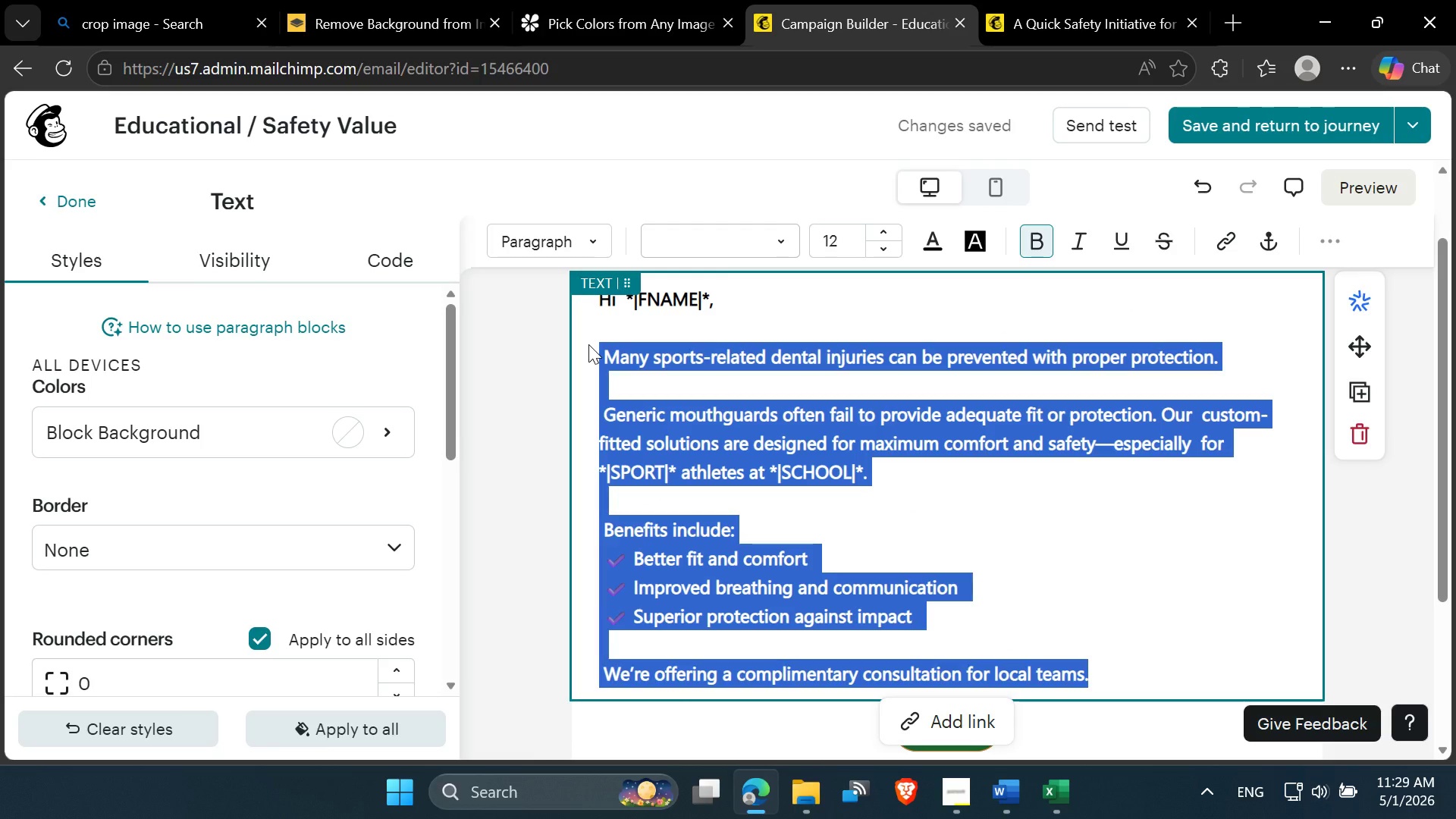 
key(Control+B)
 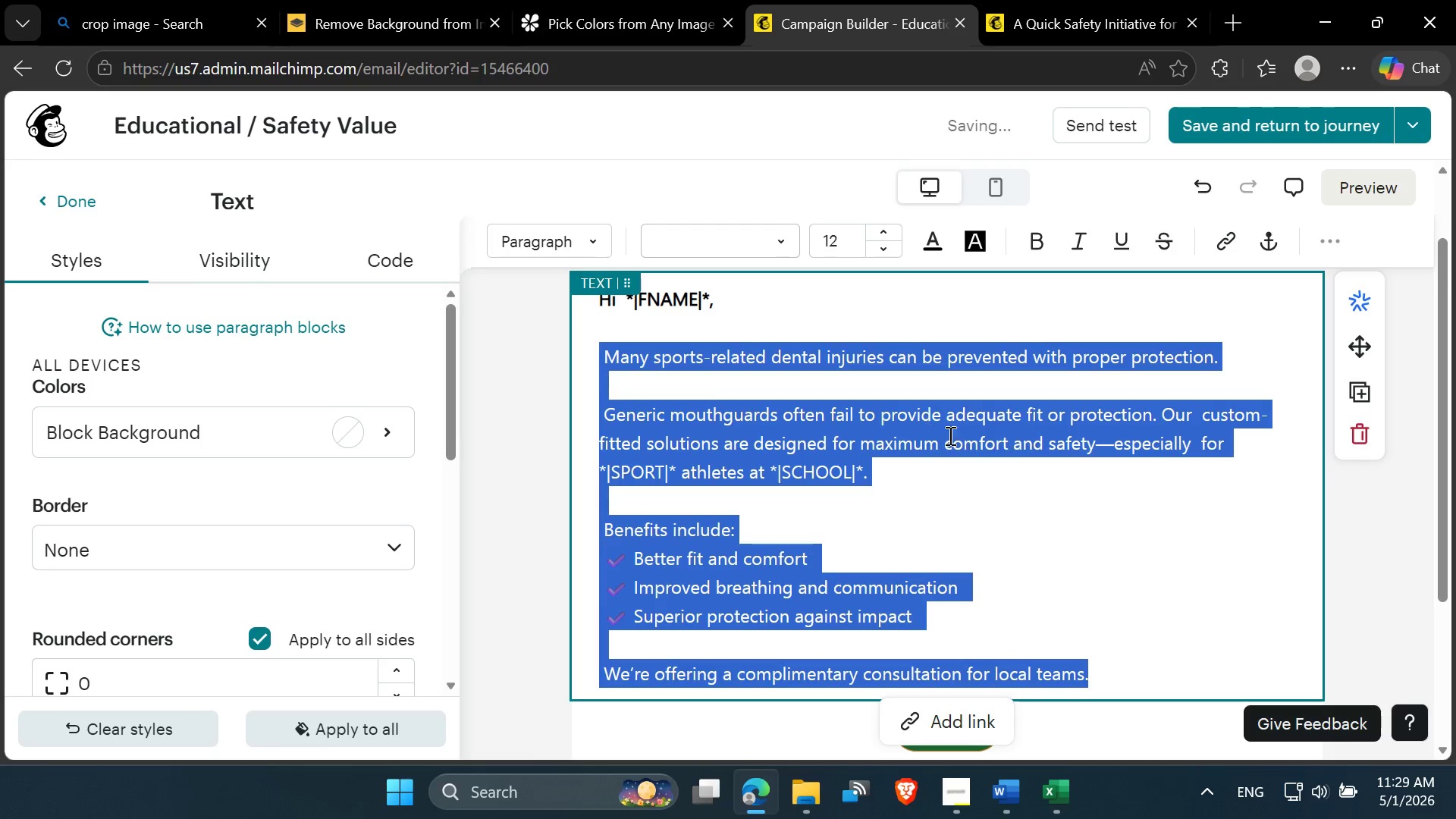 
left_click([1119, 447])
 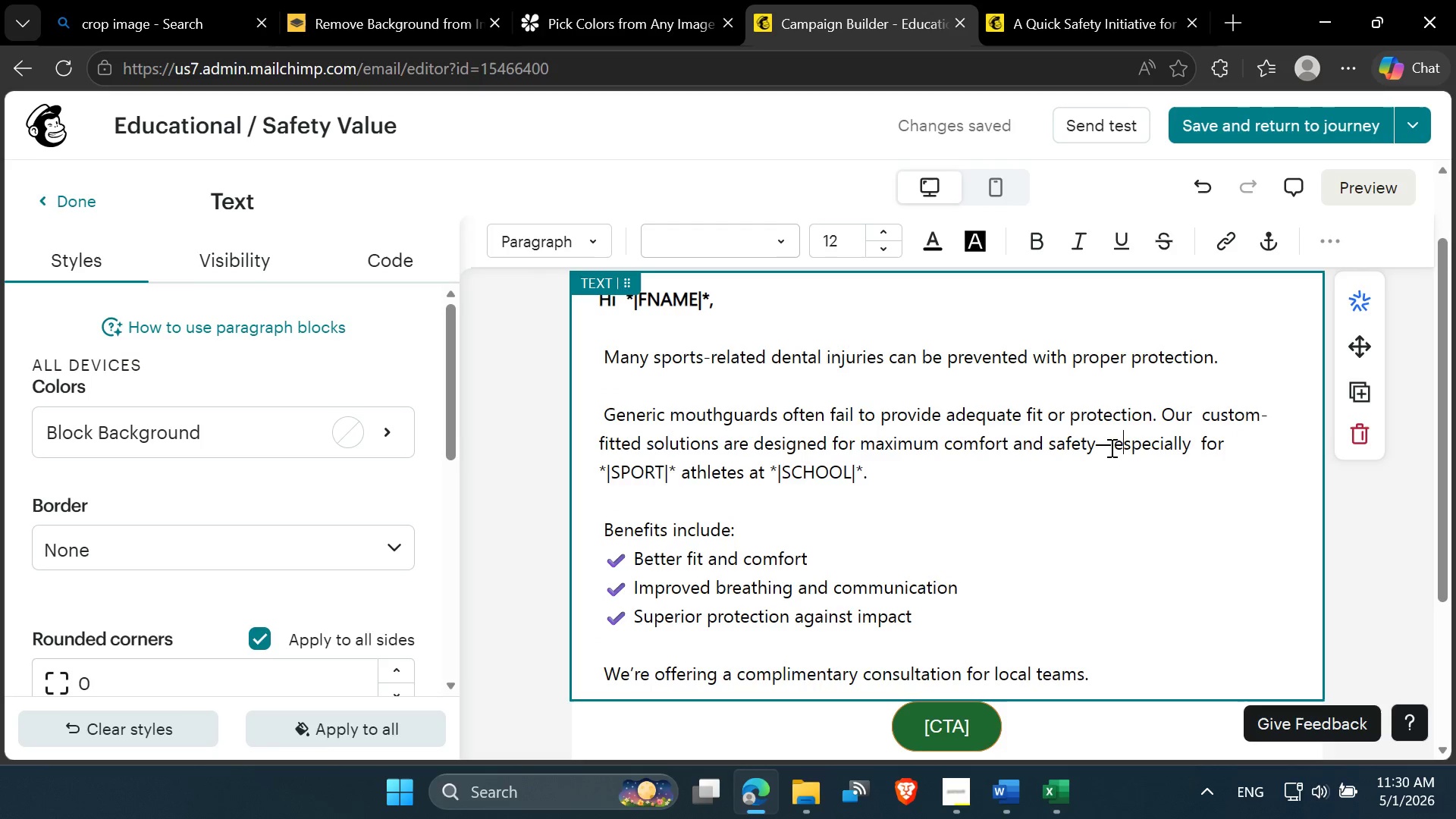 
left_click([1112, 447])
 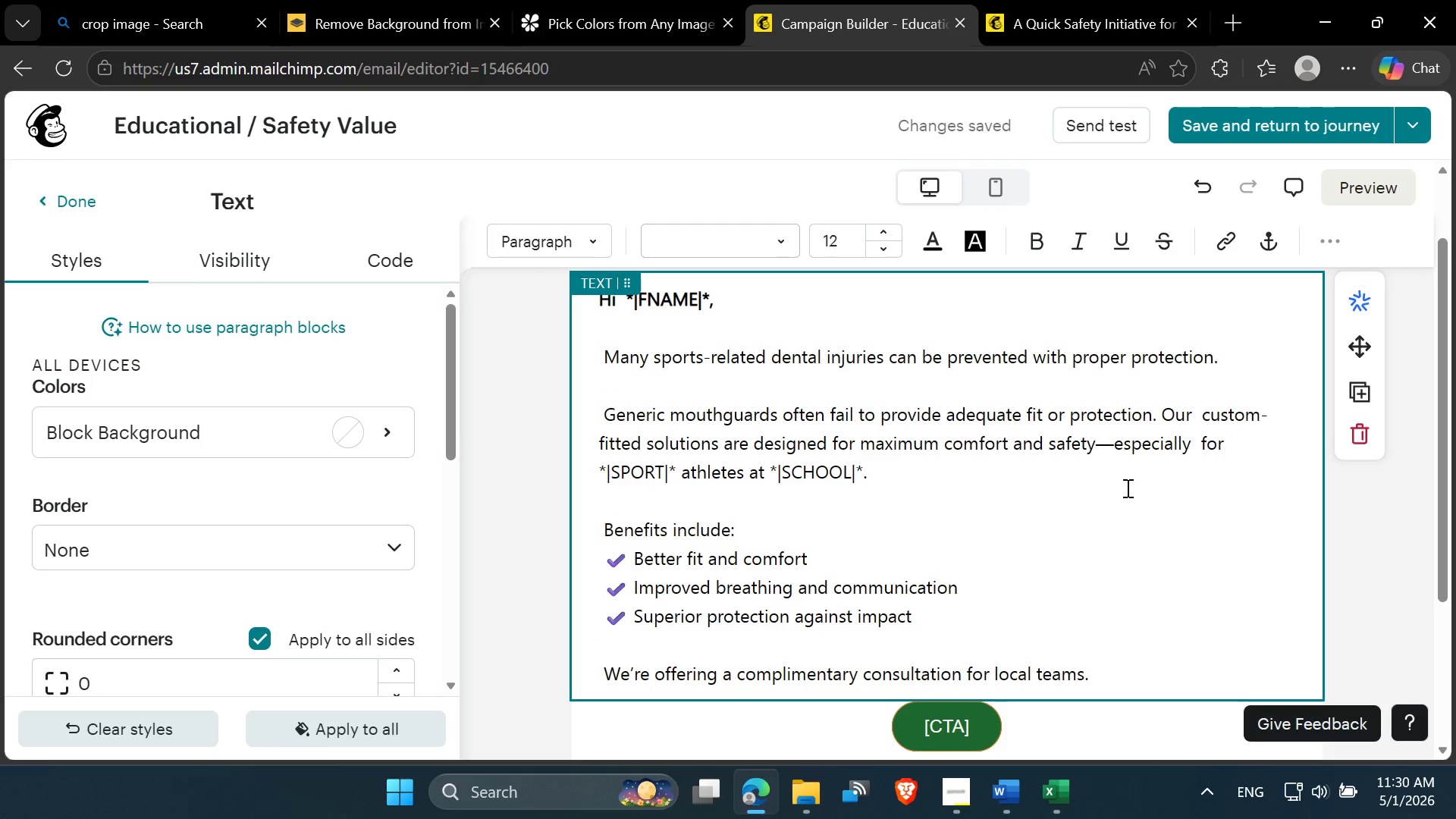 
key(Backspace)
 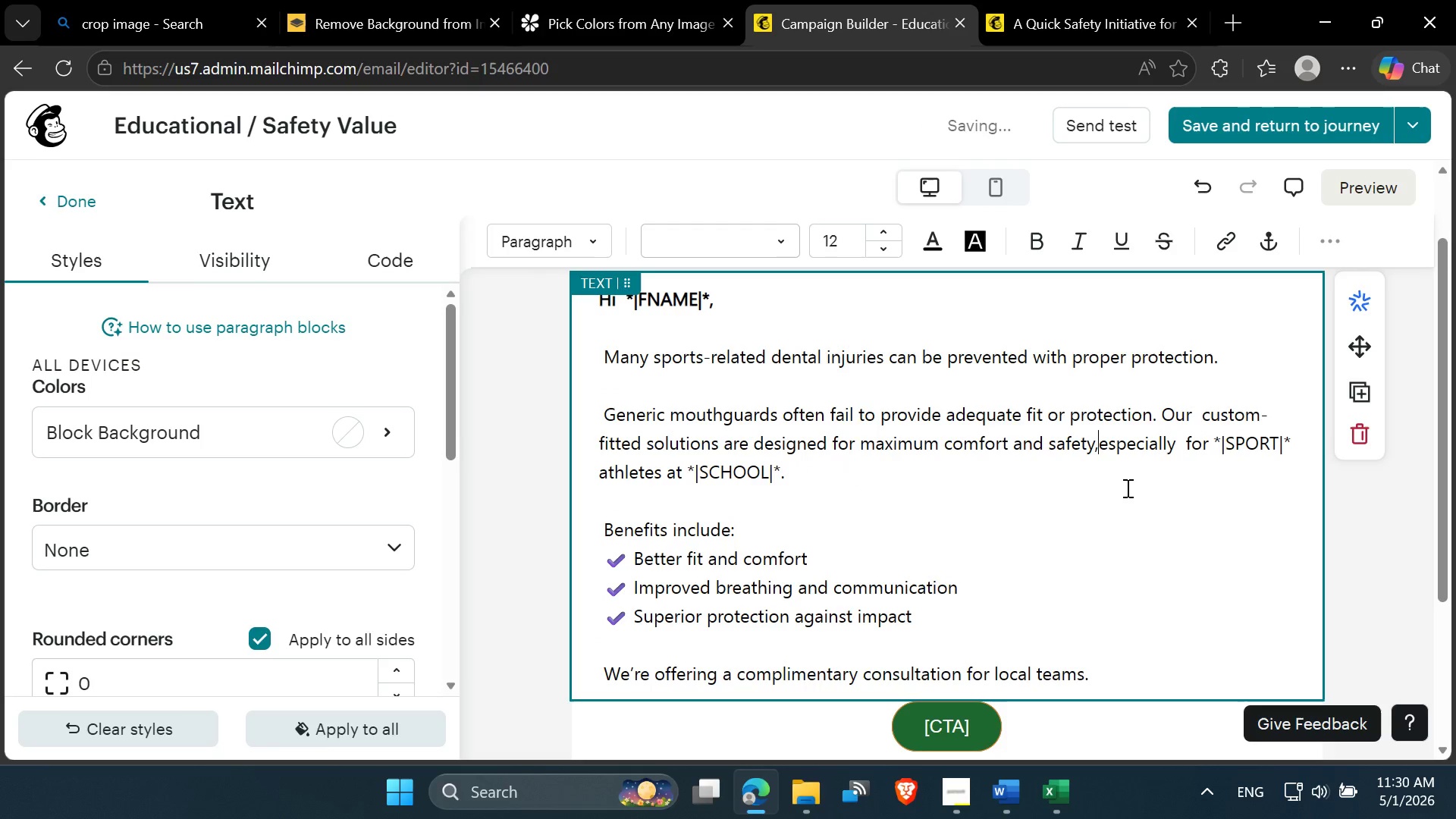 
key(Comma)
 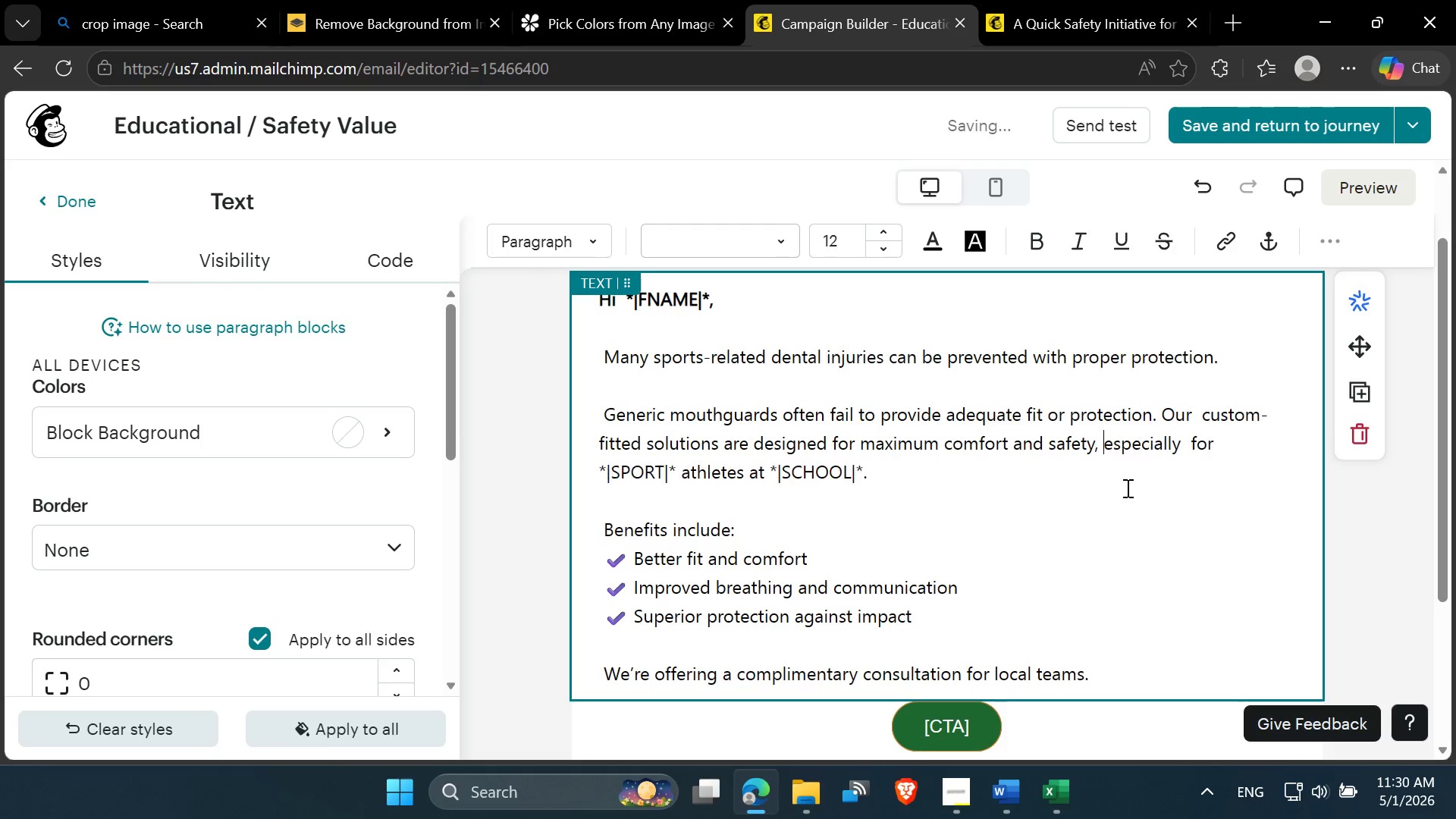 
key(Space)
 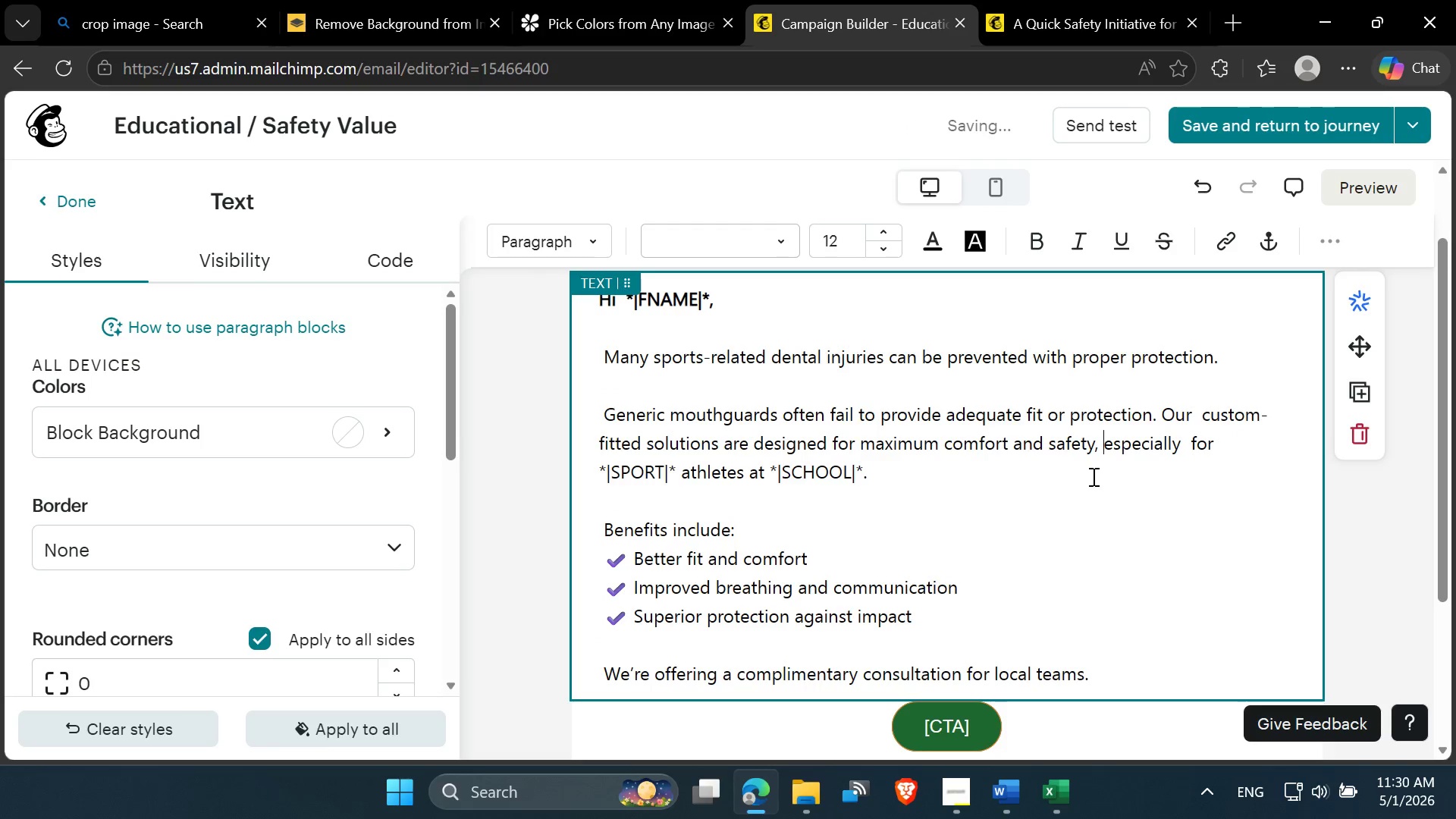 
left_click([860, 413])
 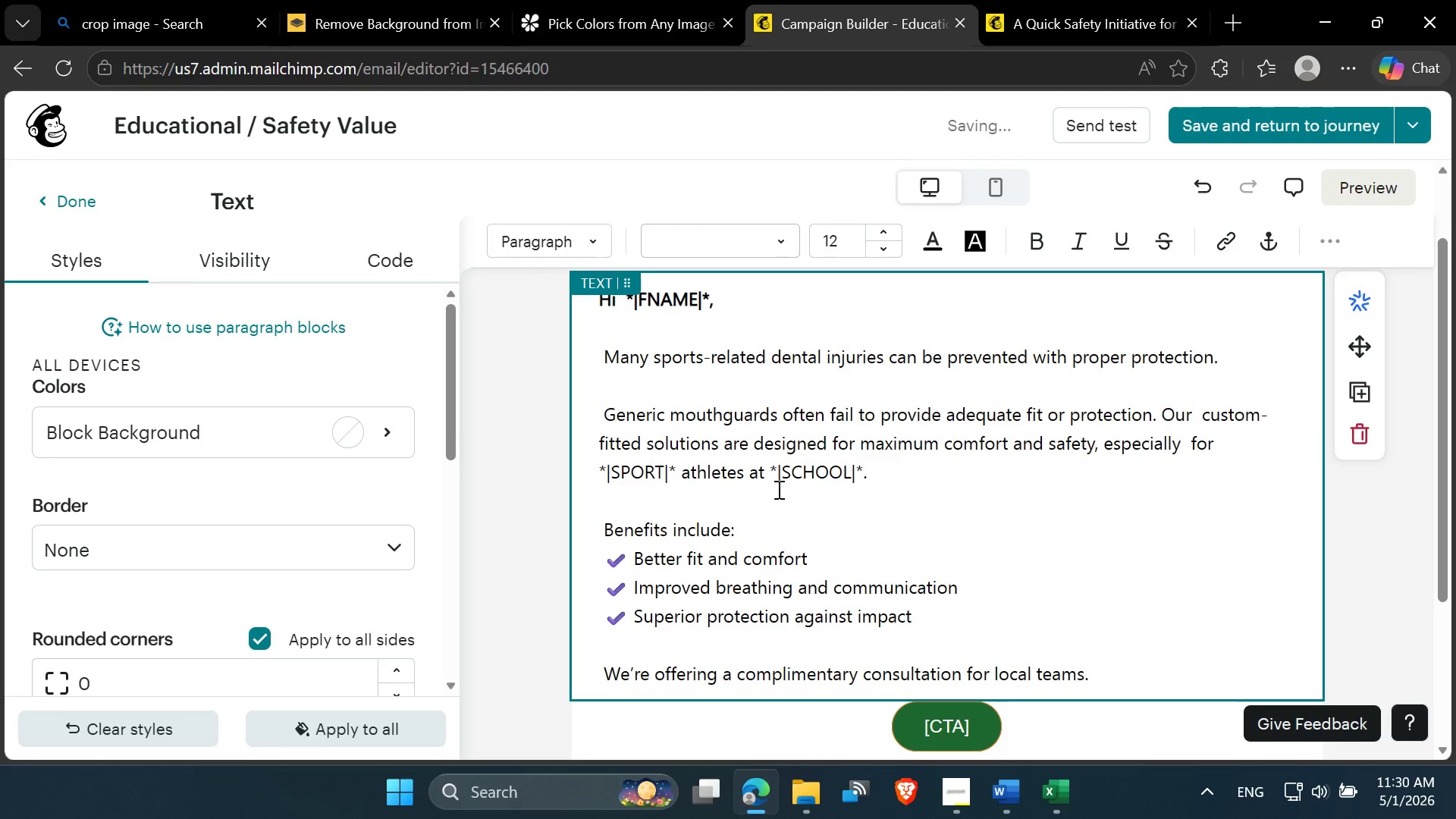 
left_click([800, 483])
 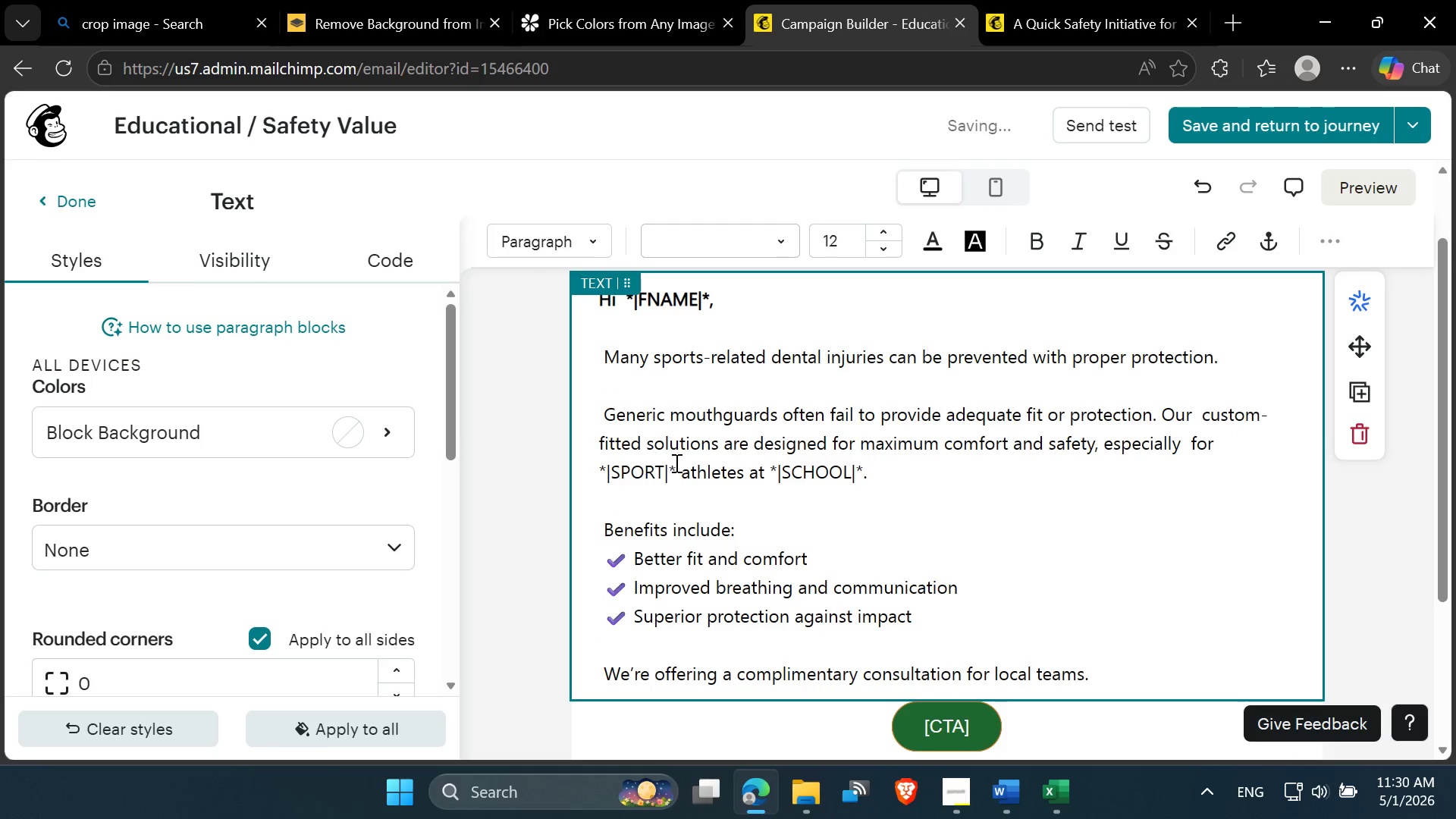 
left_click_drag(start_coordinate=[675, 463], to_coordinate=[597, 469])
 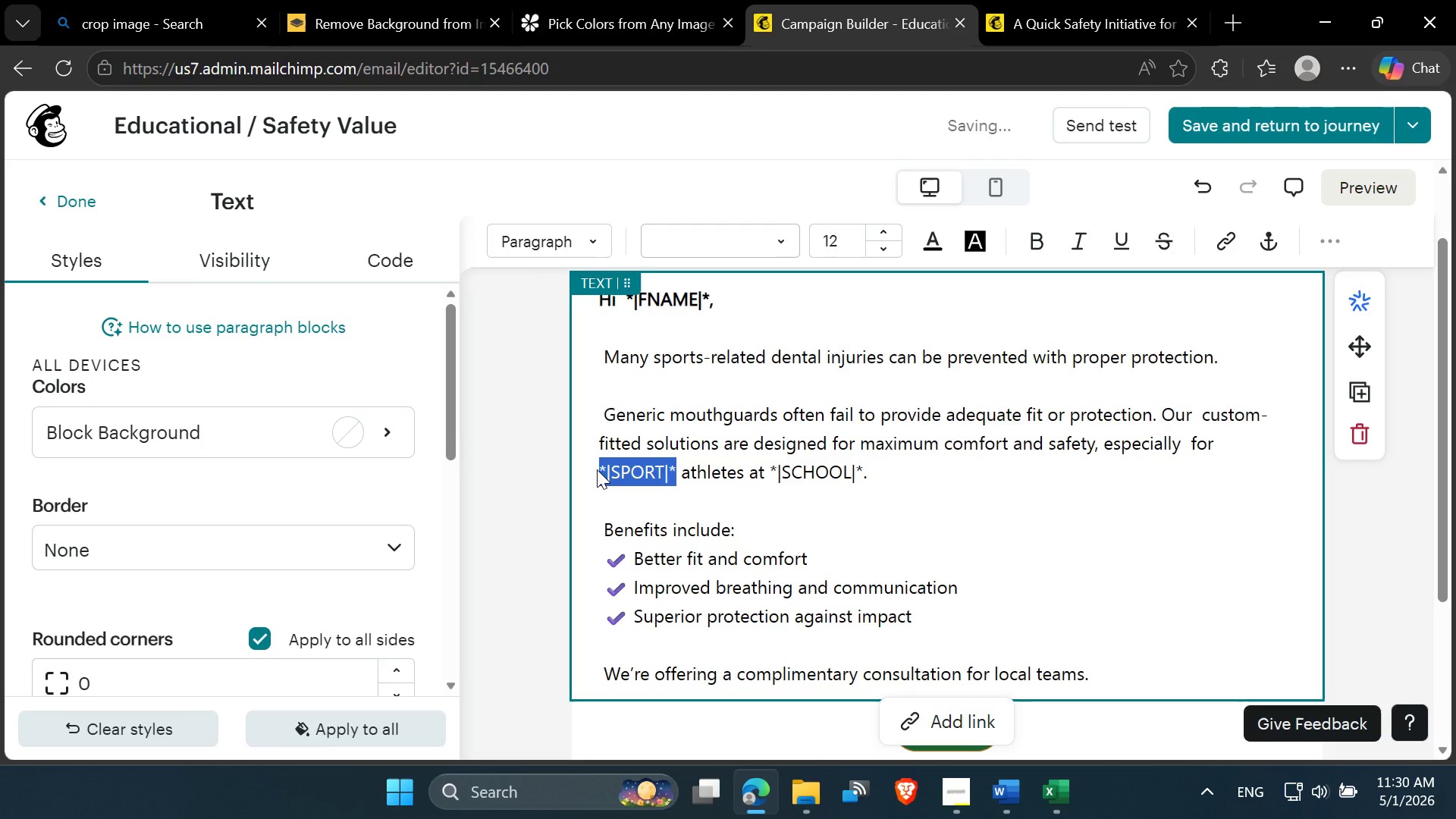 
key(Control+B)
 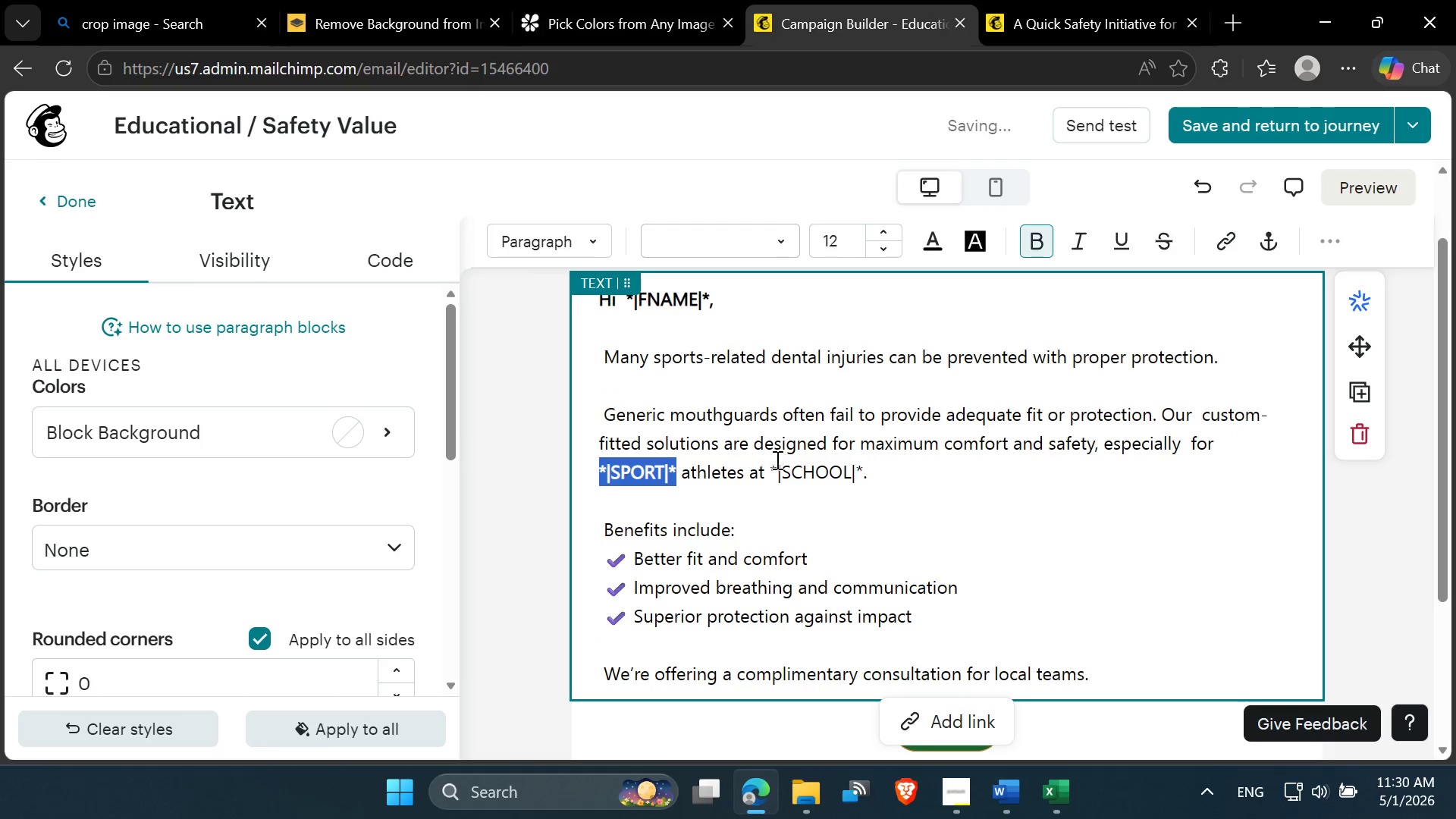 
left_click_drag(start_coordinate=[770, 466], to_coordinate=[854, 480])
 